 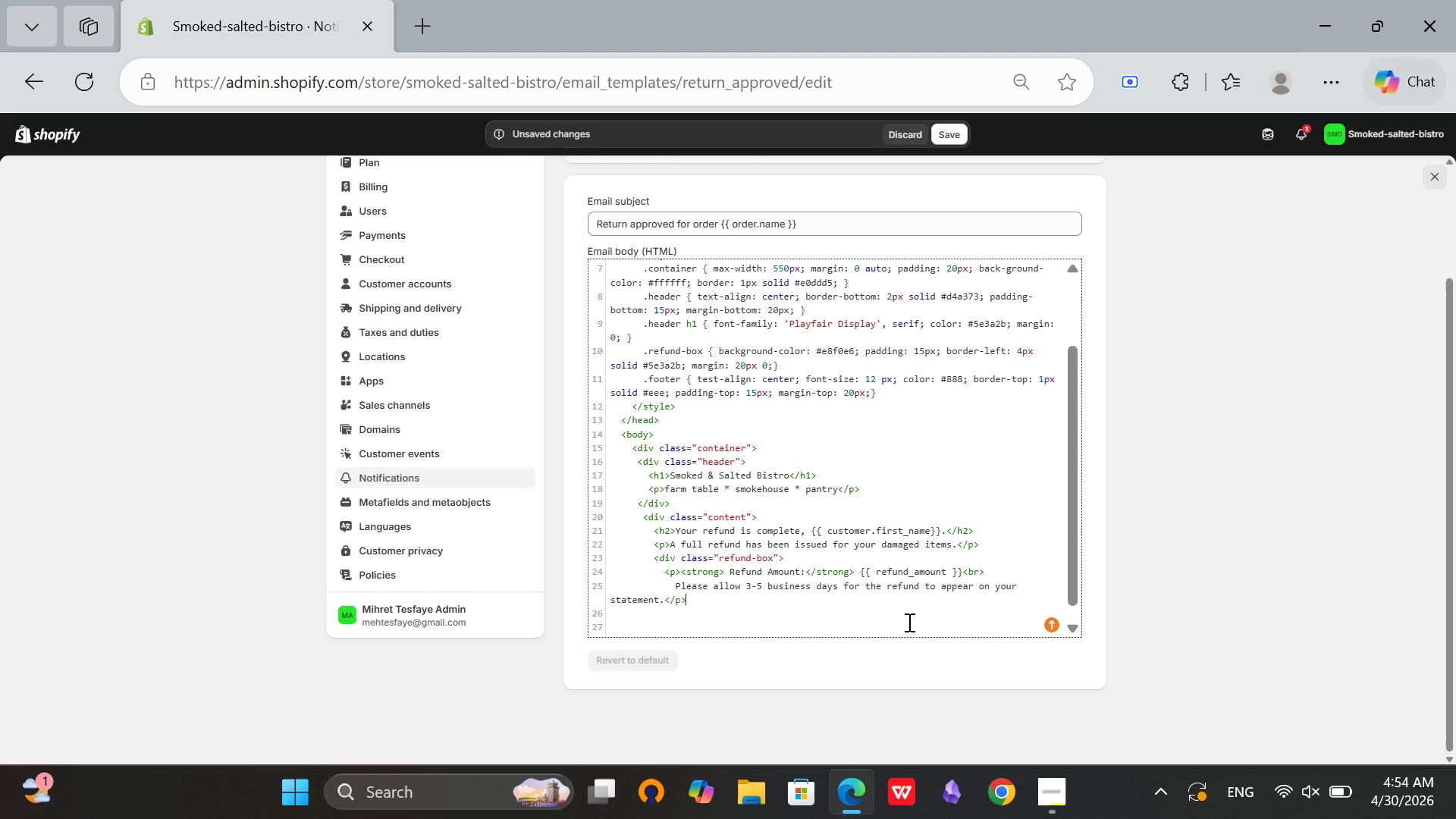 
key(Enter)
 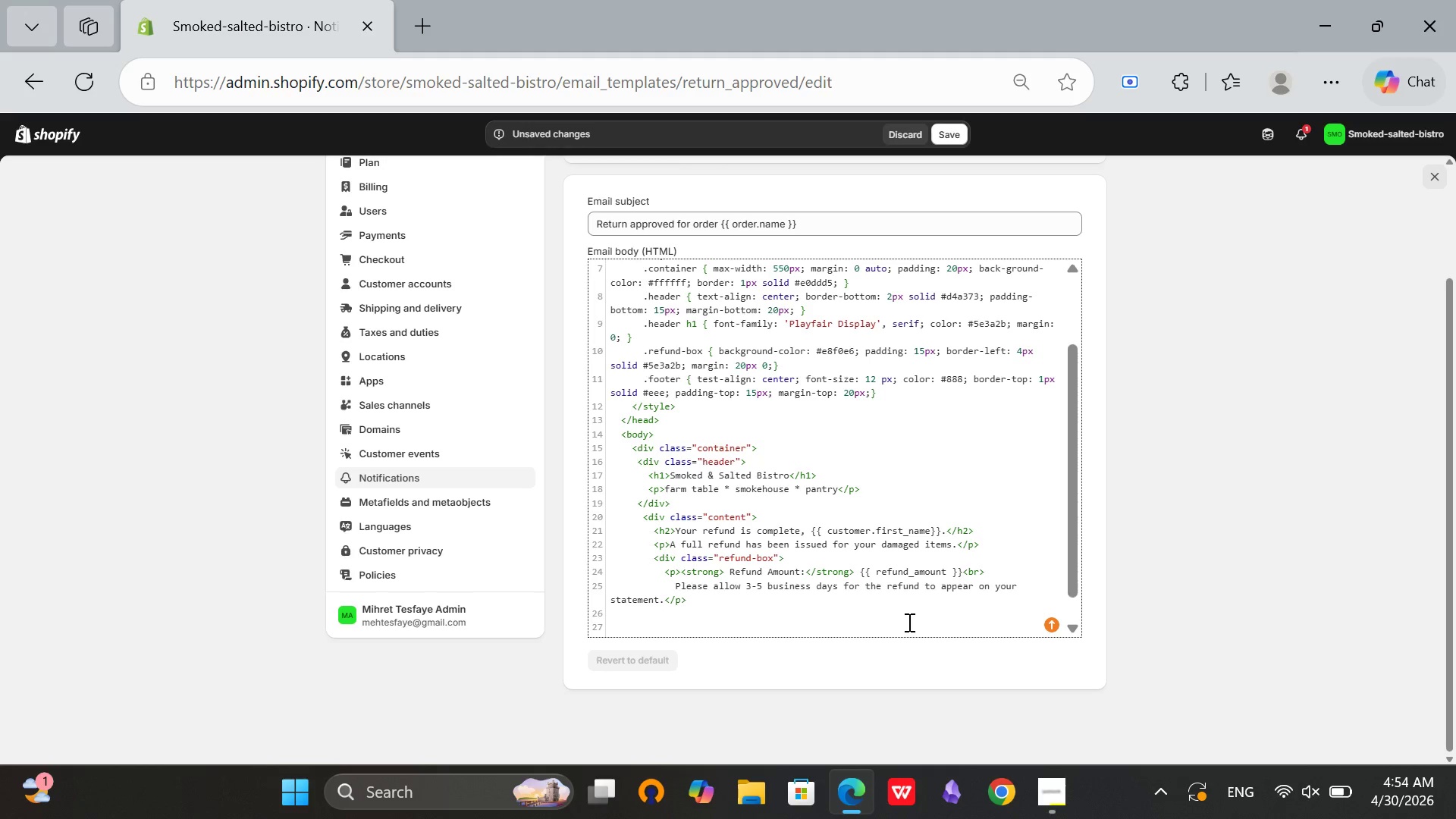 
key(Backspace)
key(Backspace)
type( </div>)
 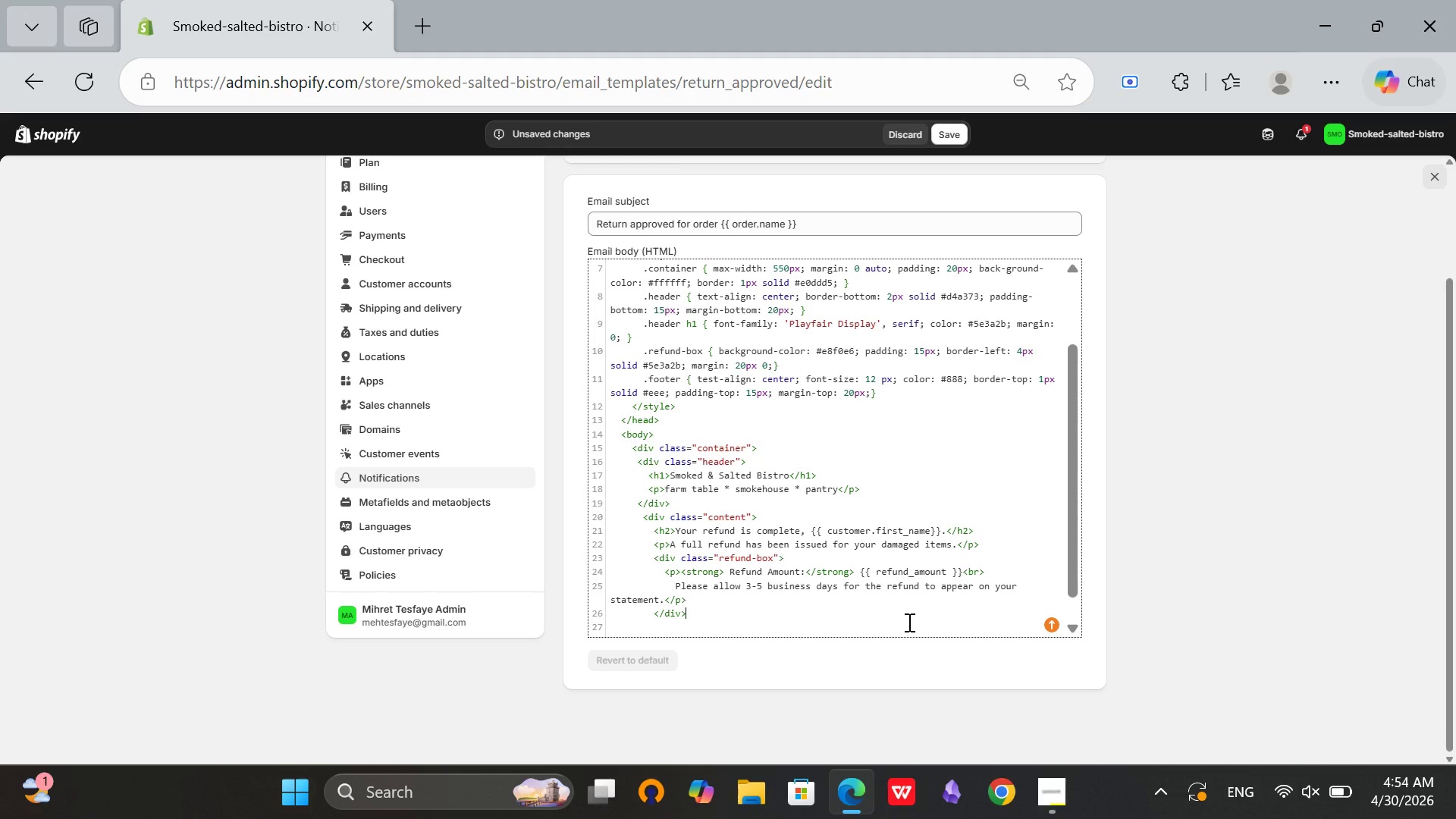 
key(Enter)
 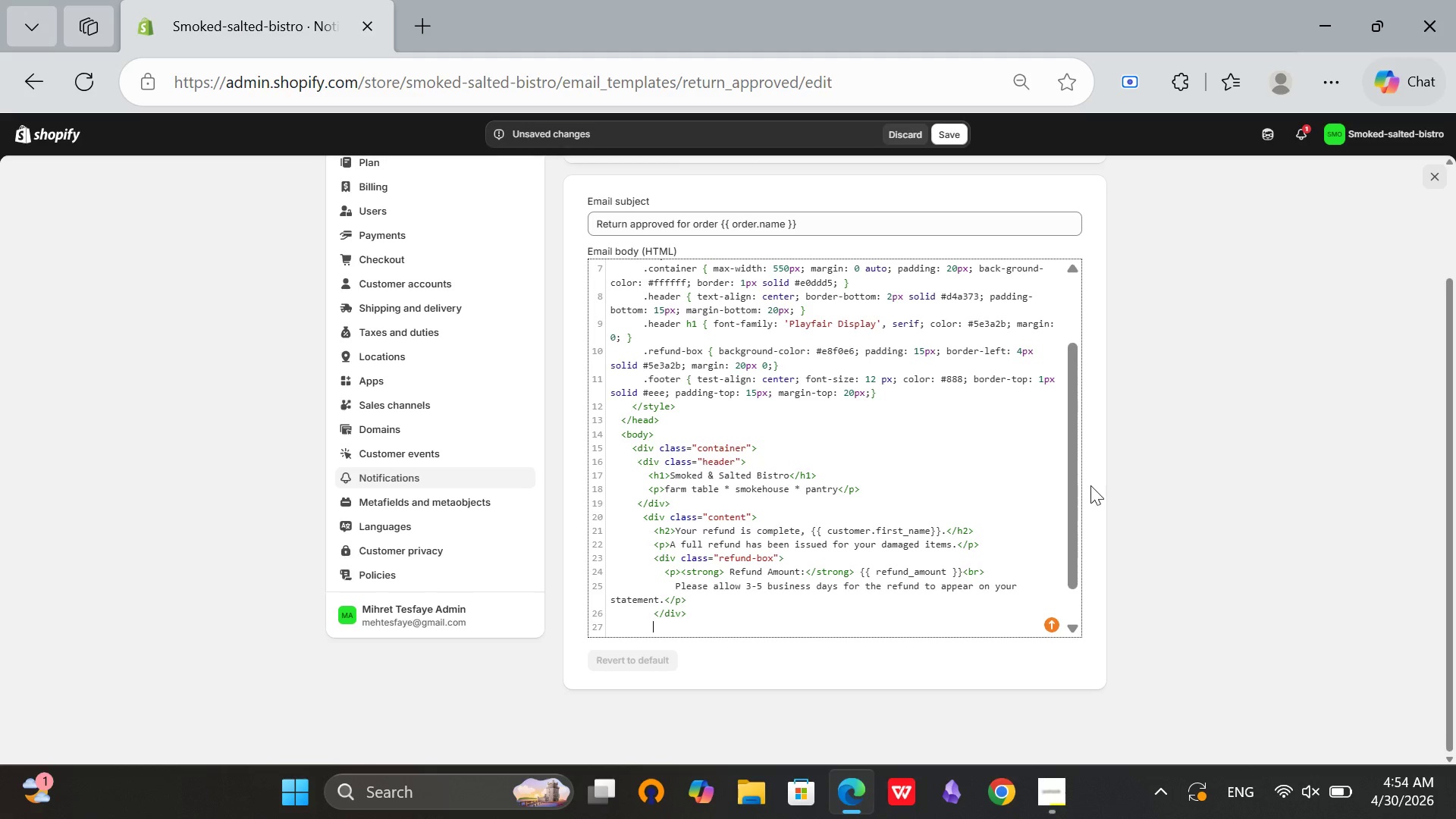 
left_click_drag(start_coordinate=[1072, 485], to_coordinate=[1049, 619])
 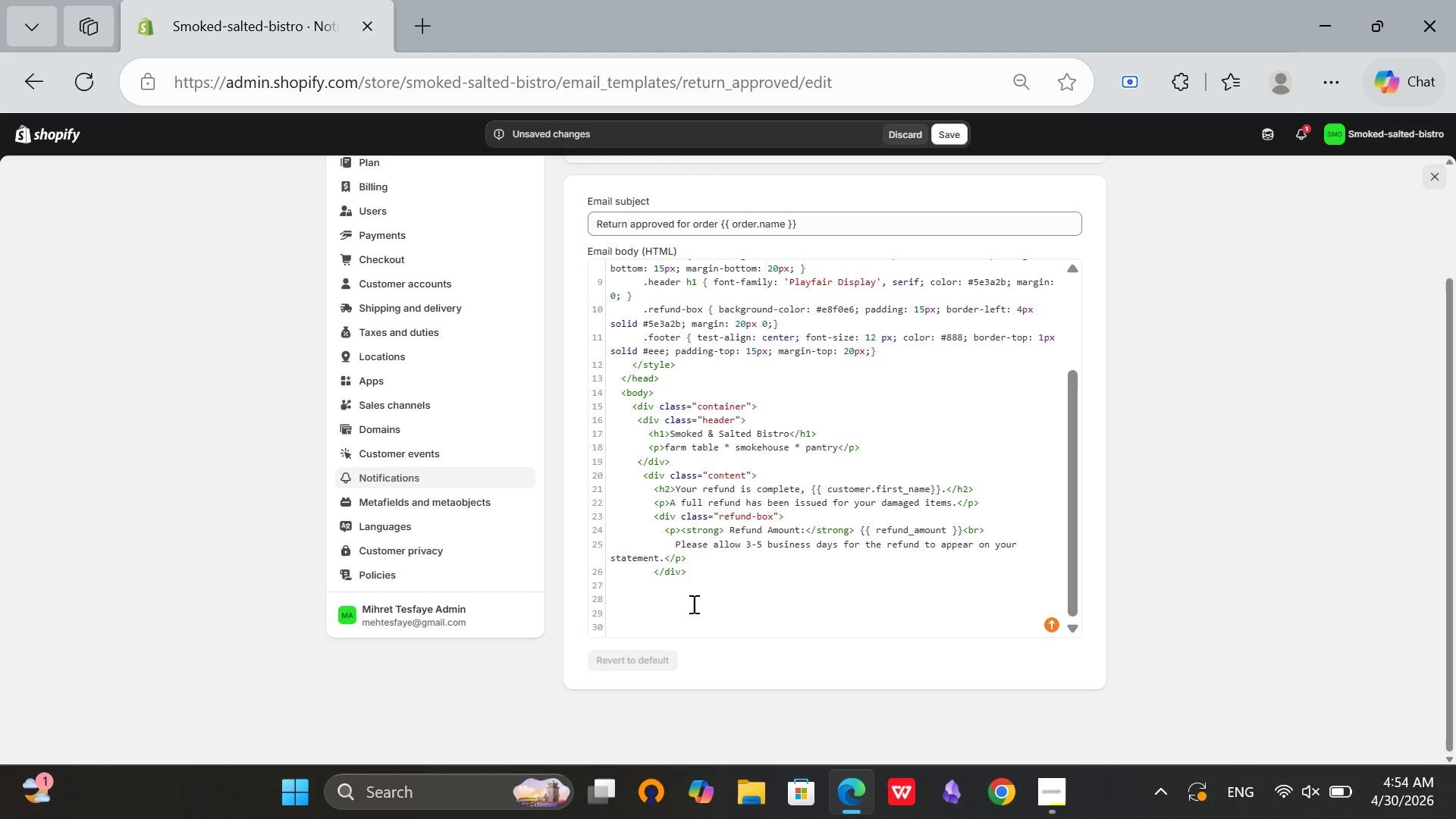 
left_click([692, 604])
 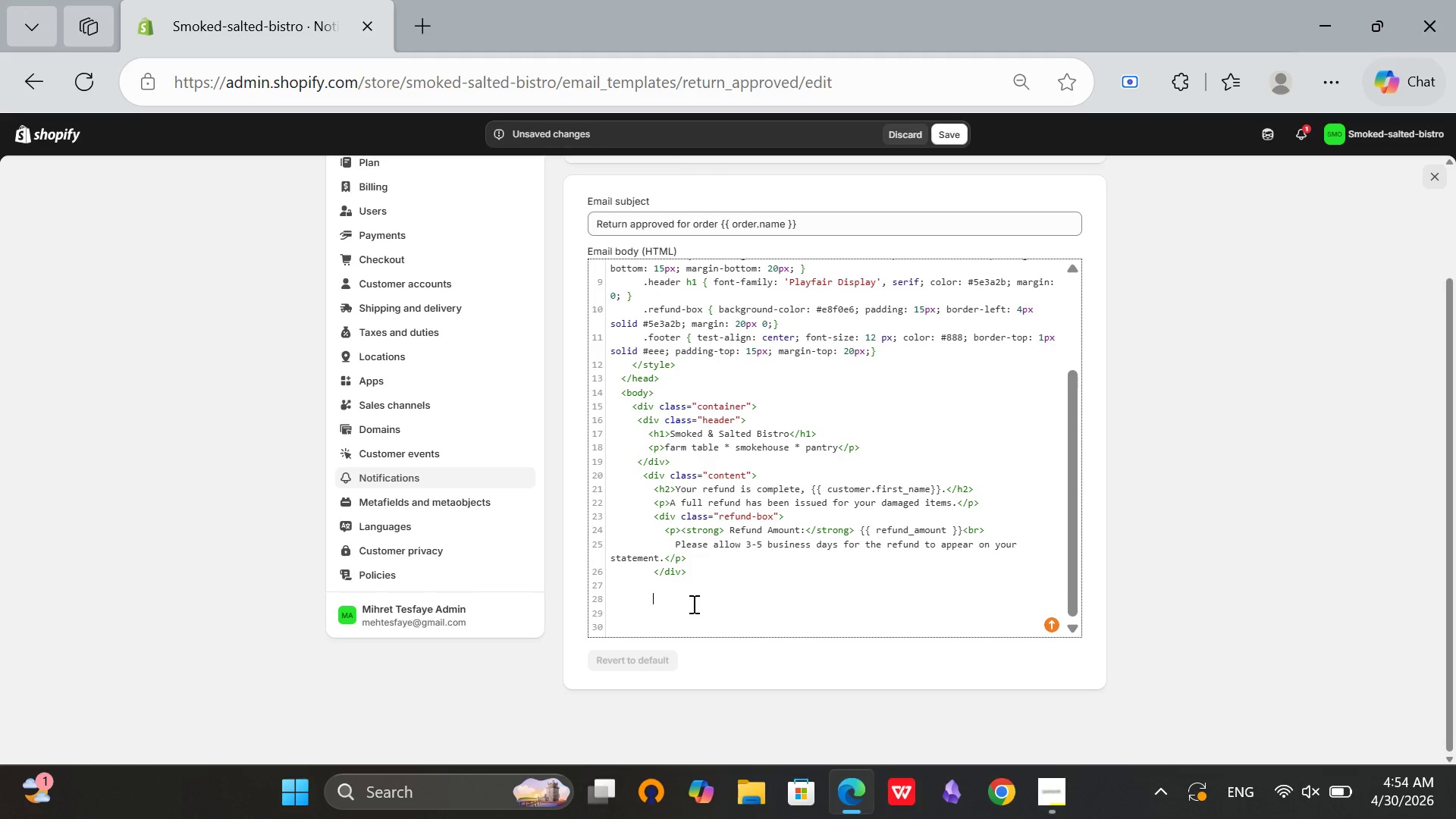 
type(<p><strong)
key(Backspace)
key(Backspace)
 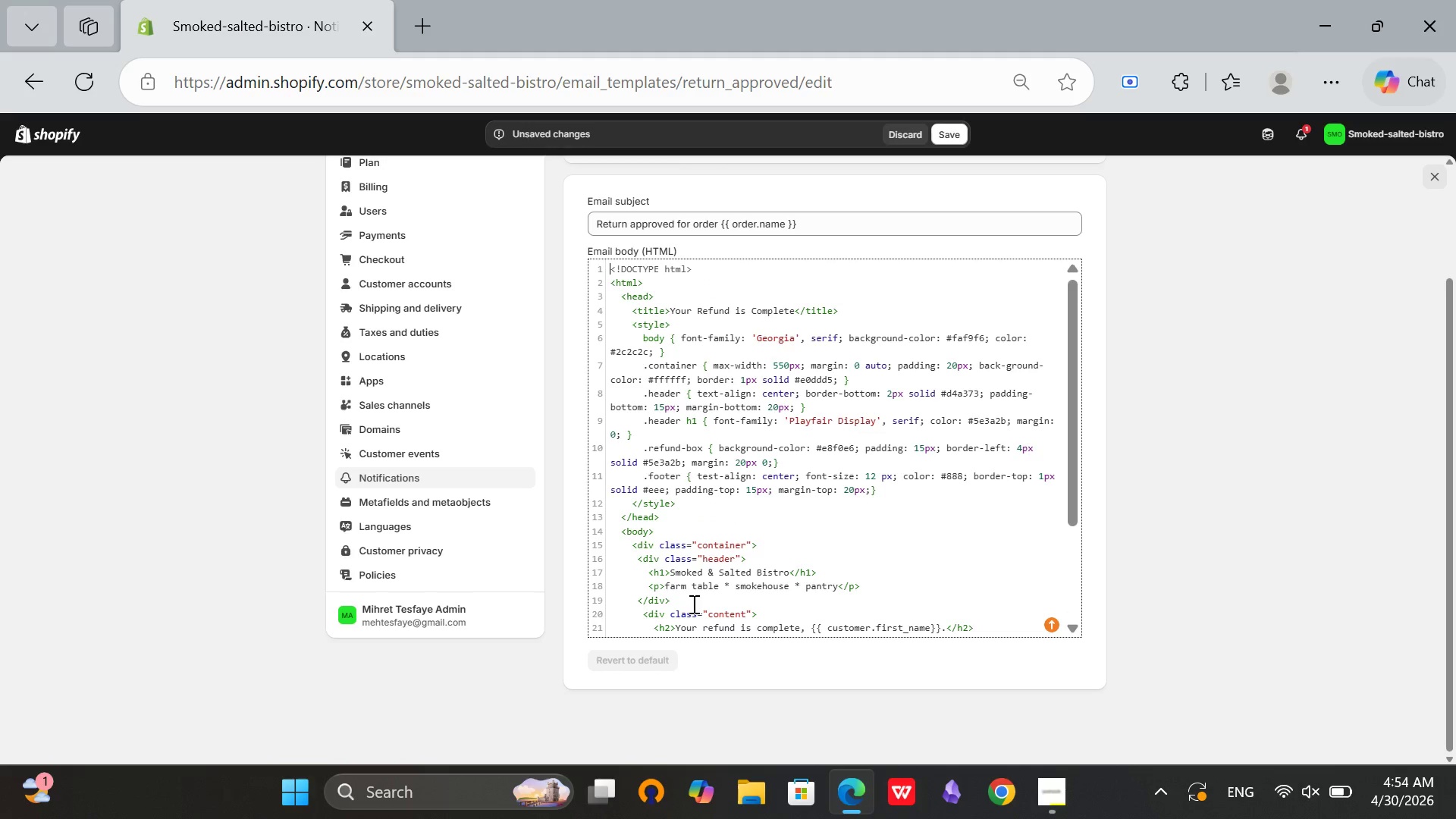 
left_click_drag(start_coordinate=[1076, 391], to_coordinate=[1033, 670])
 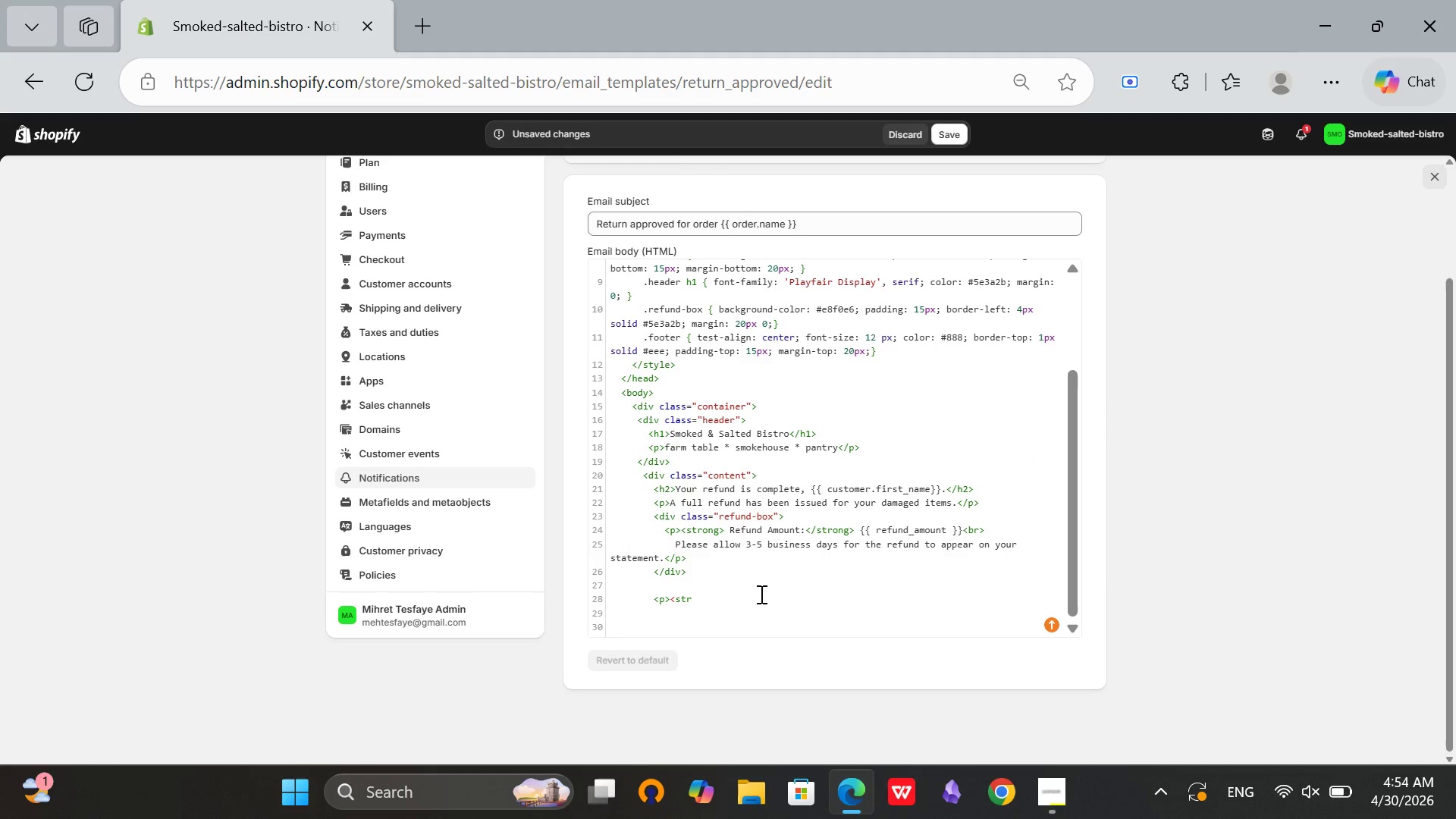 
left_click([755, 600])
 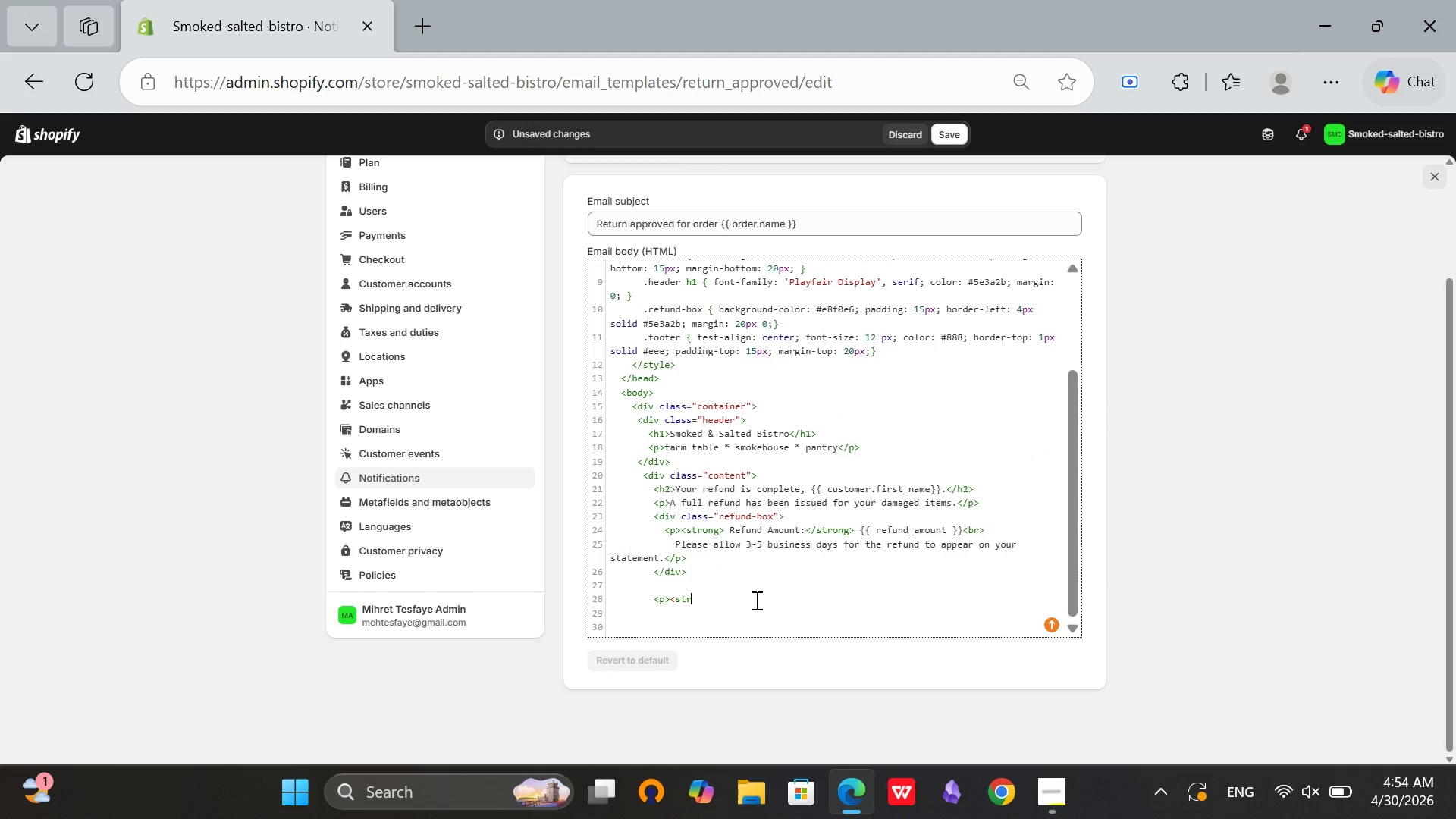 
type(ong>)
 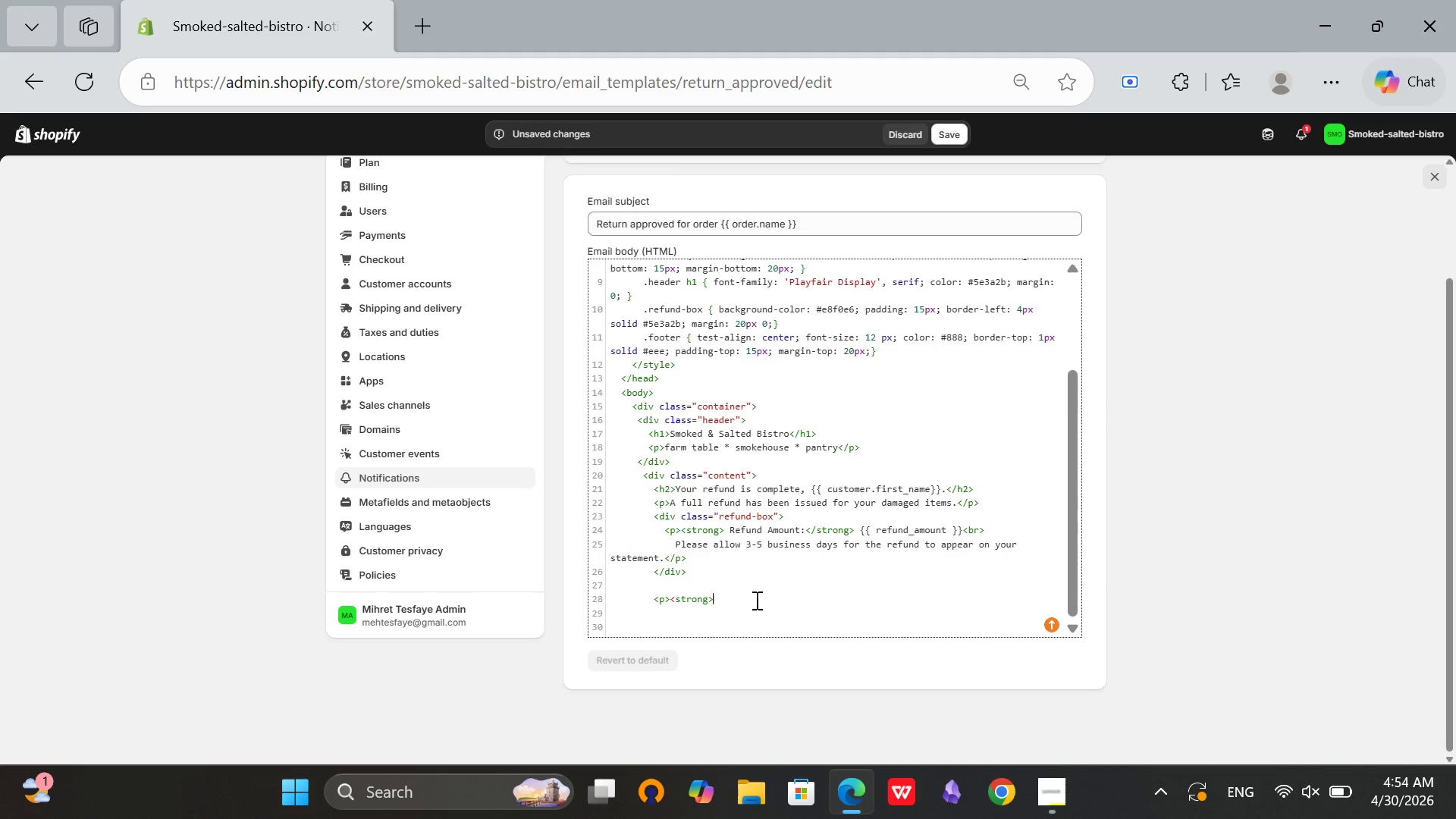 
wait(21.34)
 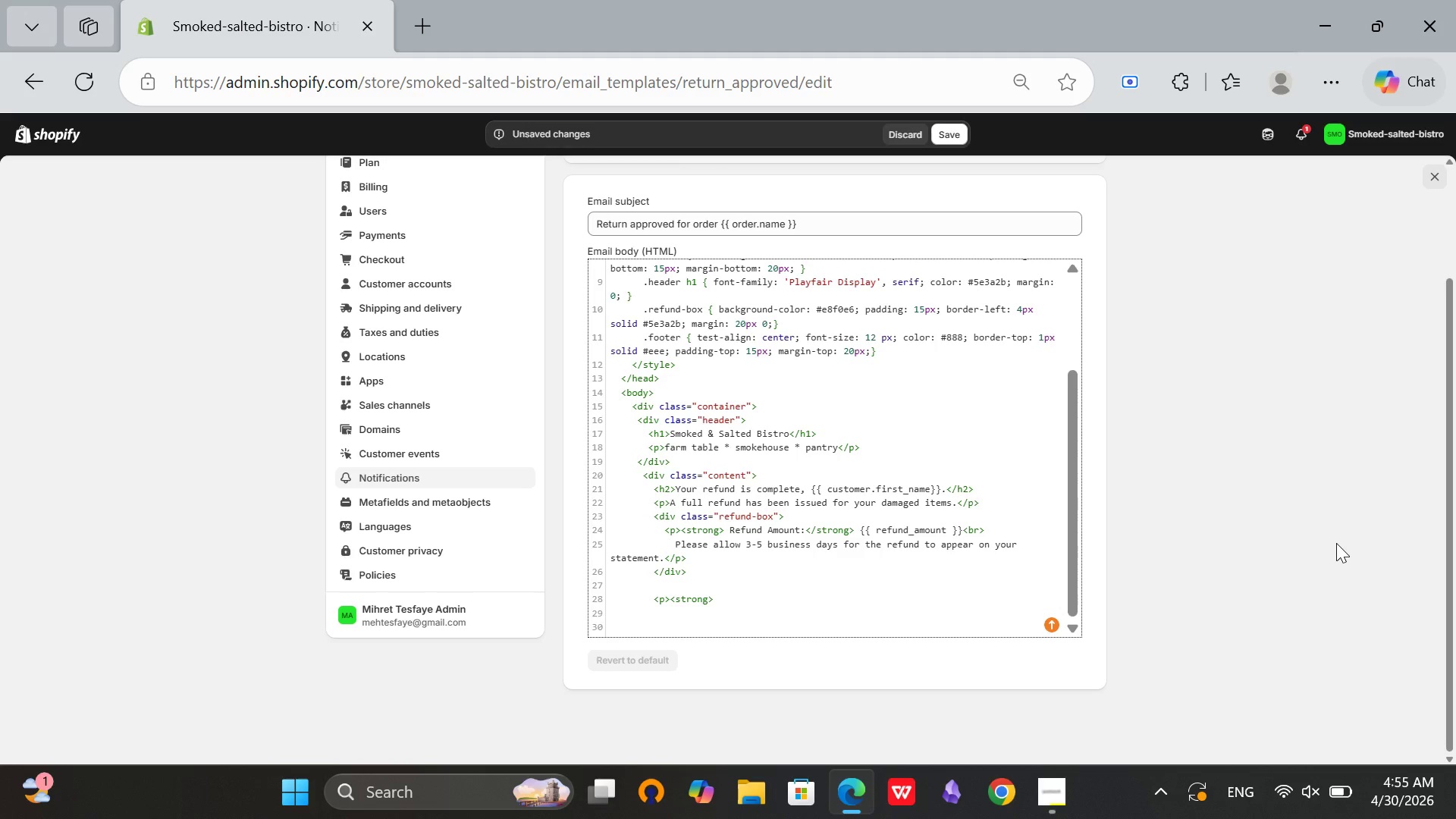 
type(Did you recieve a product with n)
key(Backspace)
type(bloken)
key(Backspace)
 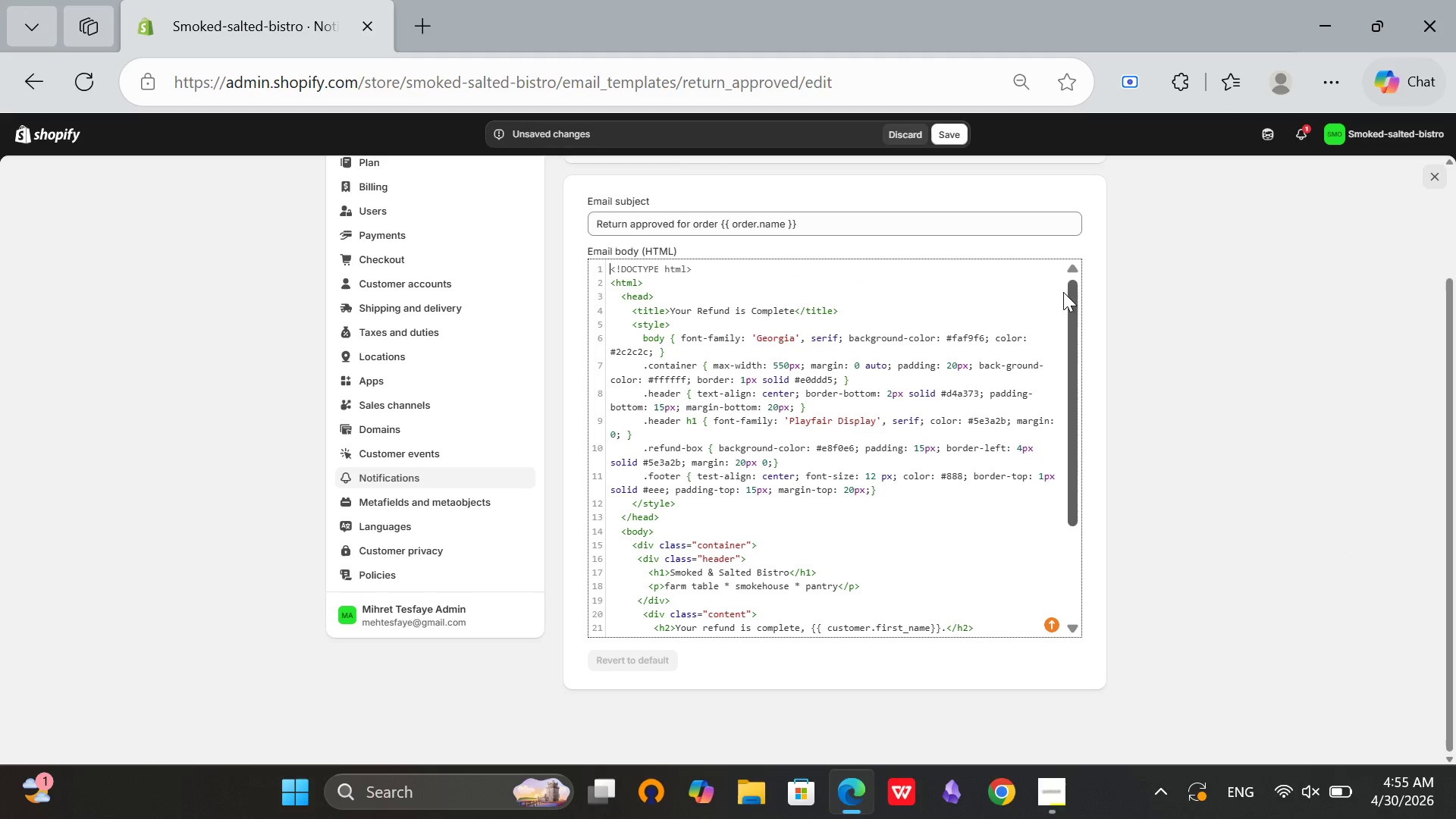 
left_click_drag(start_coordinate=[1063, 307], to_coordinate=[1151, 507])
 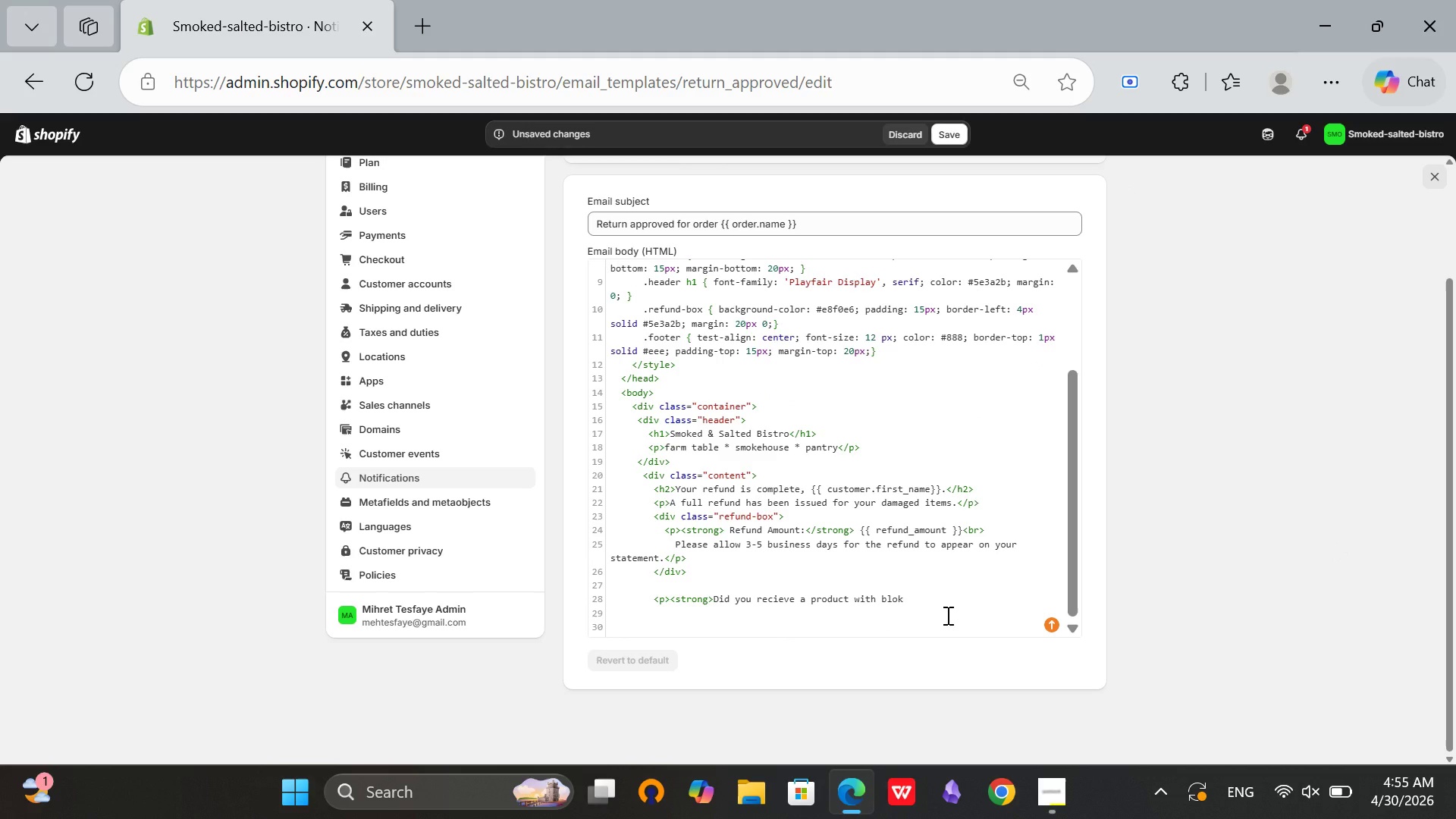 
left_click([946, 615])
 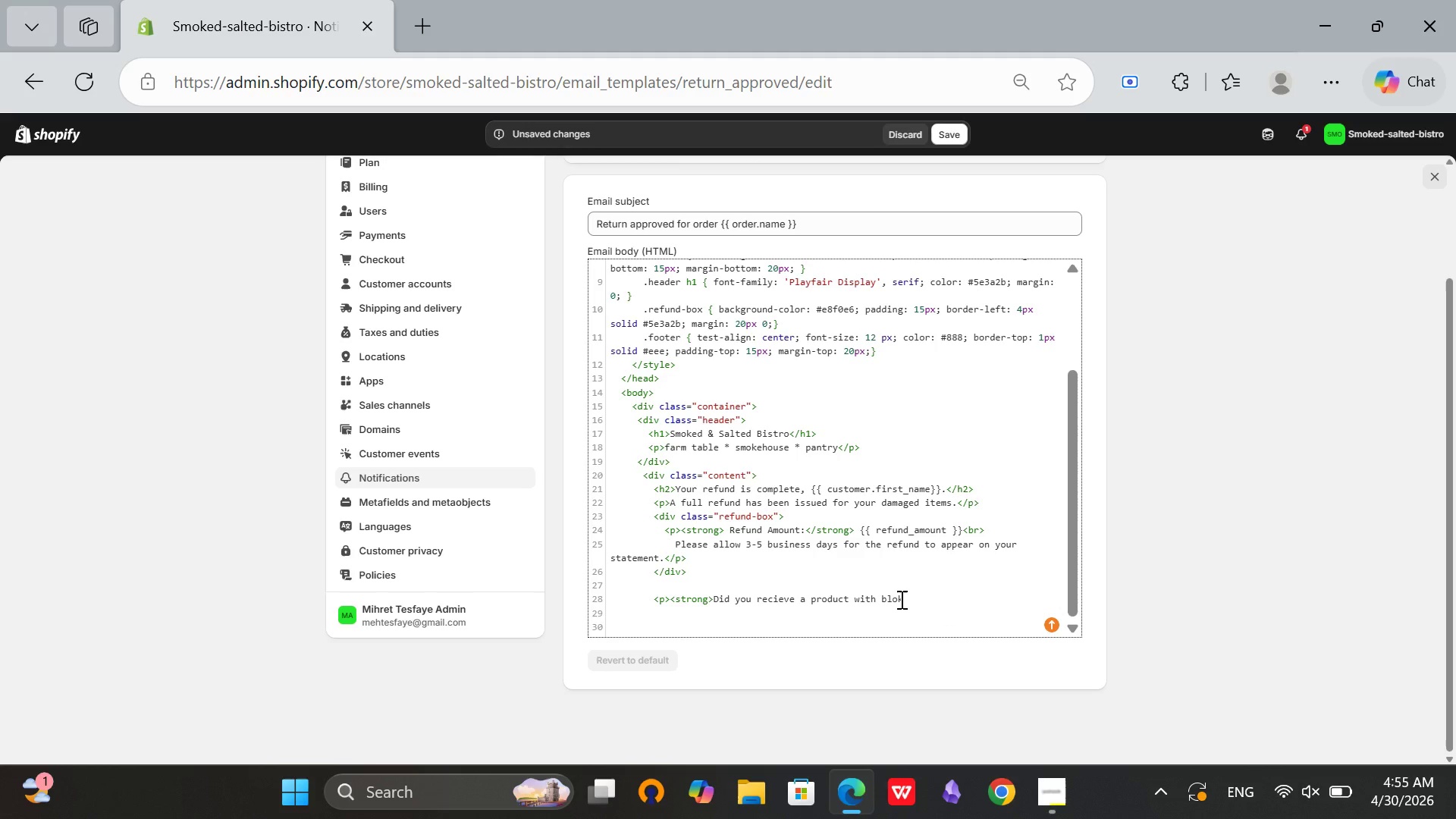 
left_click([900, 599])
 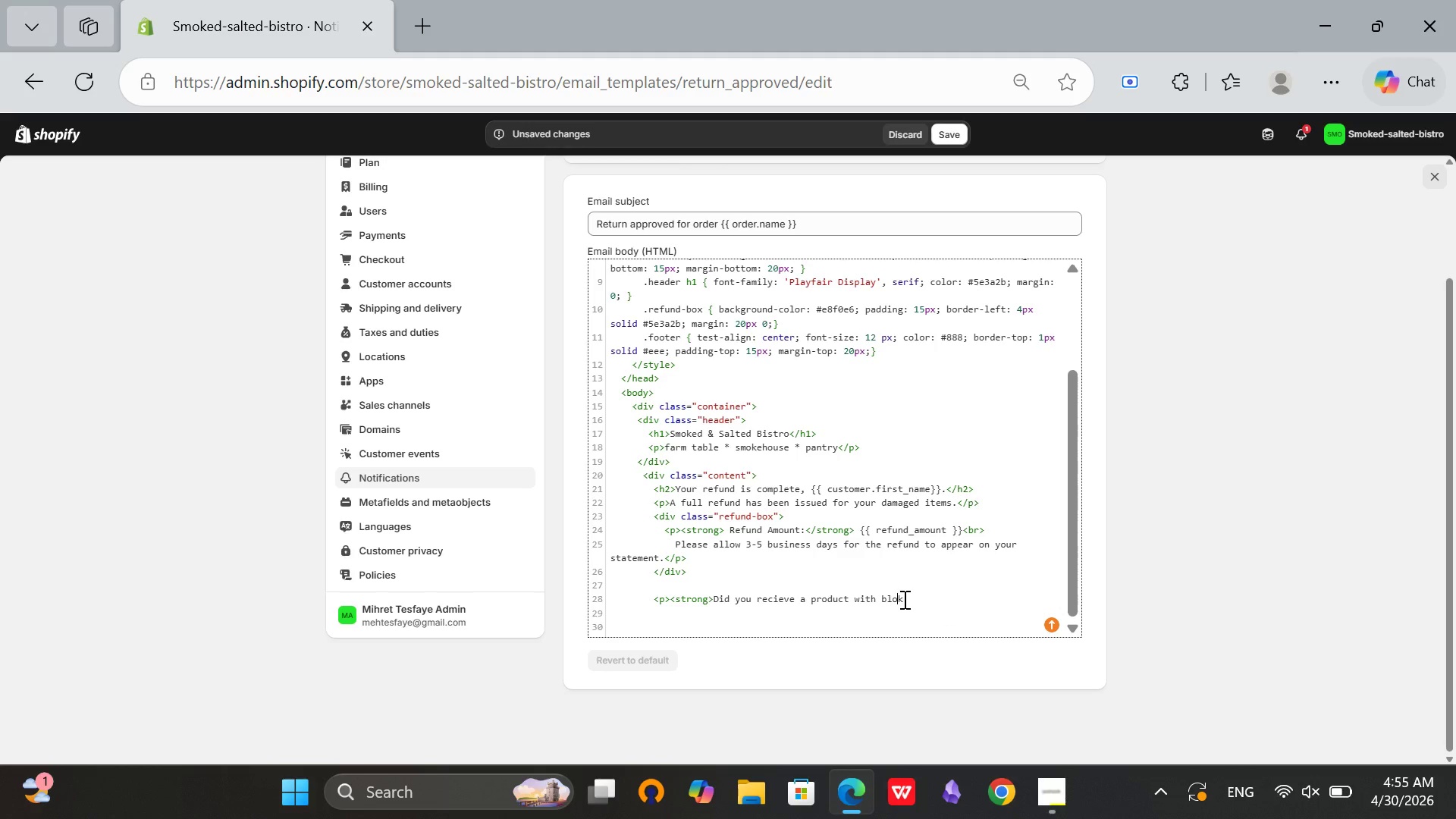 
left_click([903, 599])
 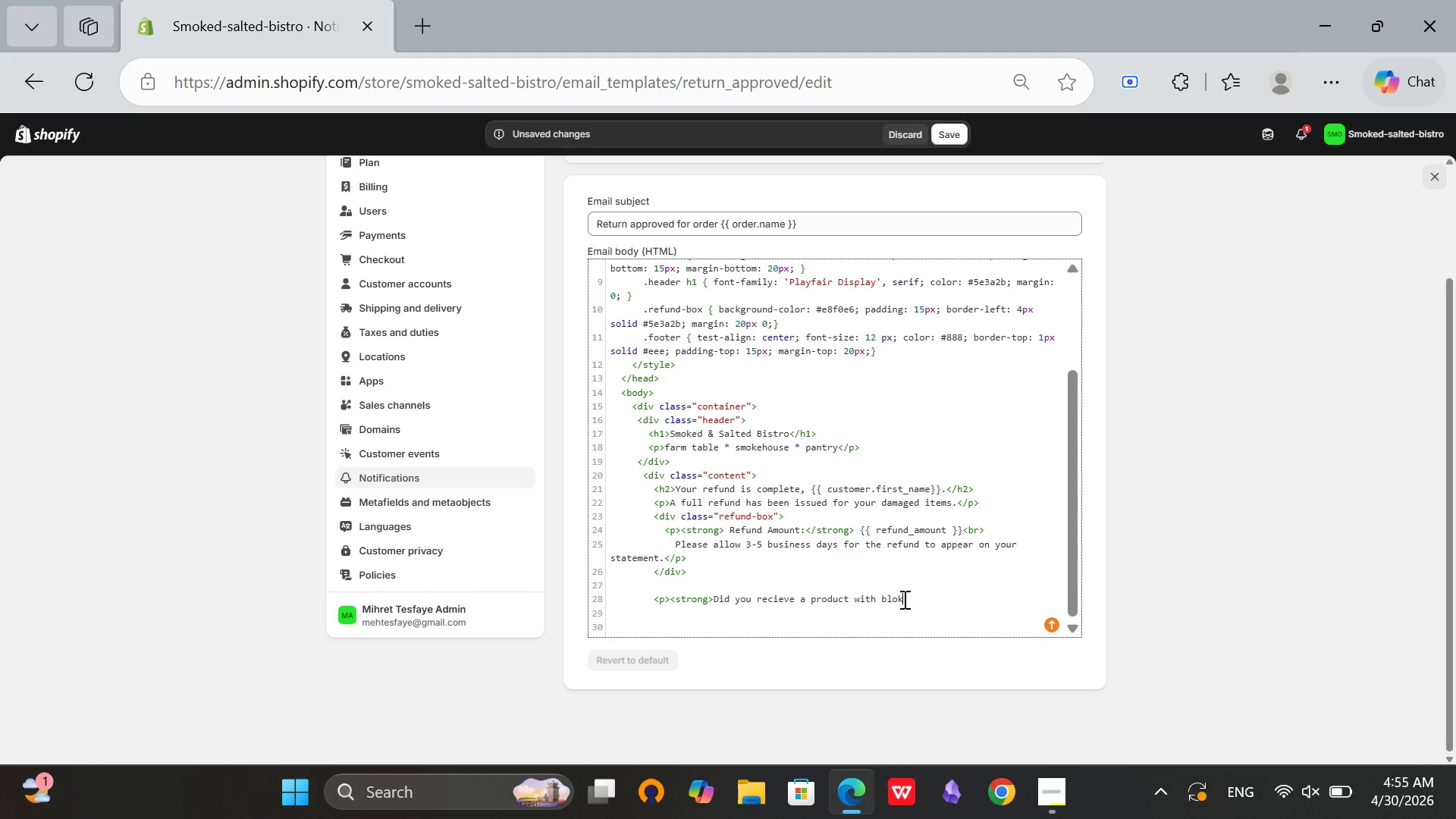 
key(Backspace)
key(Backspace)
key(Backspace)
type(roken glass?</strong> Pl)
key(Backspace)
type(lease dispose)
 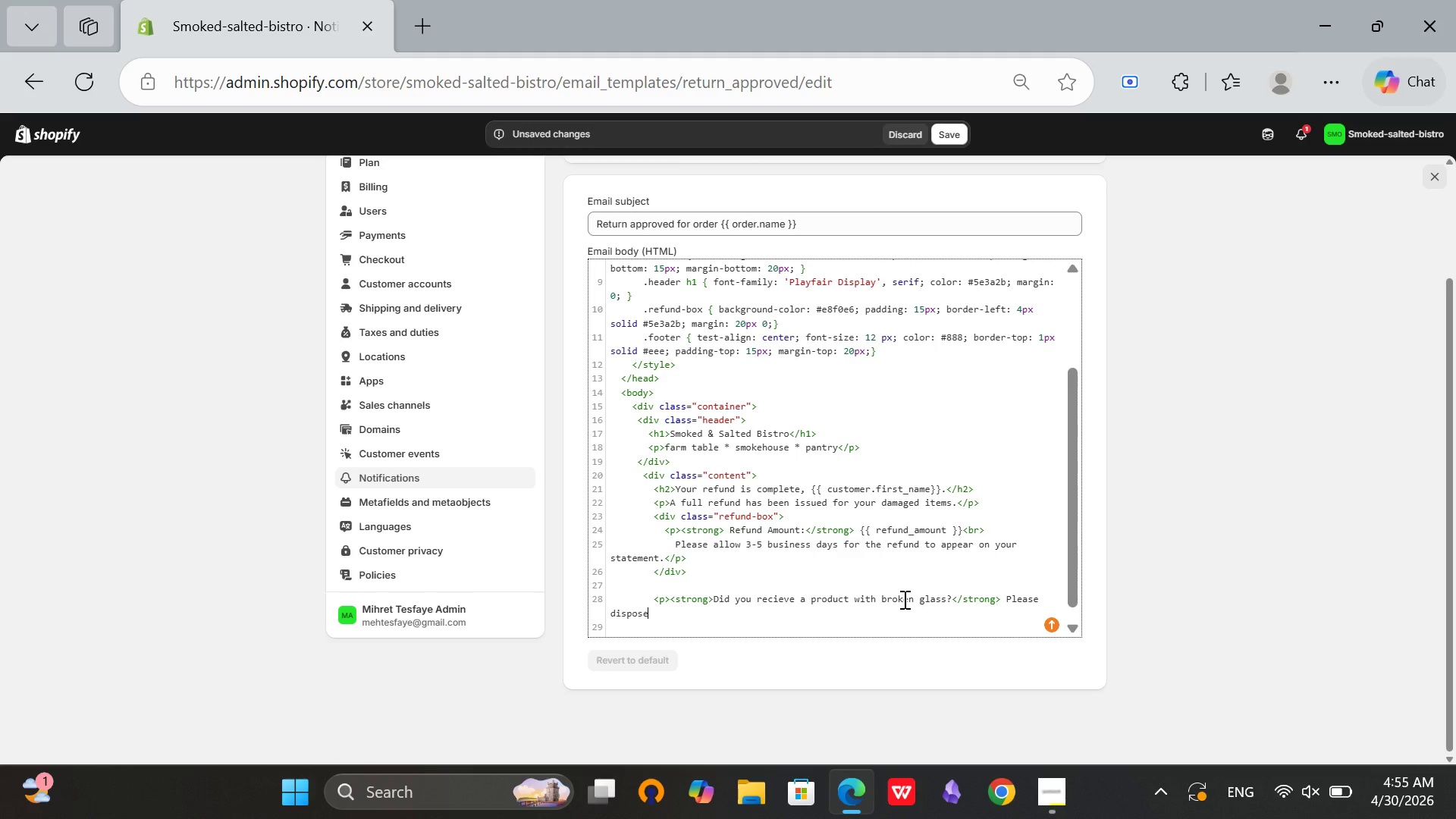 
type( of it)
 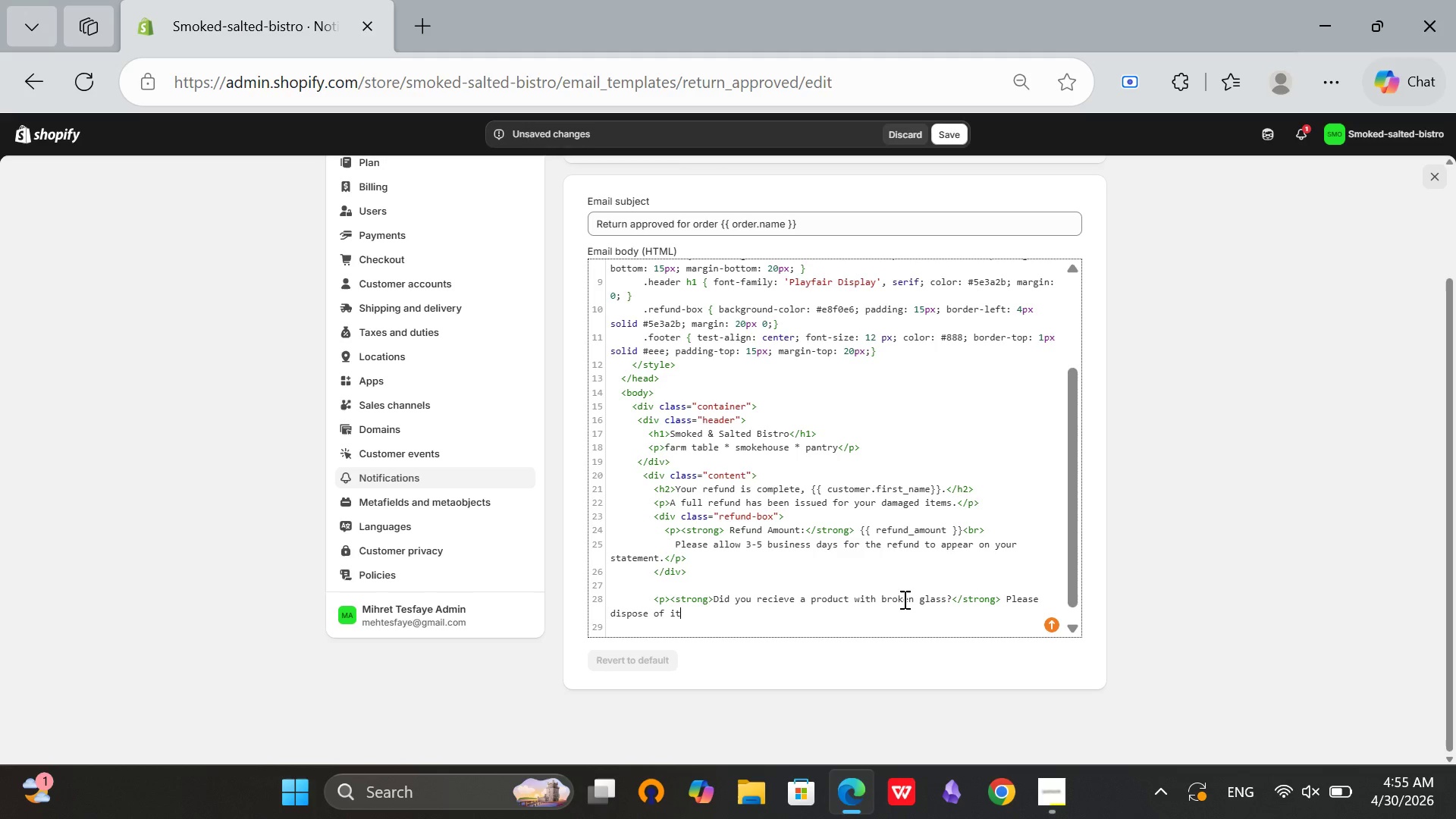 
type( safely. Do not ateempt)
key(Backspace)
key(Backspace)
key(Backspace)
key(Backspace)
key(Backspace)
type(tempt to retun broken jars.)
key(Backspace)
type(.</p>)
 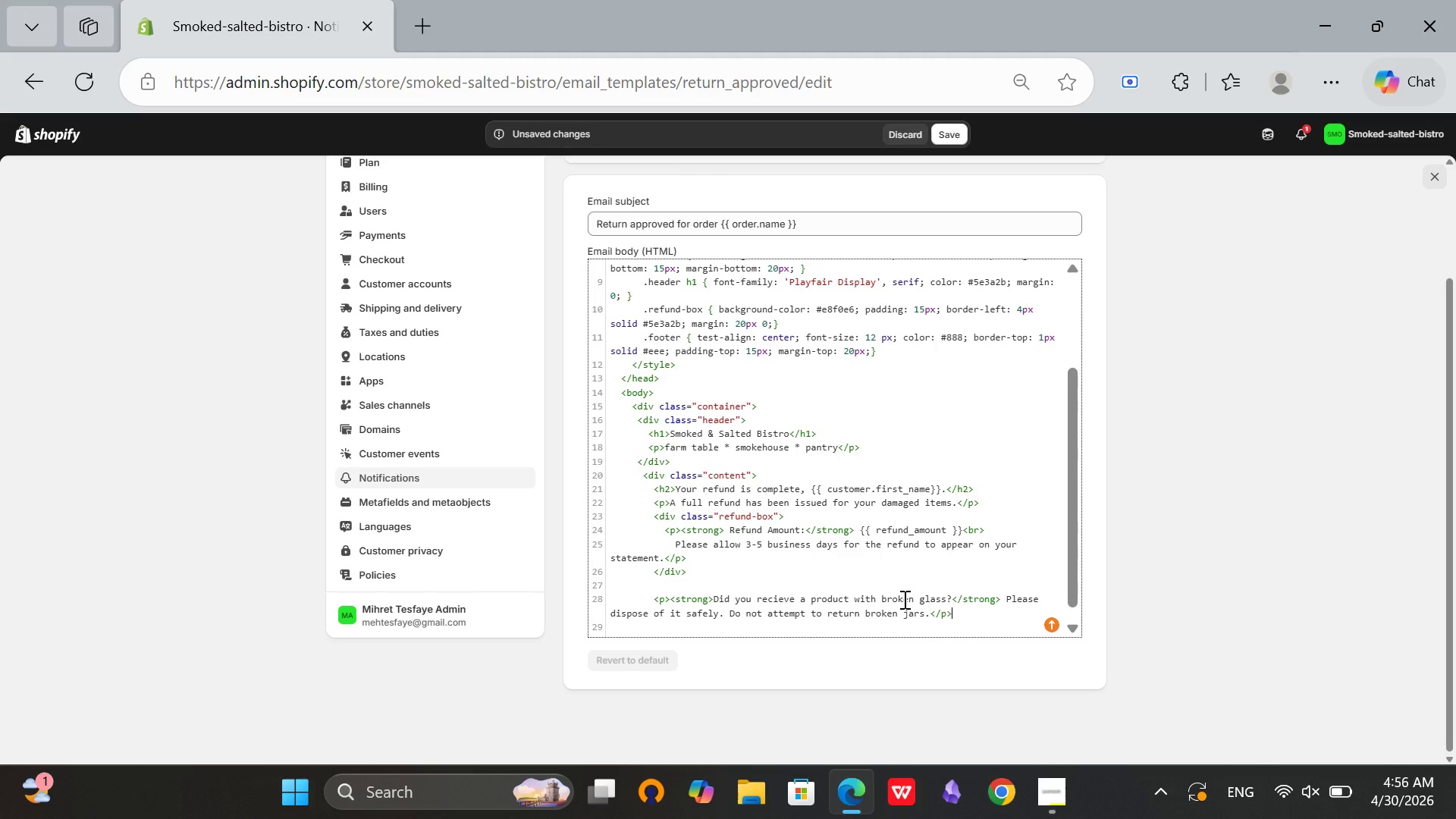 
key(Enter)
 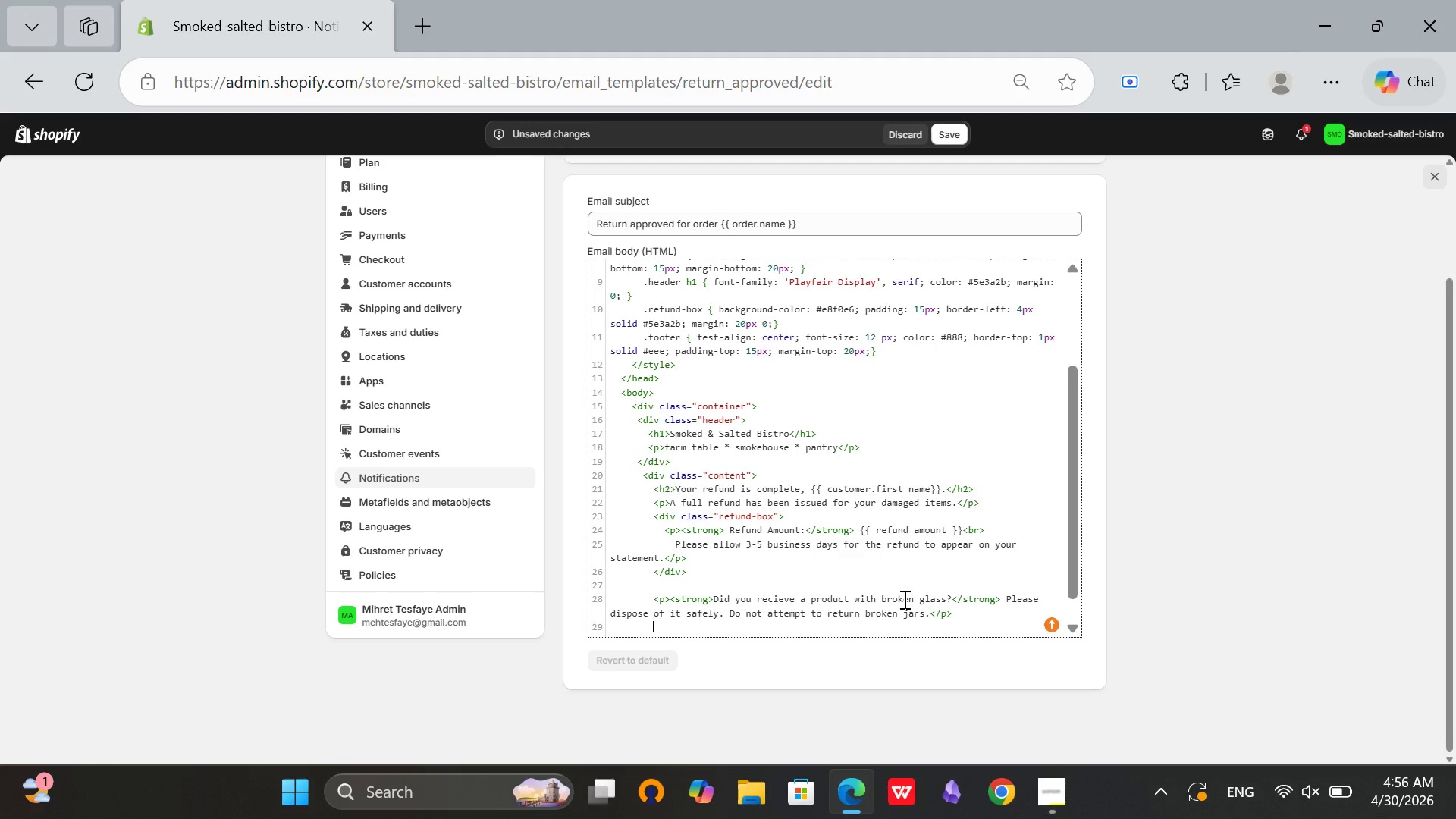 
type(>)
key(Backspace)
type(<p>tHANK)
key(Backspace)
key(Backspace)
key(Backspace)
key(Backspace)
key(Backspace)
type(Thnak)
key(Backspace)
key(Backspace)
key(Backspace)
type(ank t)
key(Backspace)
type(you fi)
key(Backspace)
type(or yp)
key(Backspace)
type(our understading)
key(Backspace)
key(Backspace)
 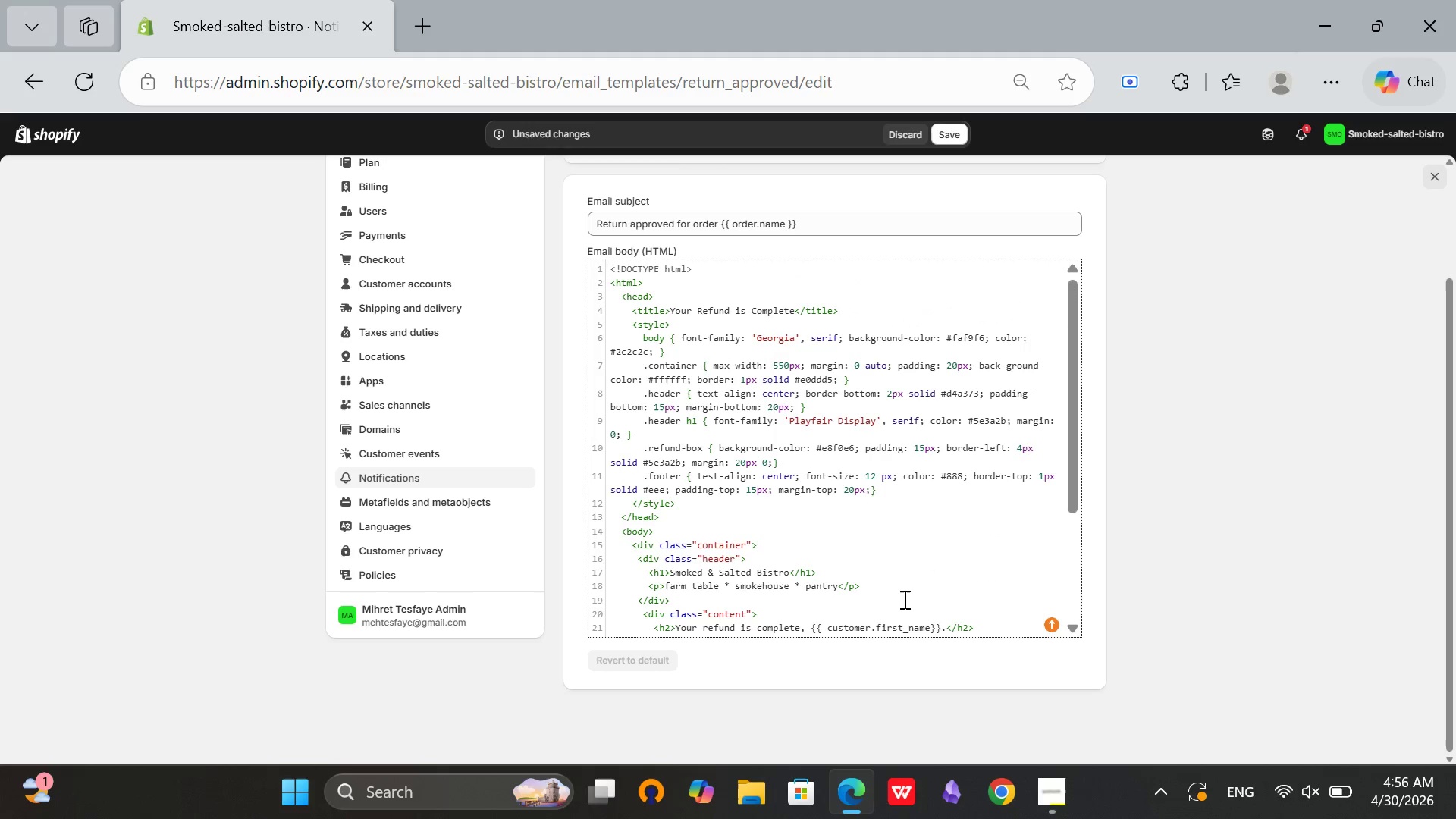 
left_click_drag(start_coordinate=[1068, 435], to_coordinate=[1072, 580])
 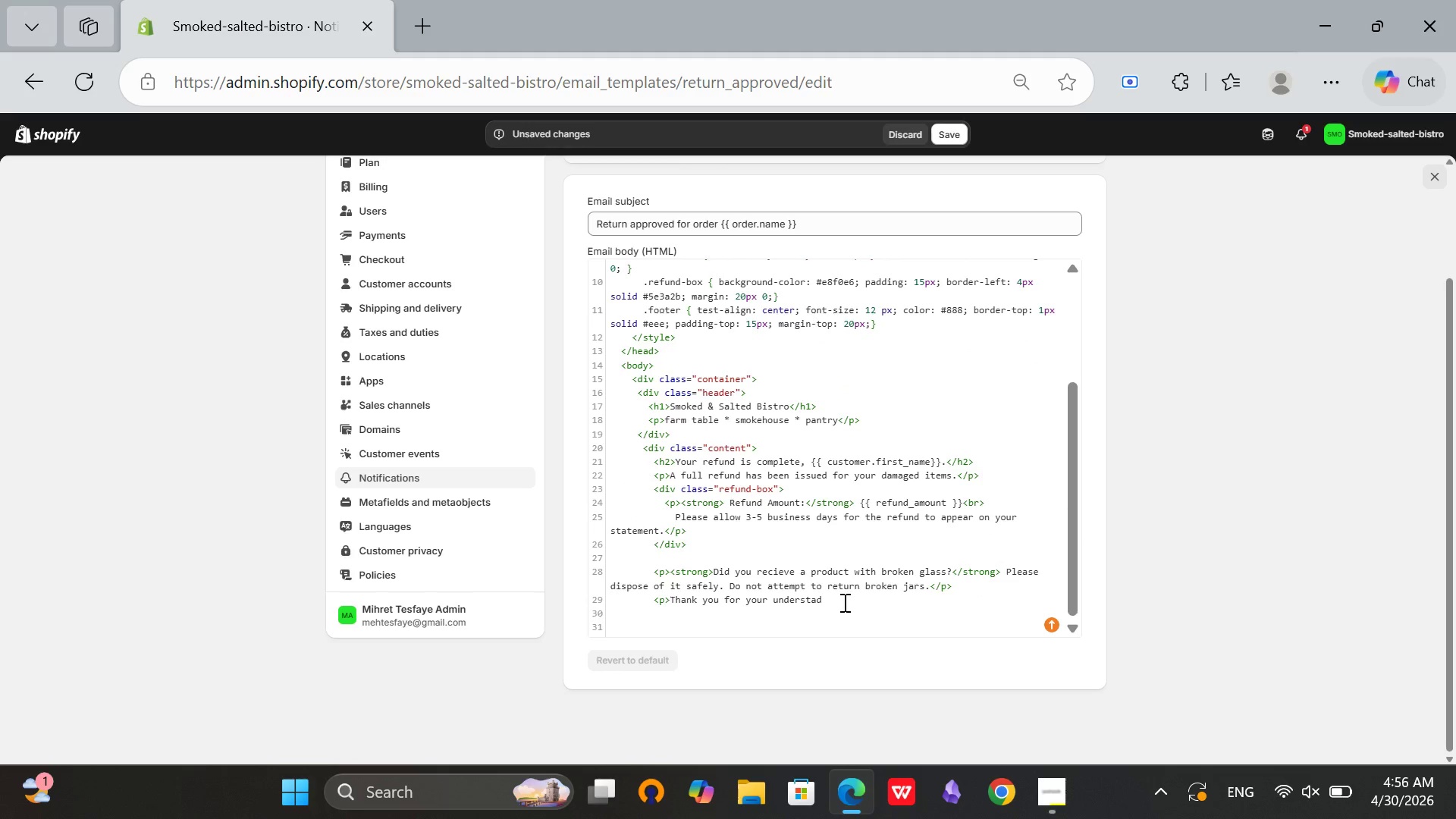 
left_click([843, 602])
 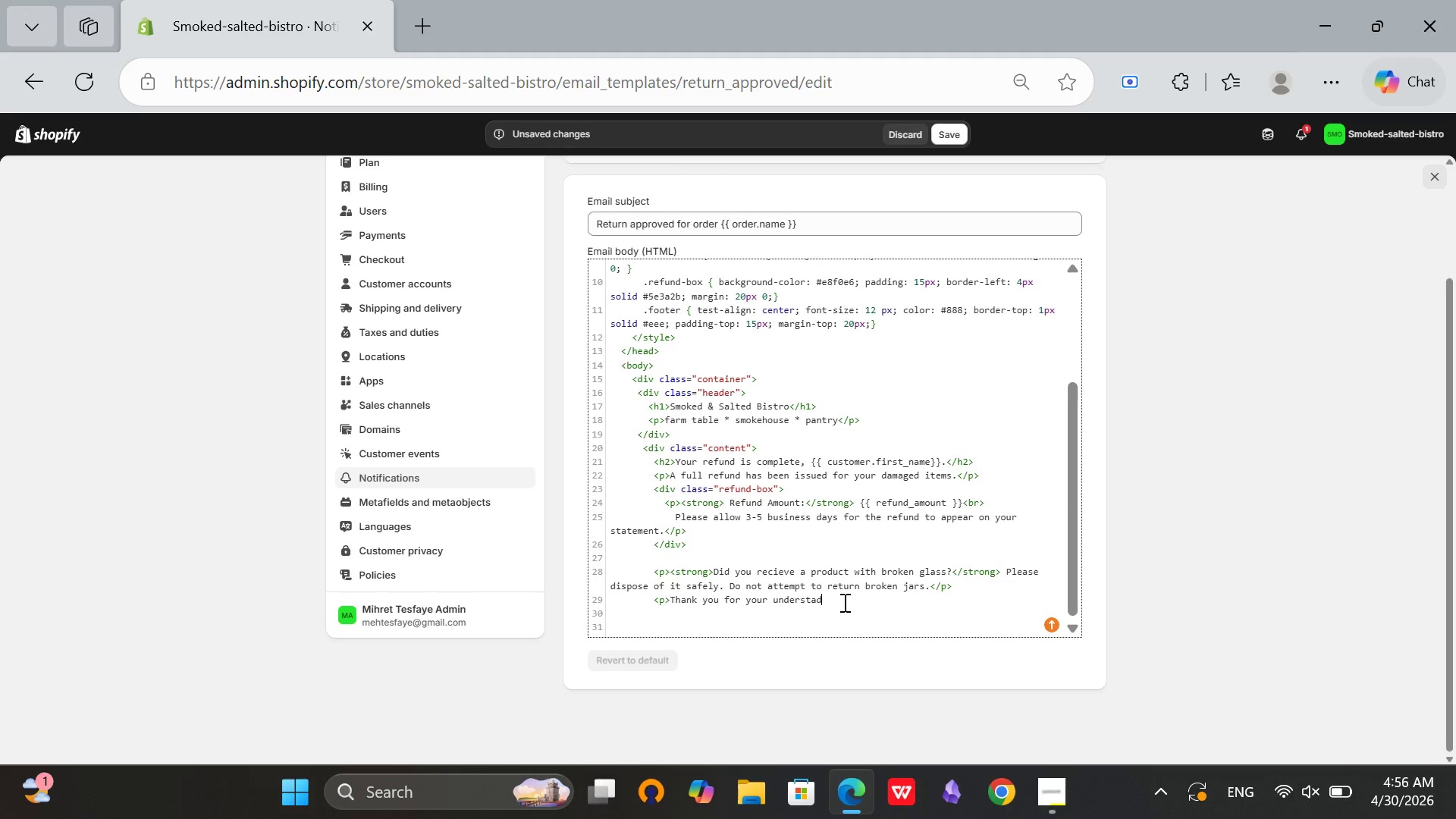 
type(ing.</p>)
 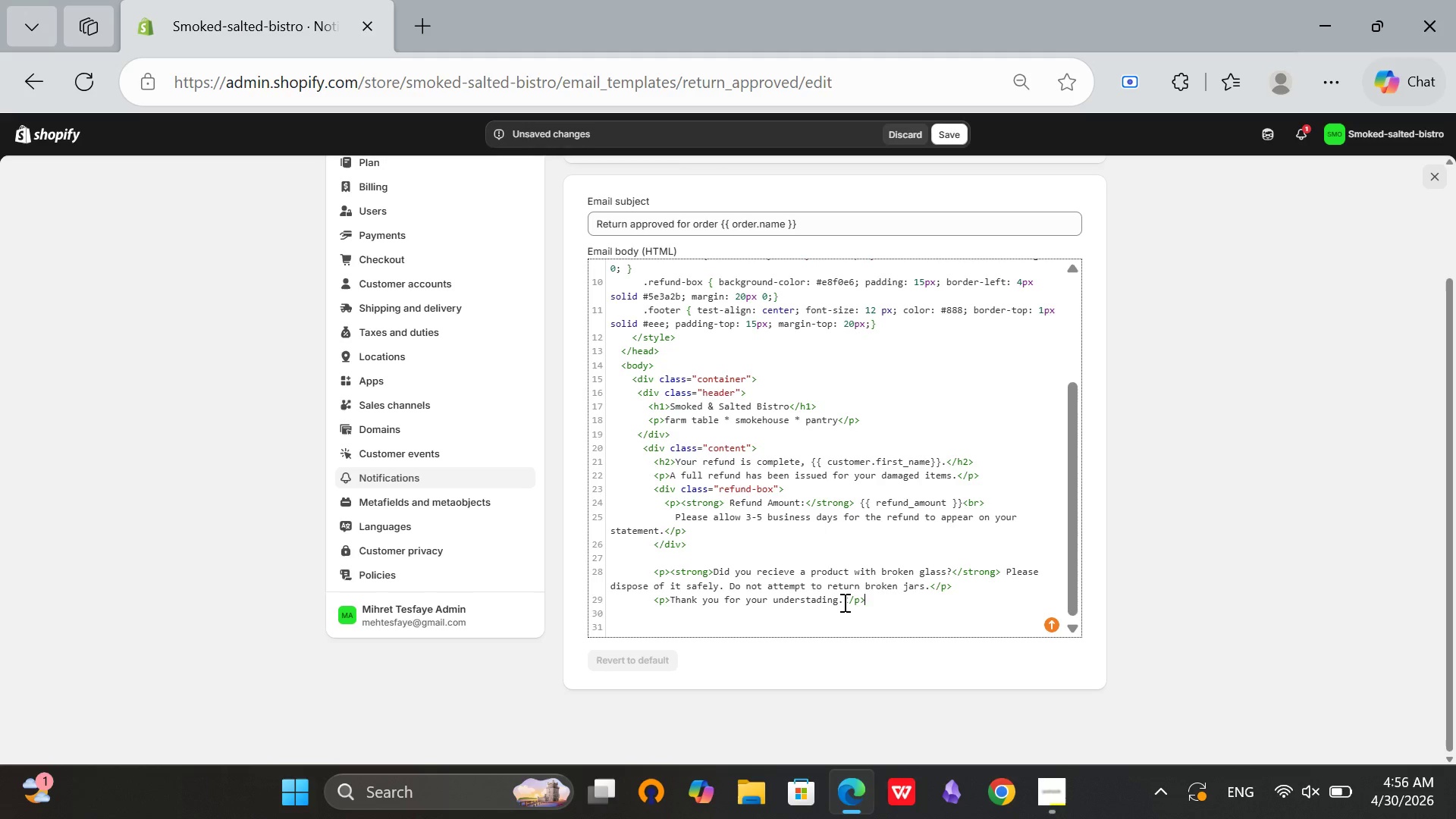 
key(Enter)
 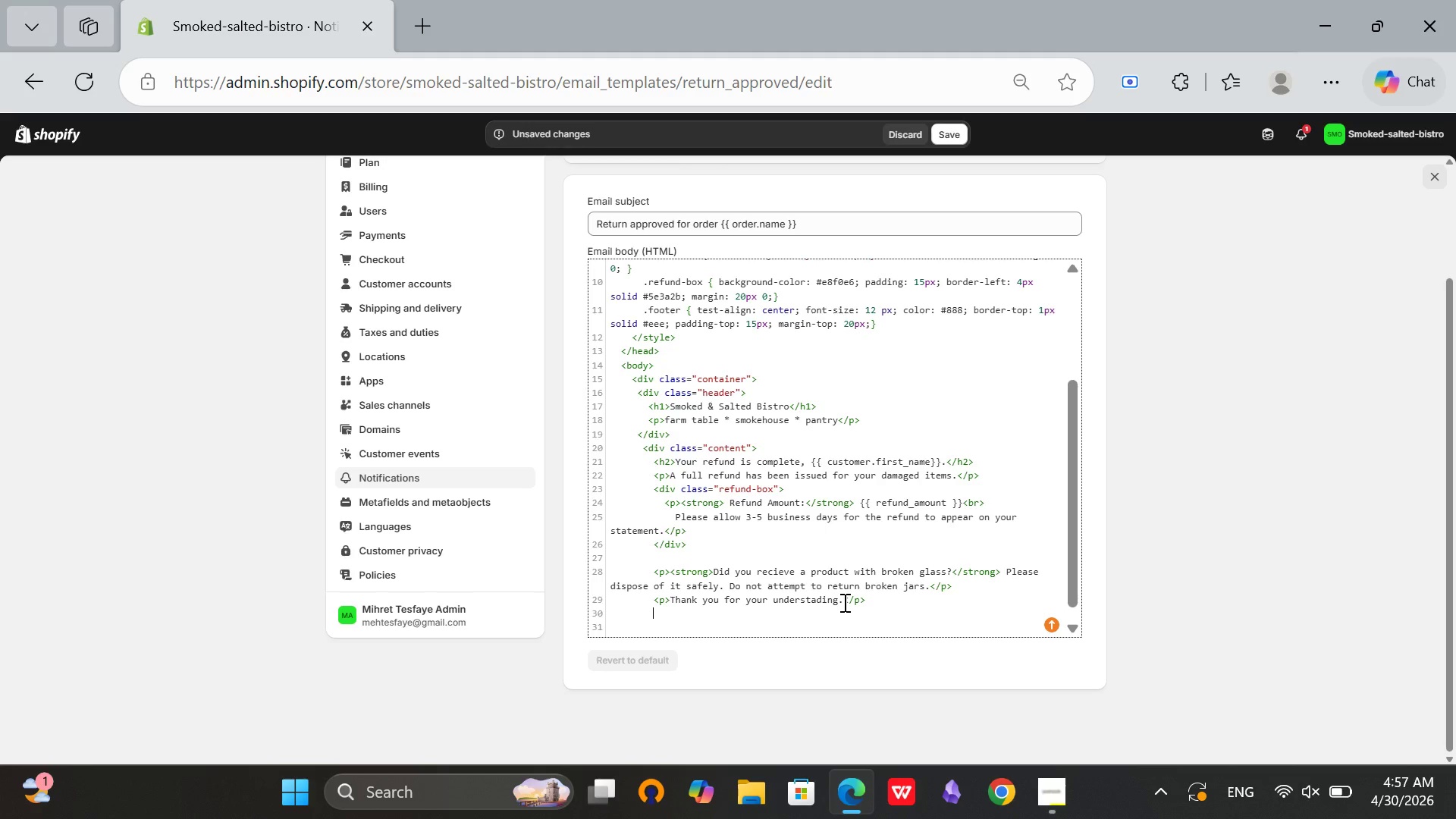 
type(<p>With gratitude,<br)
 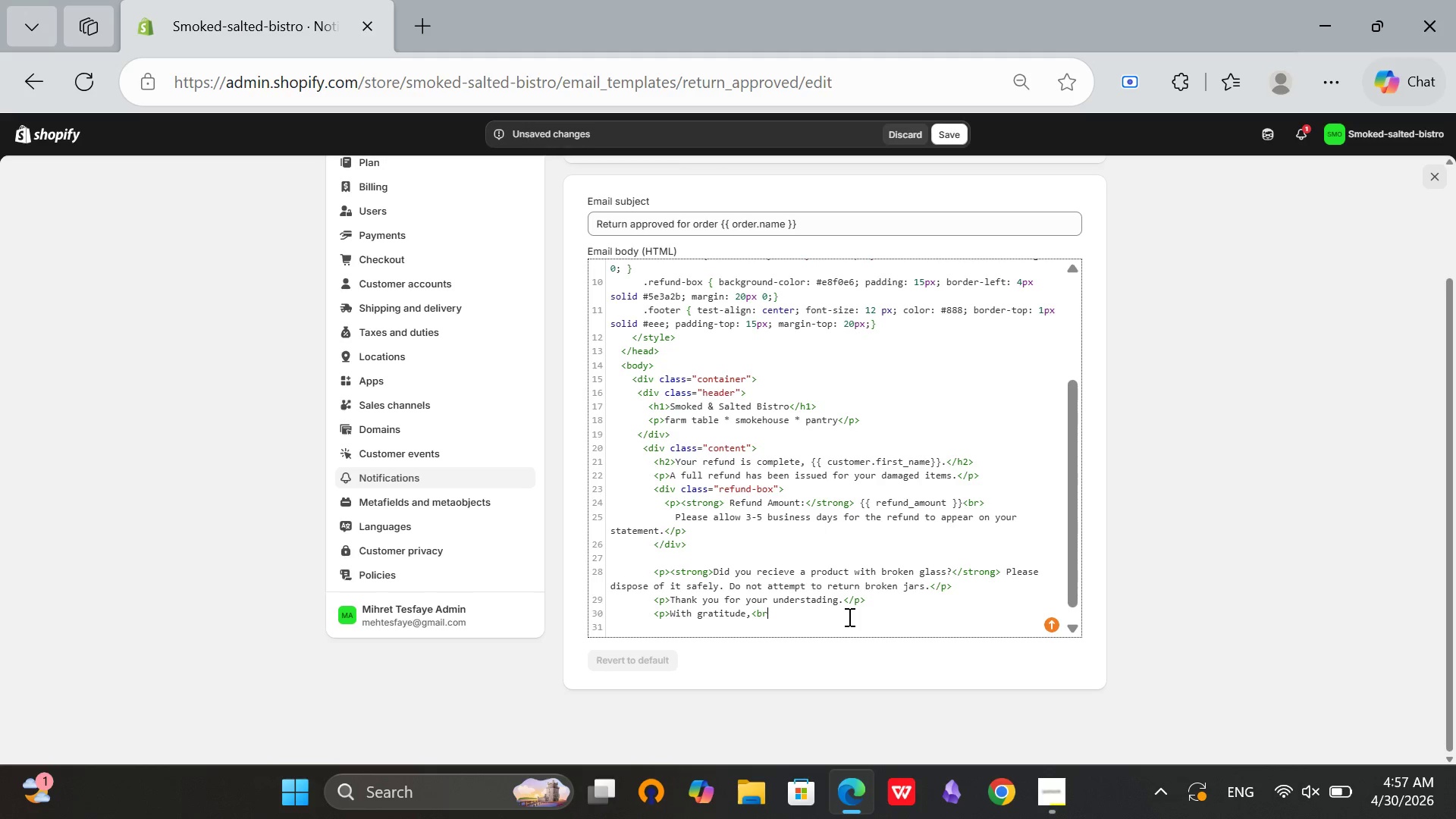 
hold_key(key=ShiftRight, duration=0.67)
 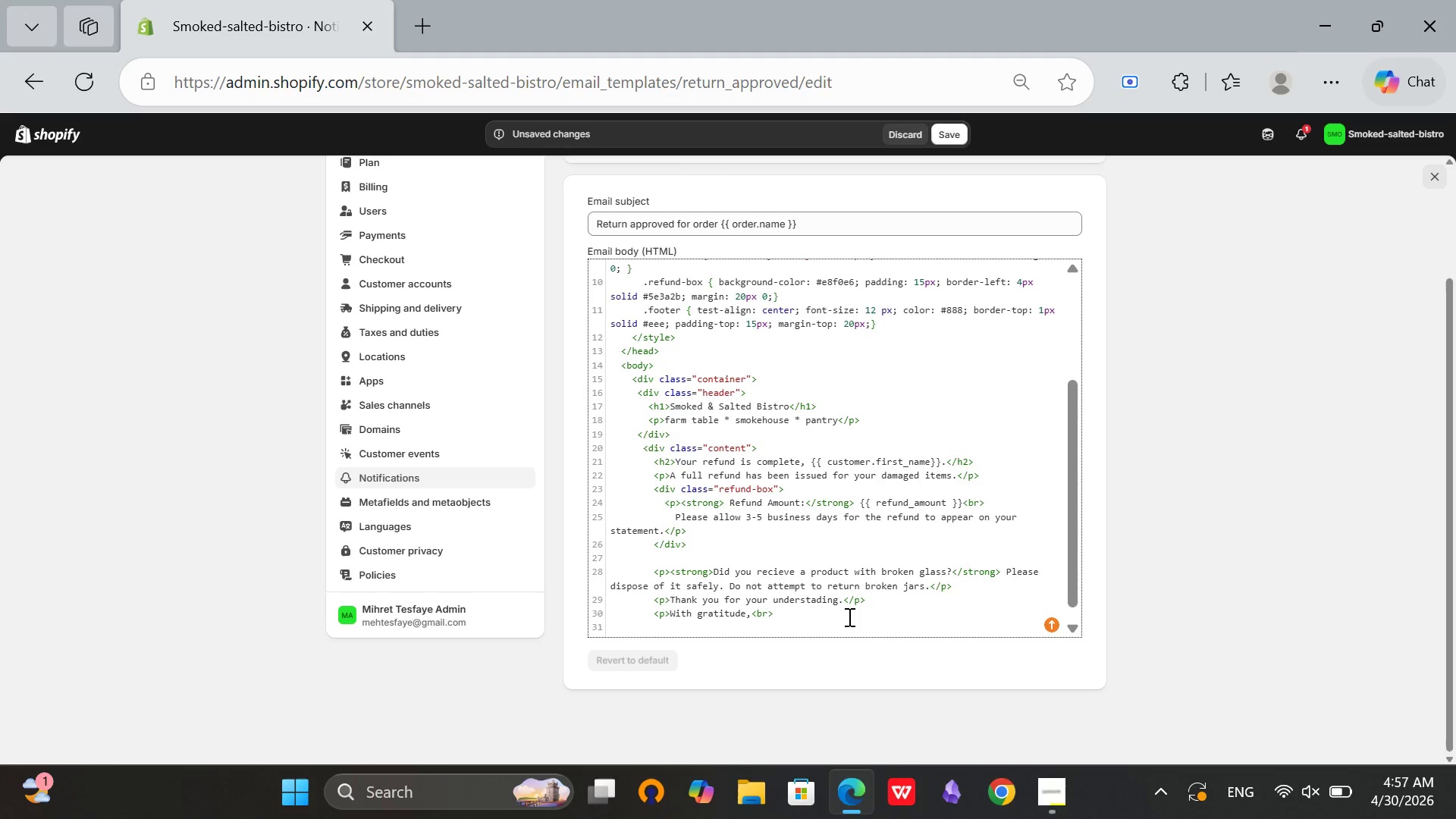 
hold_key(key=Period, duration=0.33)
 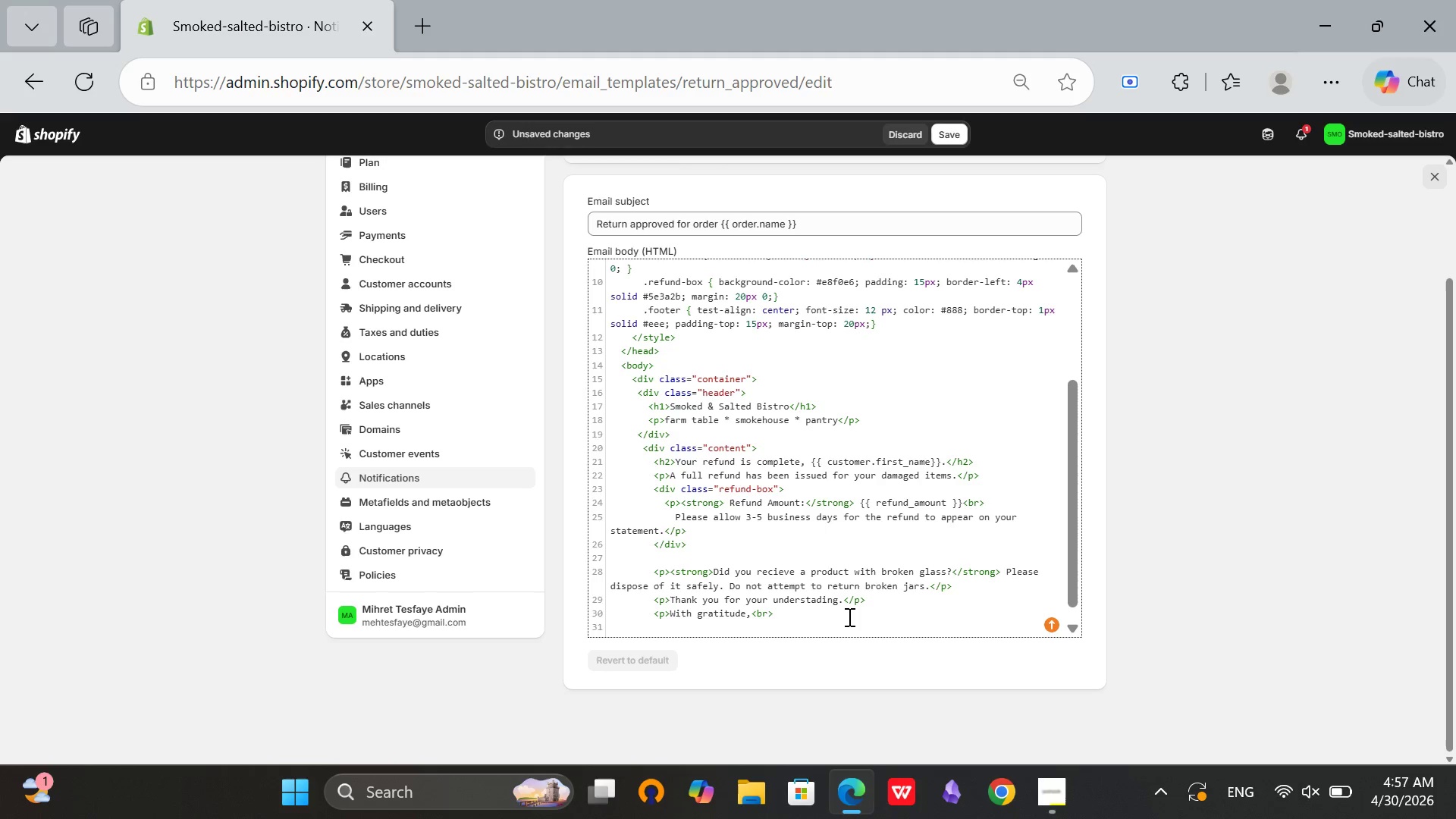 
type(The Smoked & Salted Team</p>)
 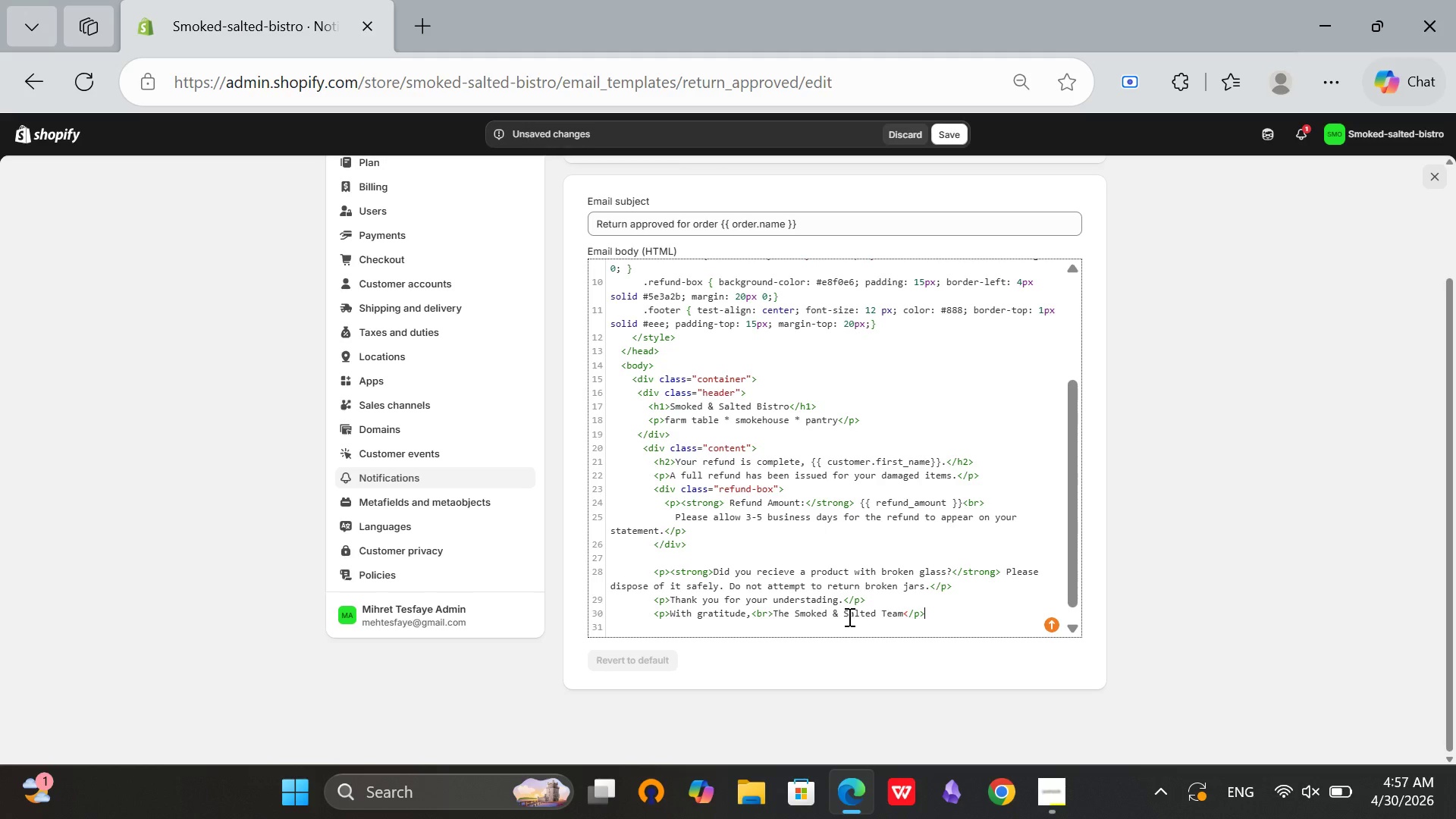 
key(Enter)
 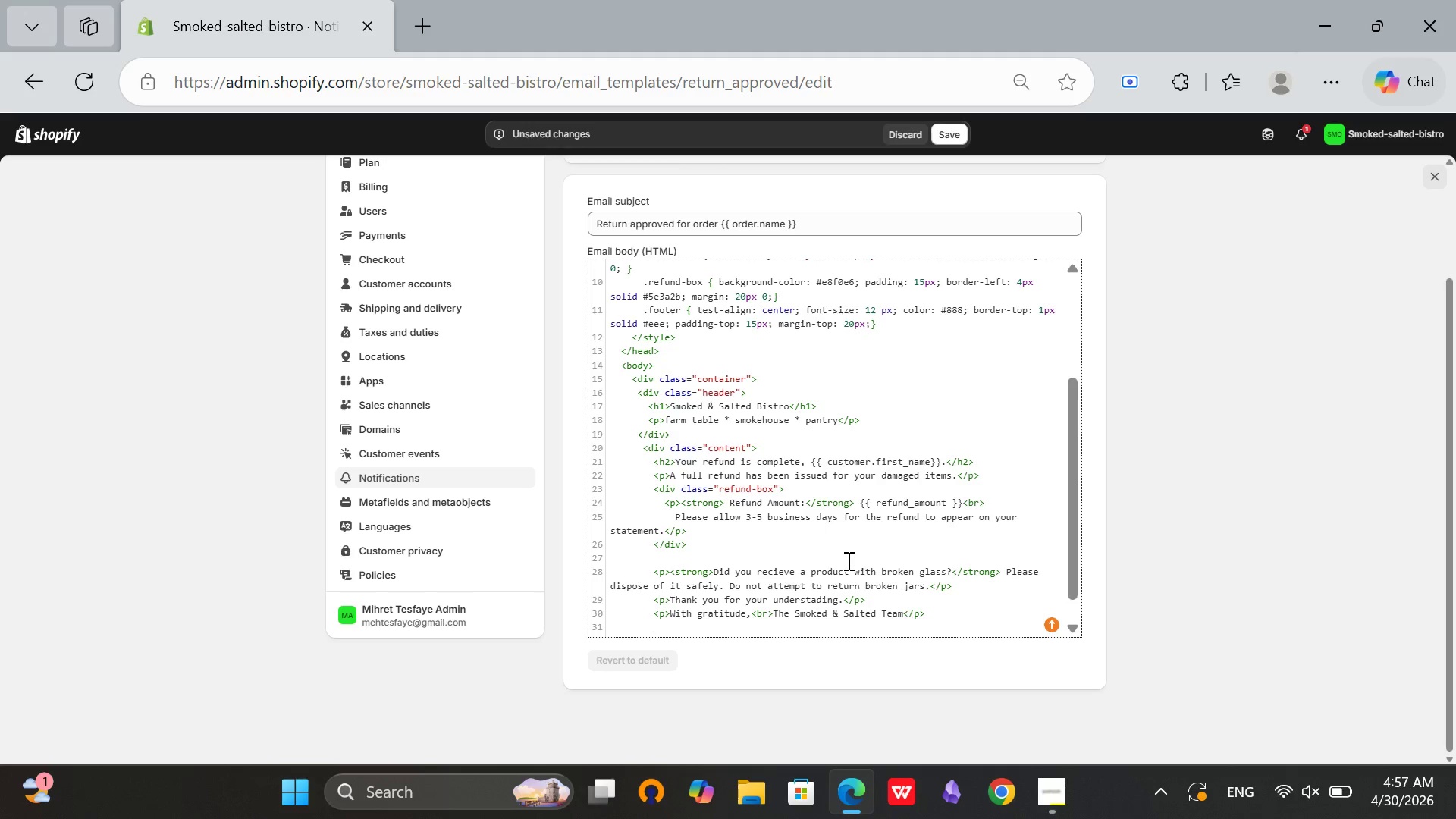 
key(Backspace)
type(</div.)
key(Backspace)
type(>)
 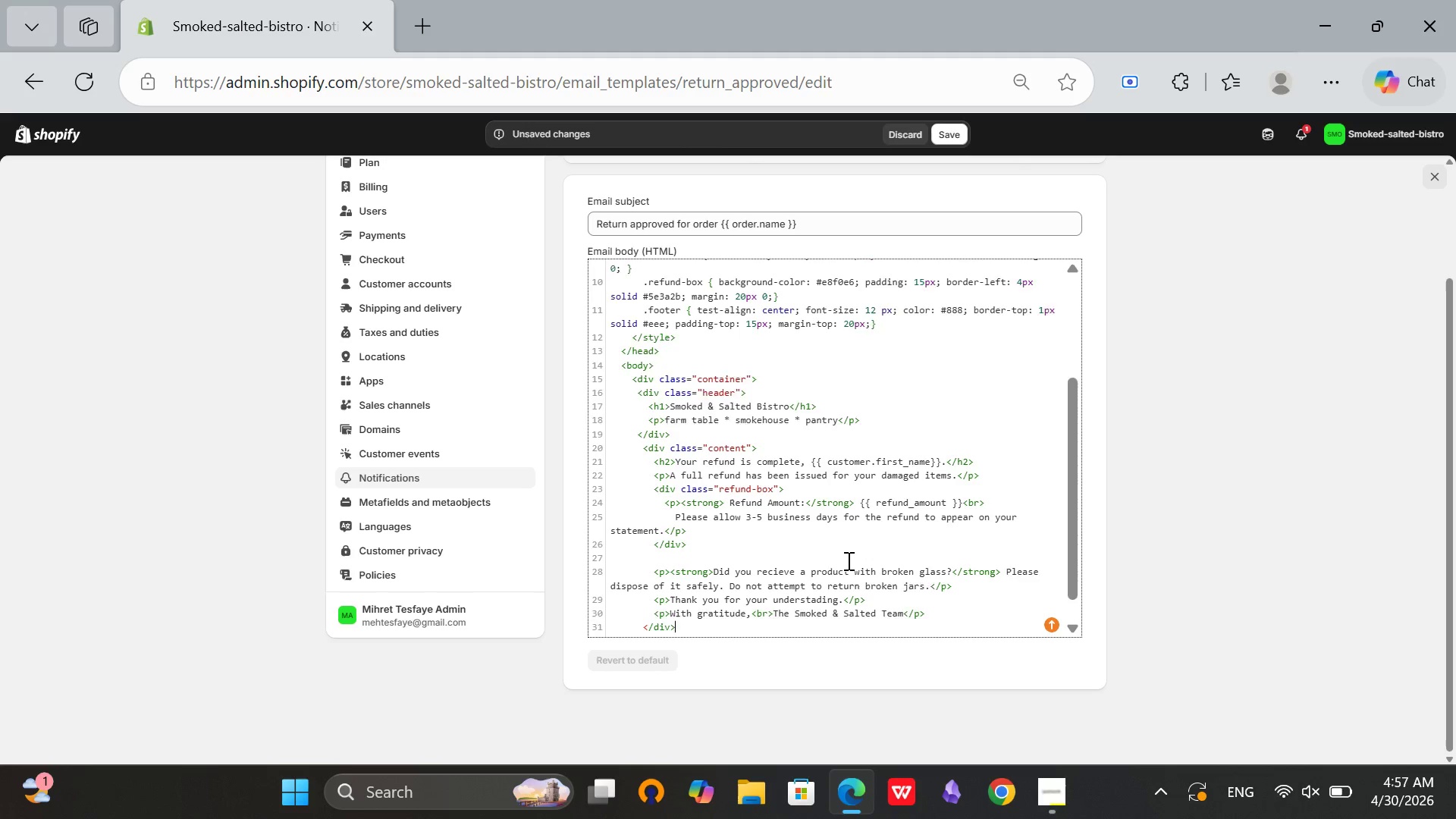 
 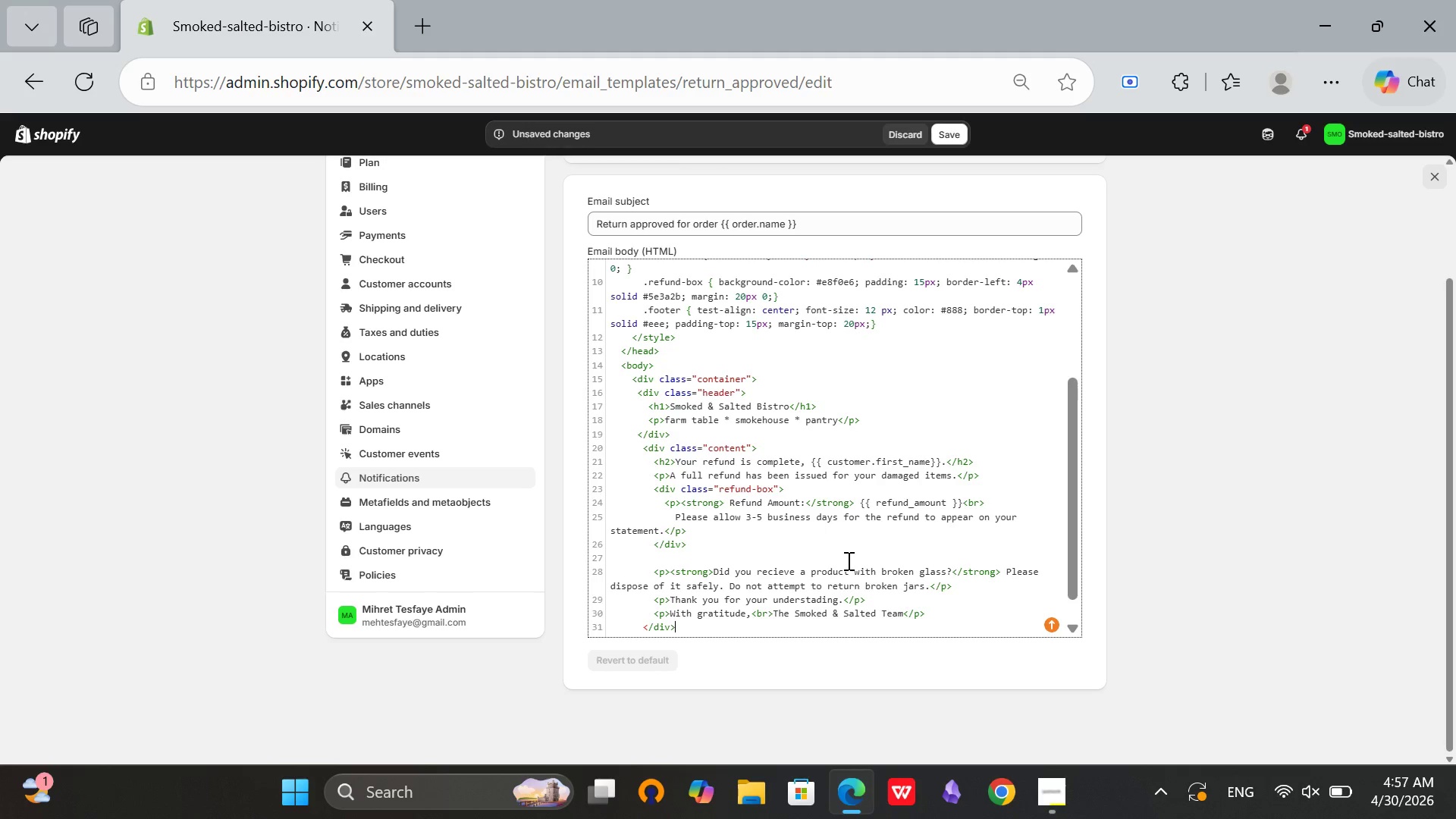 
key(Enter)
 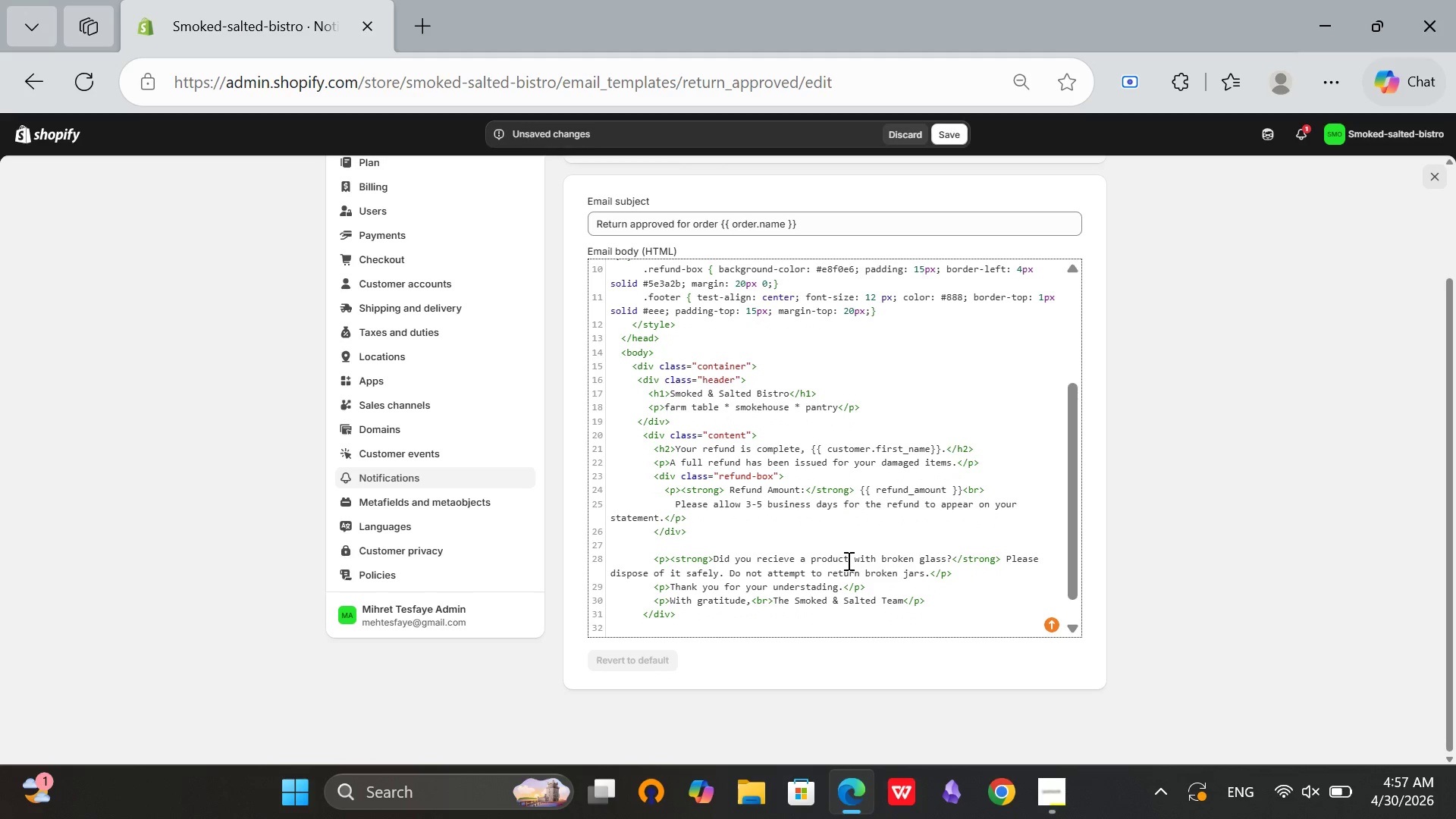 
type(<div class=)
 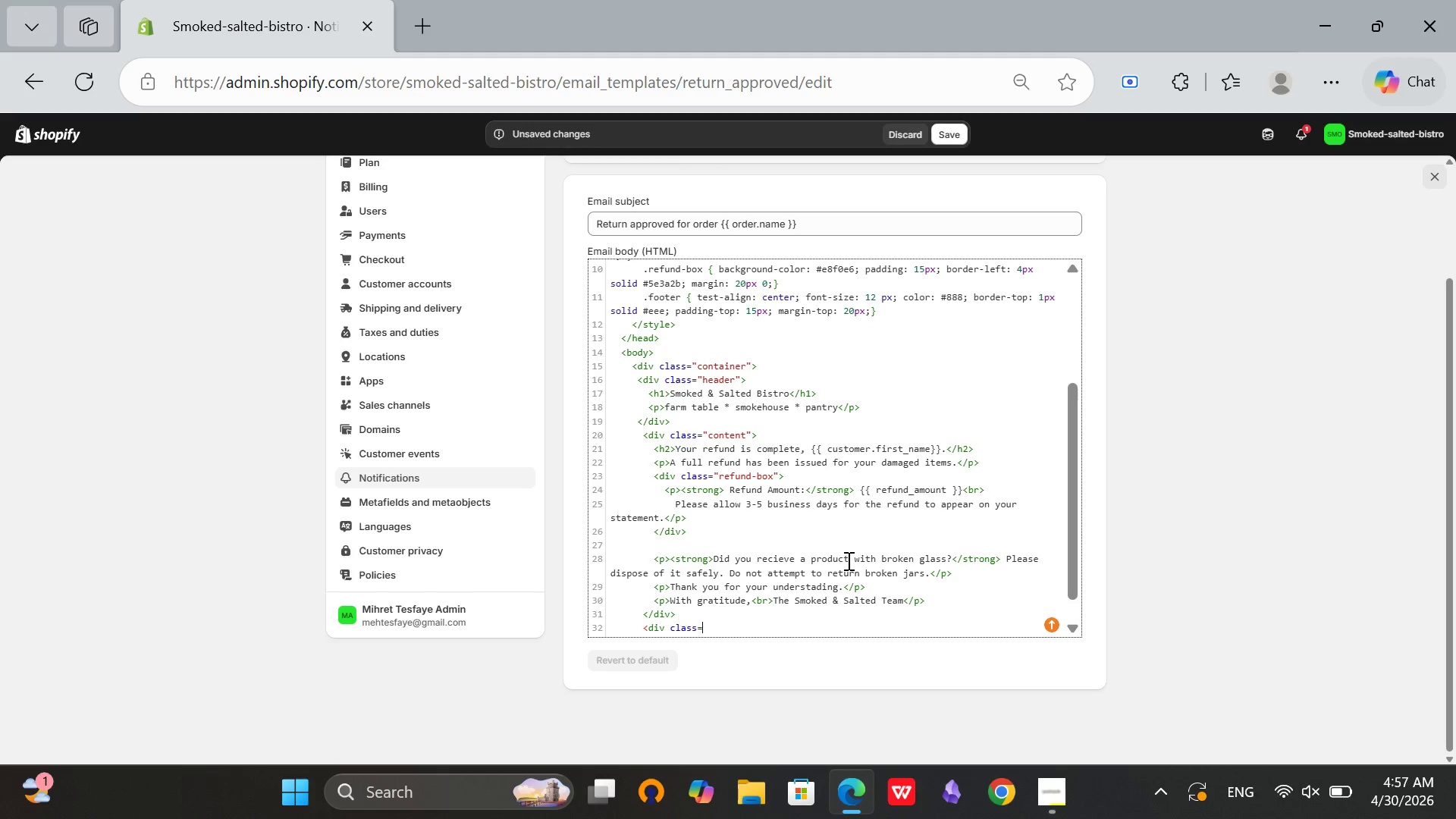 
type("footer)
 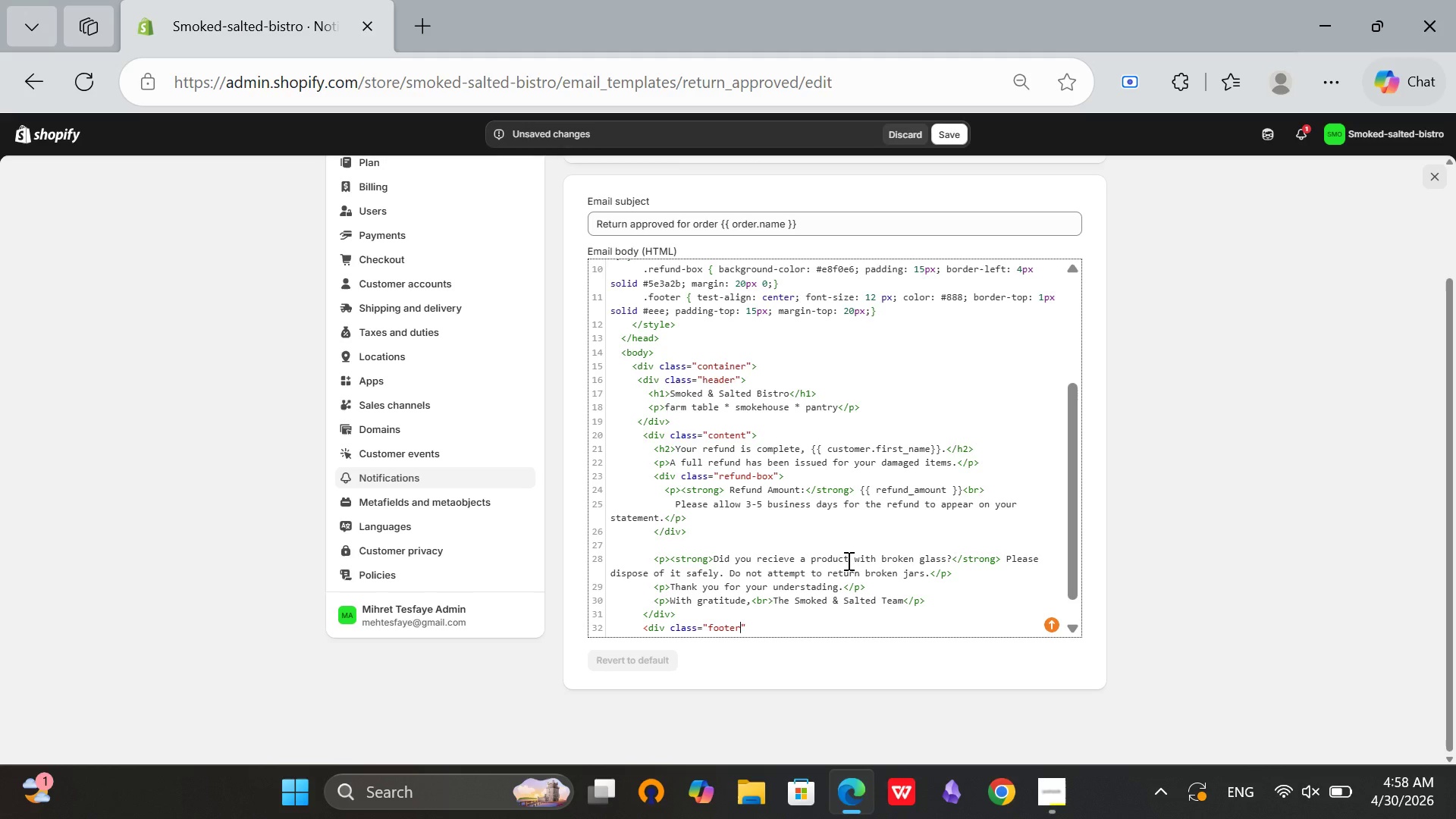 
key(ArrowRight)
 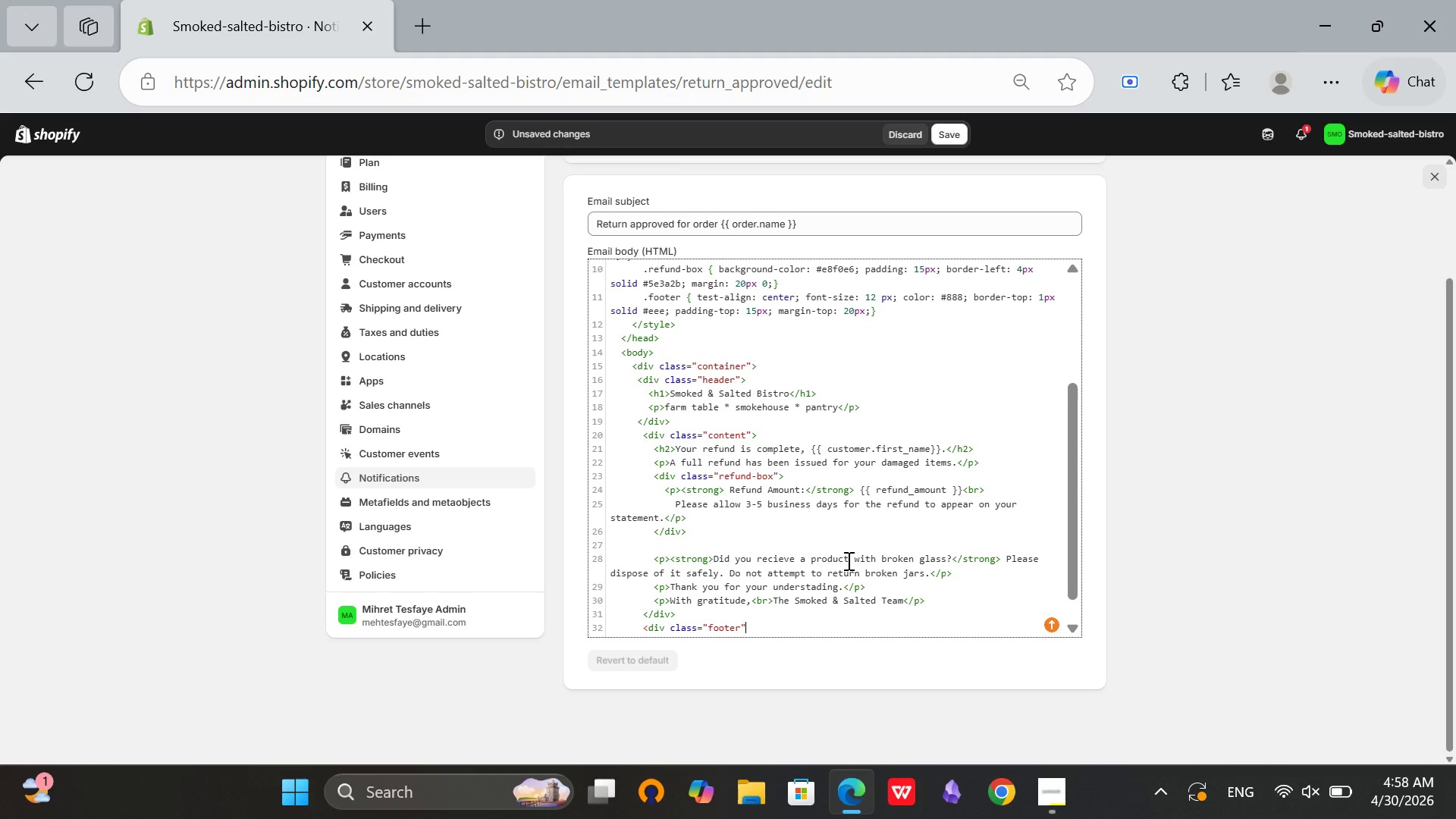 
key(Enter)
 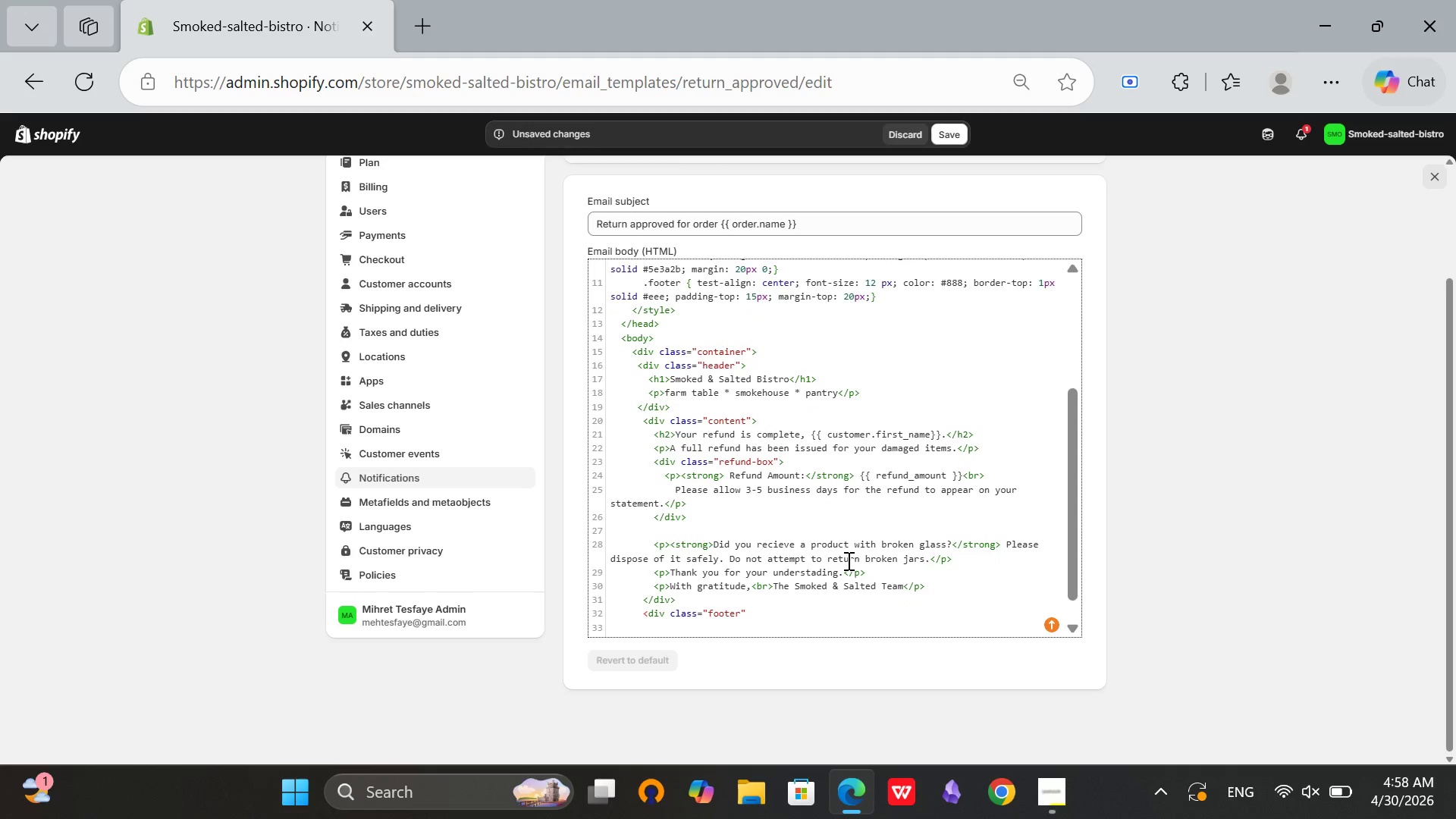 
key(Backspace)
 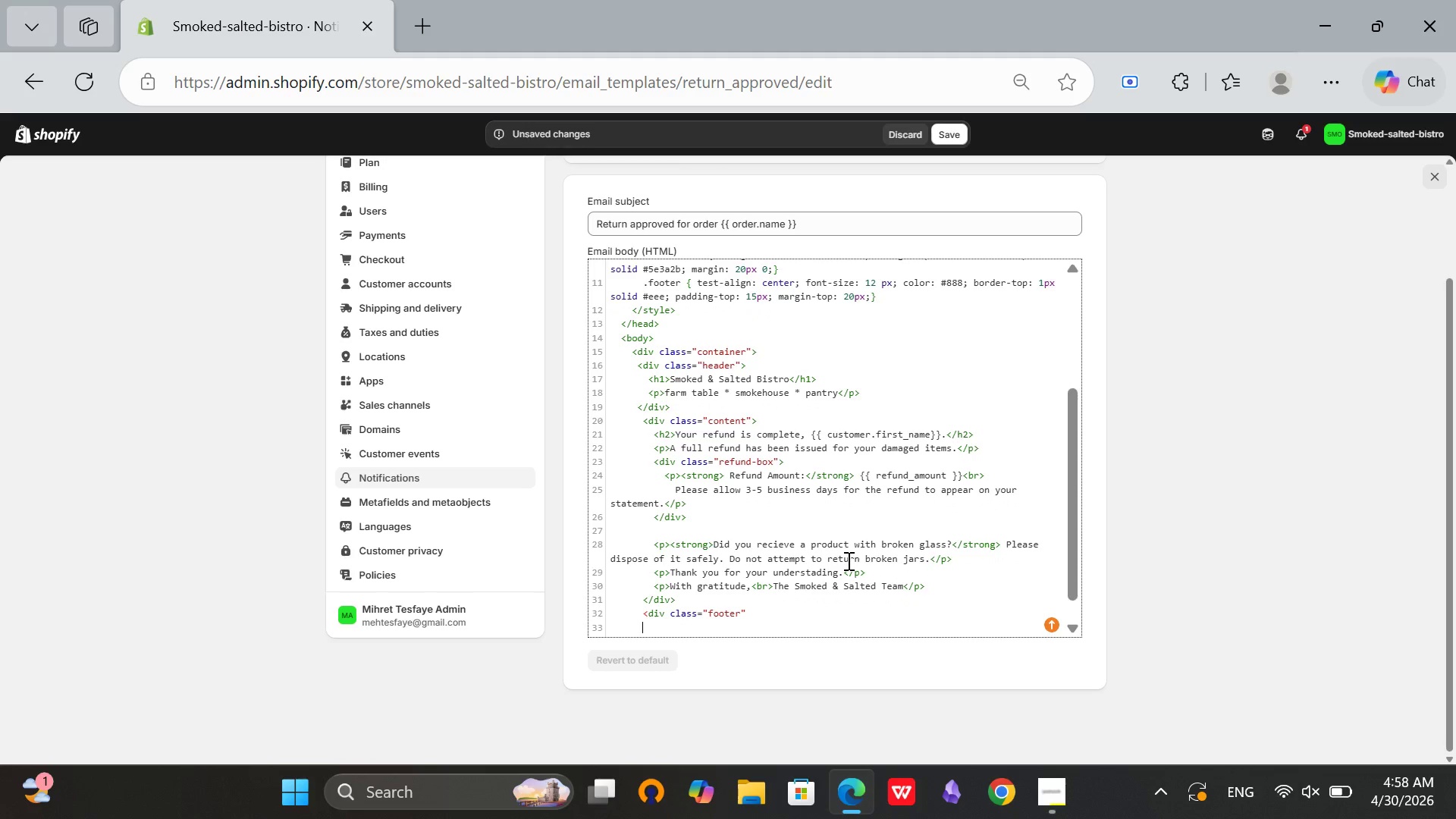 
key(Backspace)
 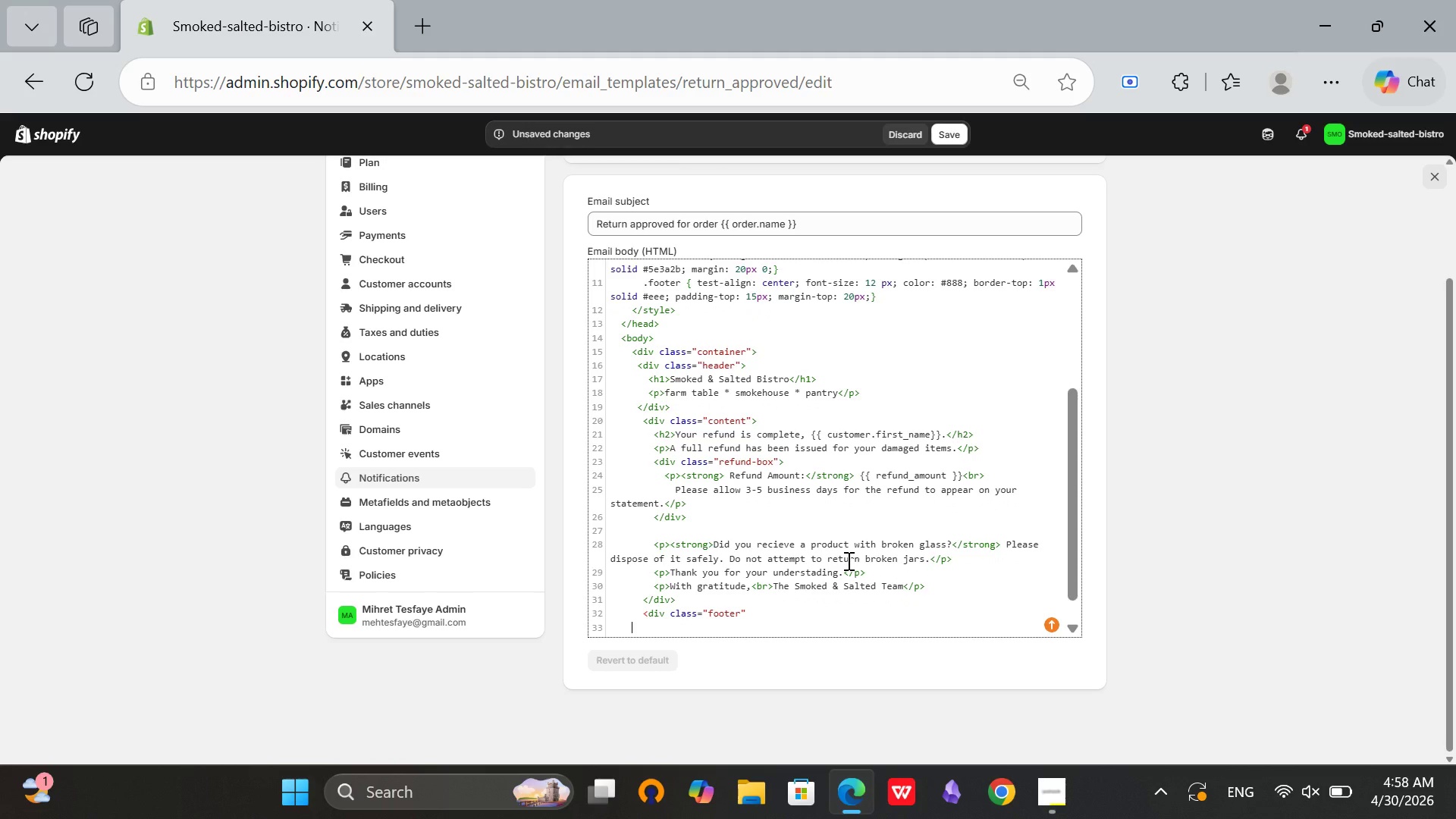 
key(Backspace)
 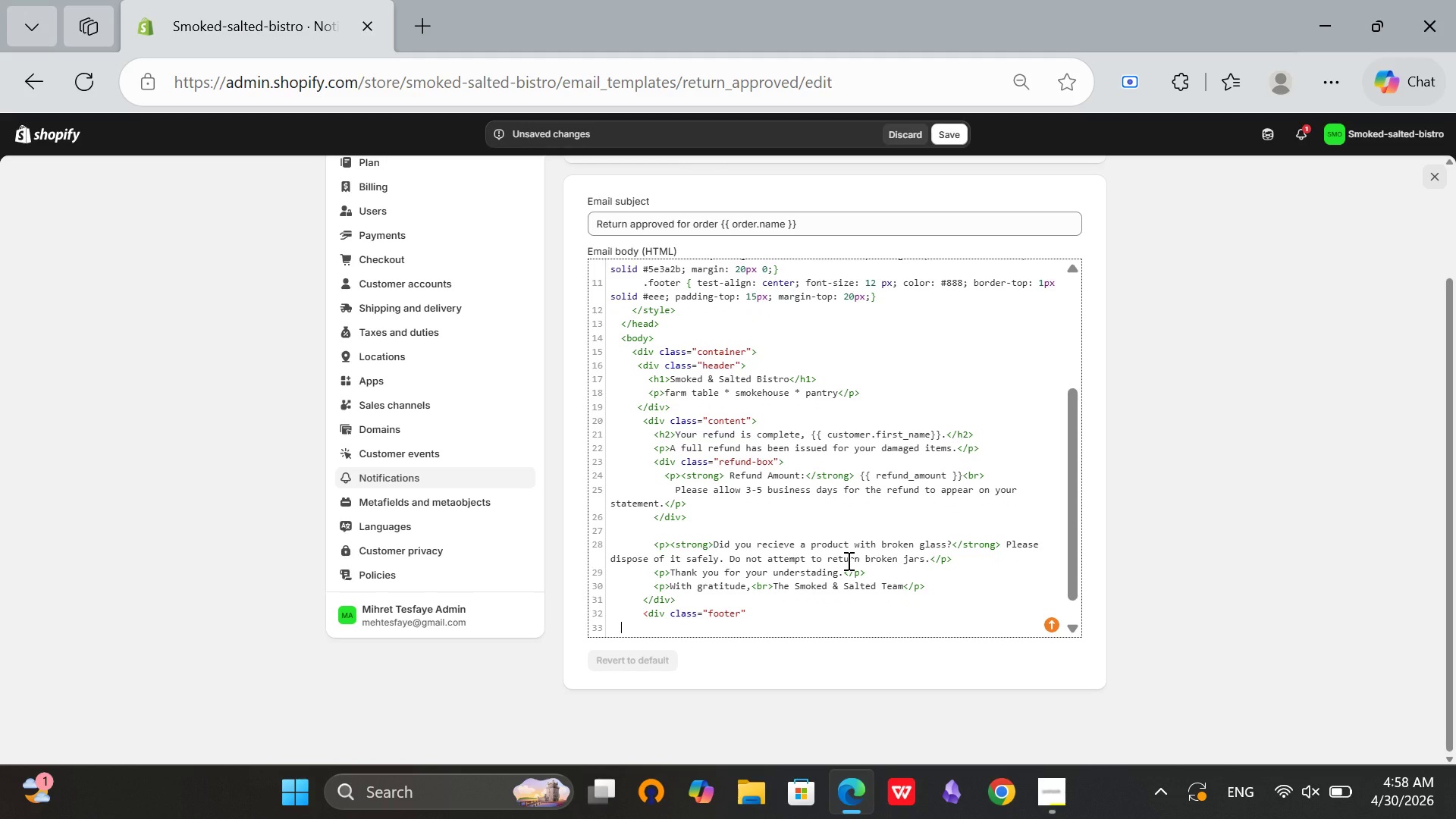 
key(Backspace)
 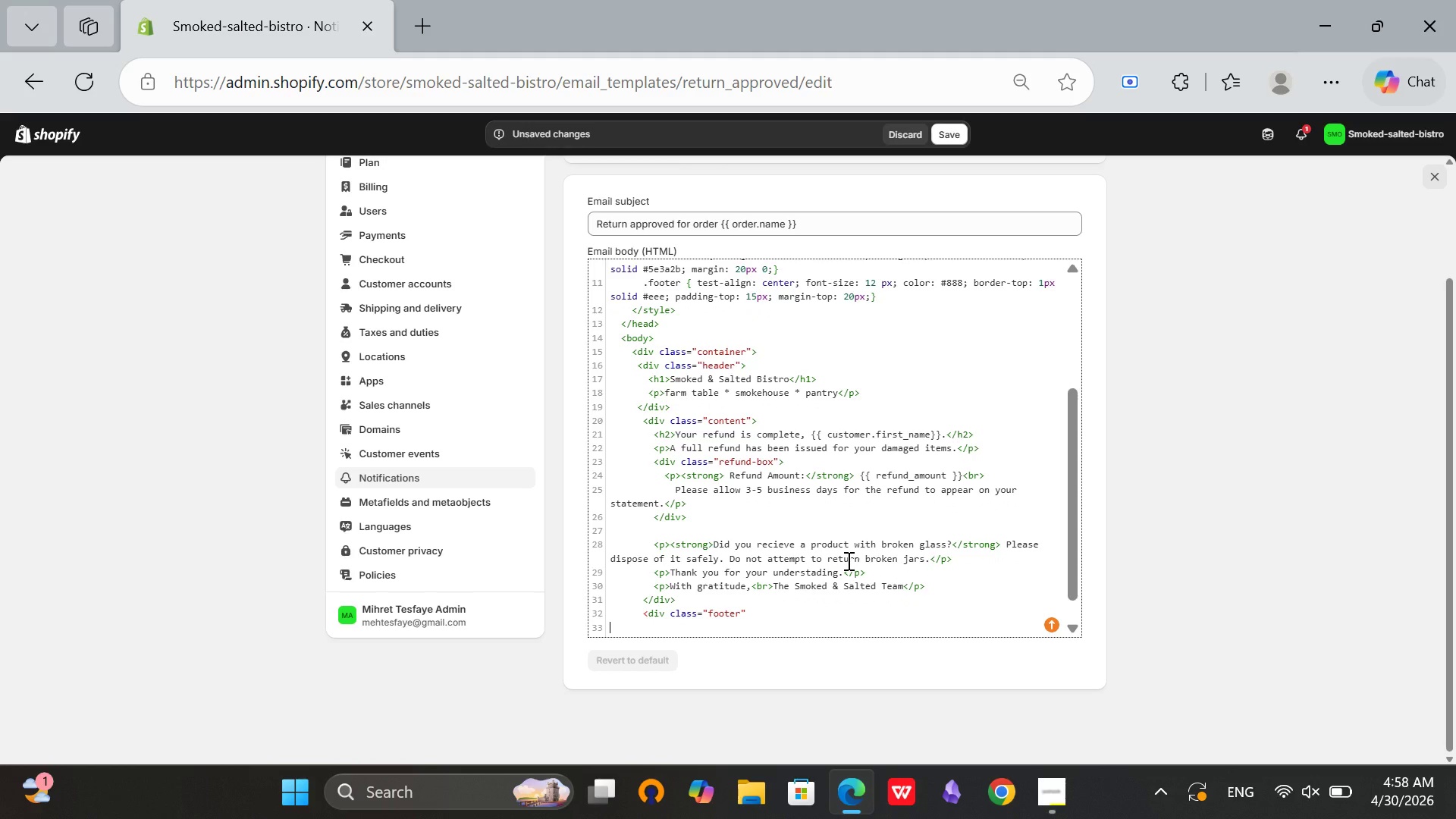 
key(Backspace)
 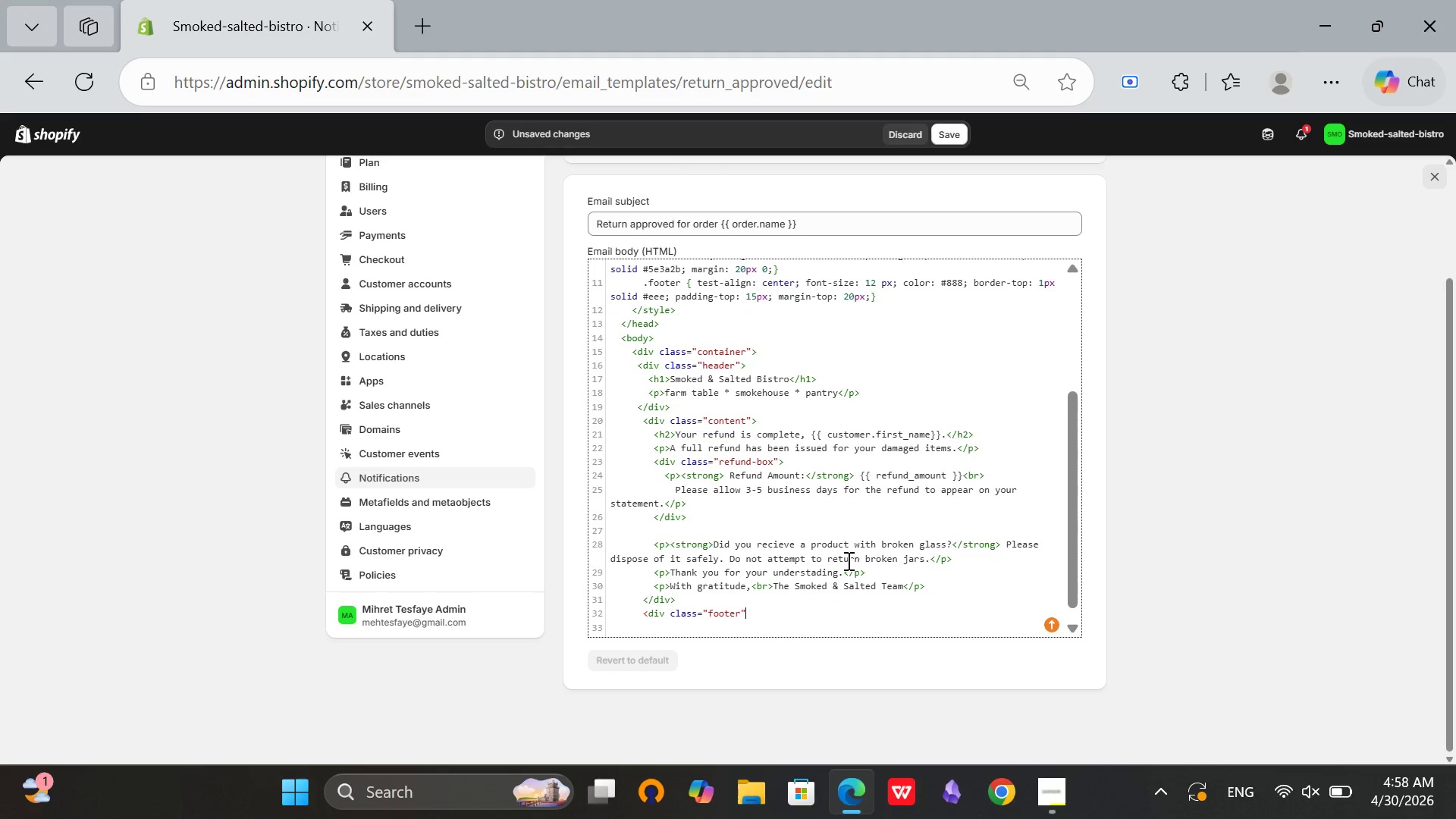 
key(Shift+ShiftRight)
 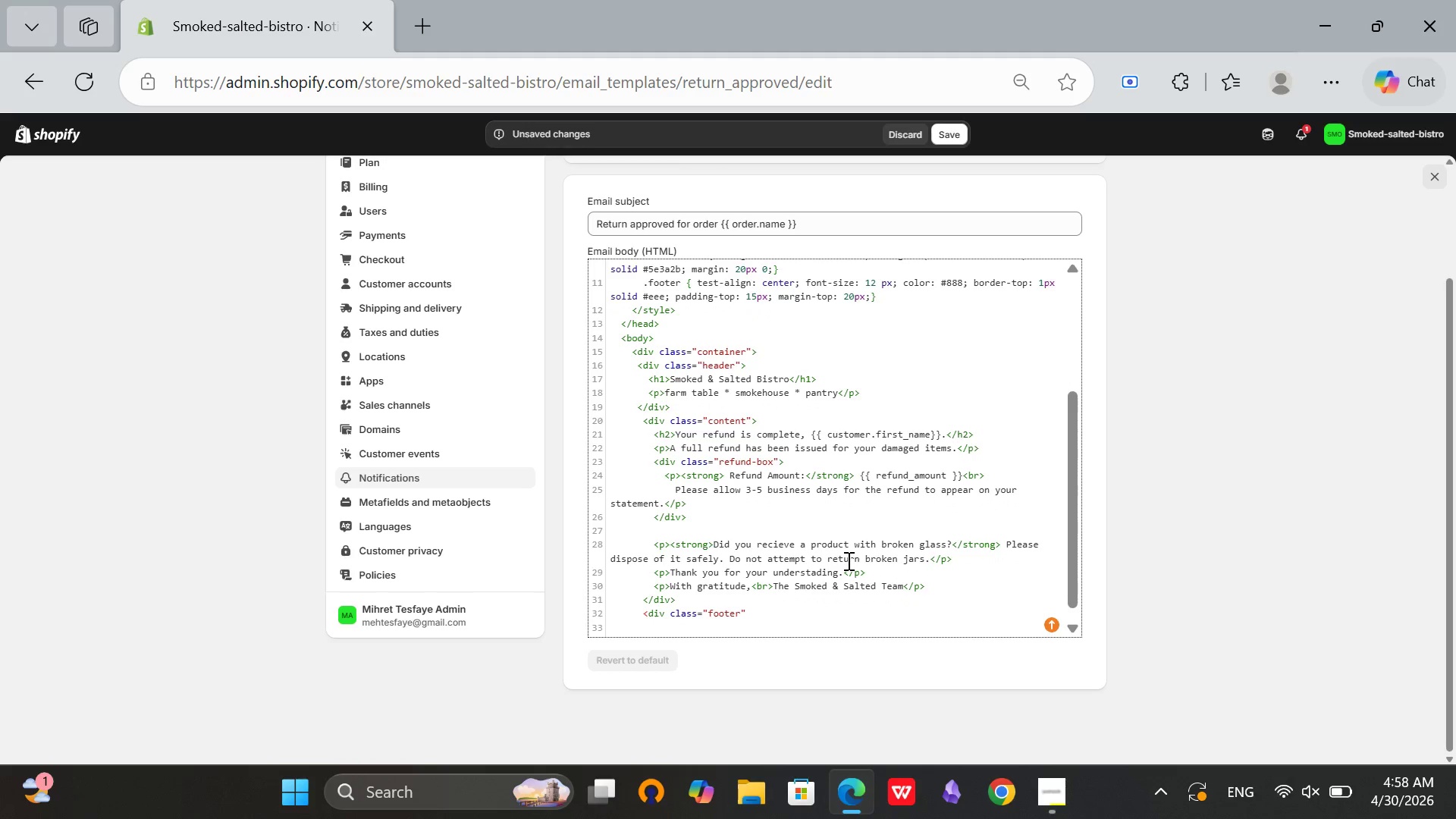 
key(Shift+Period)
 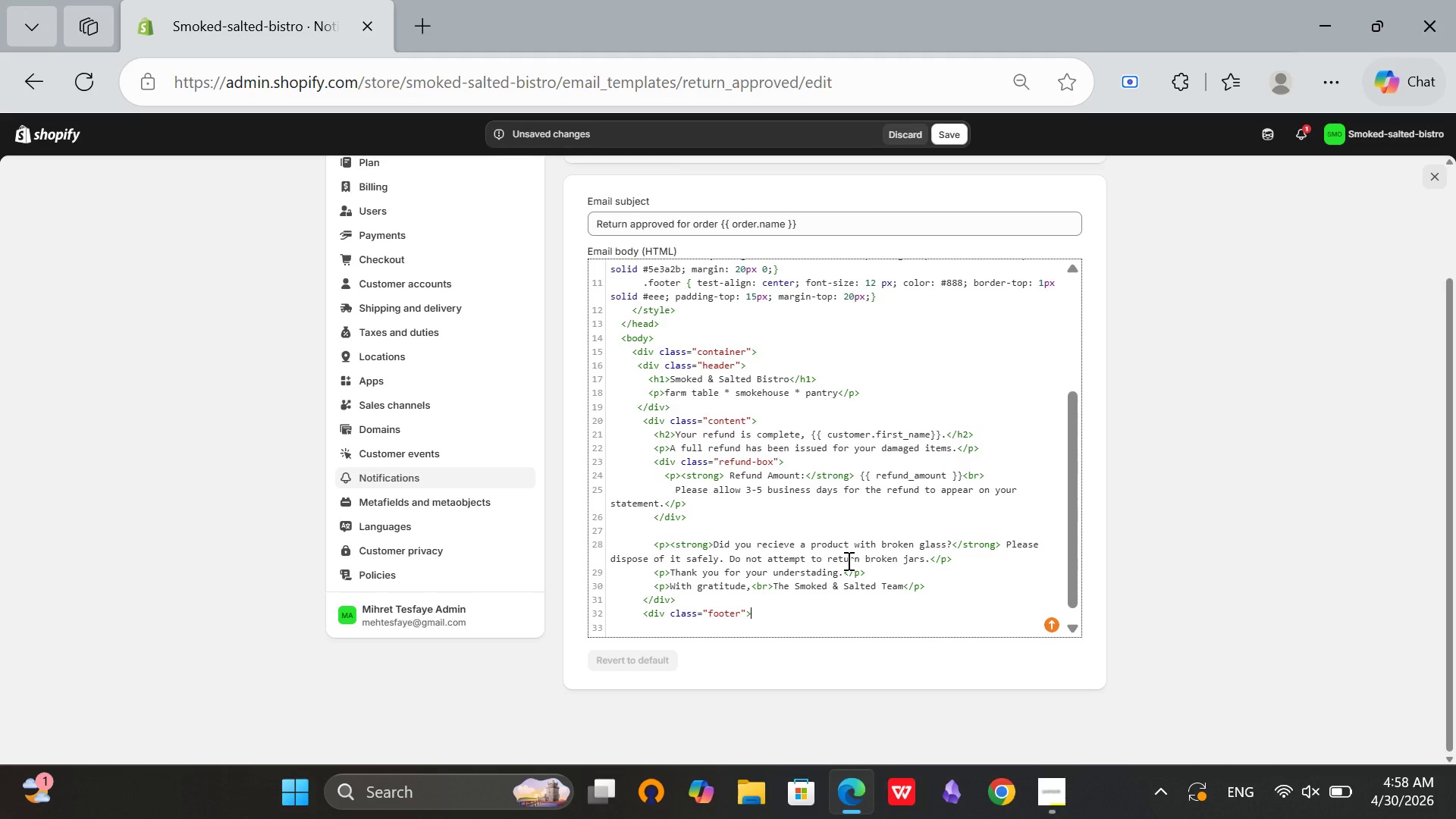 
key(Enter)
 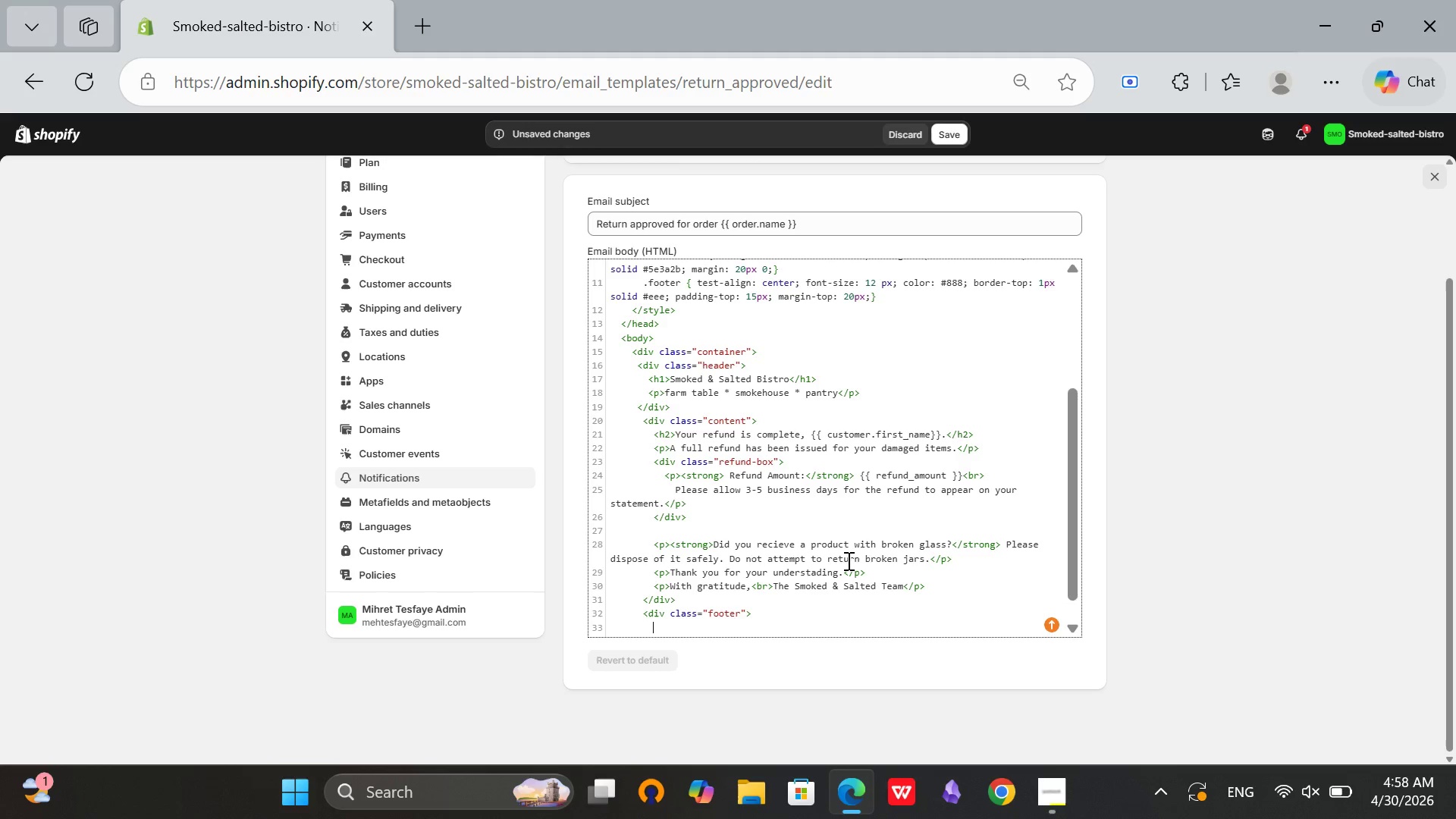 
type(<p>Smoked & Salted Bistro [Break] Farm)
key(Backspace)
 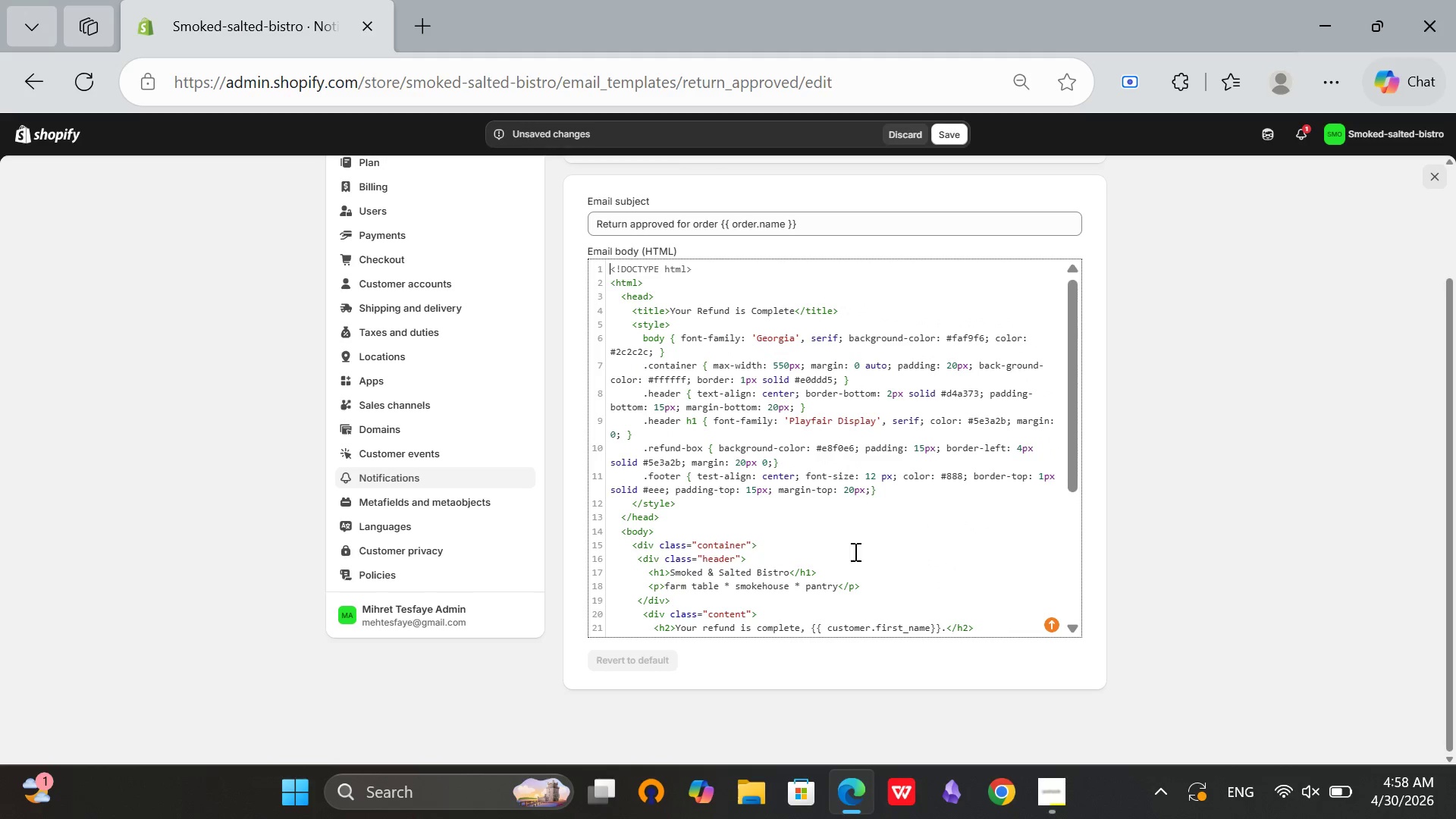 
left_click_drag(start_coordinate=[1068, 410], to_coordinate=[1062, 623])
 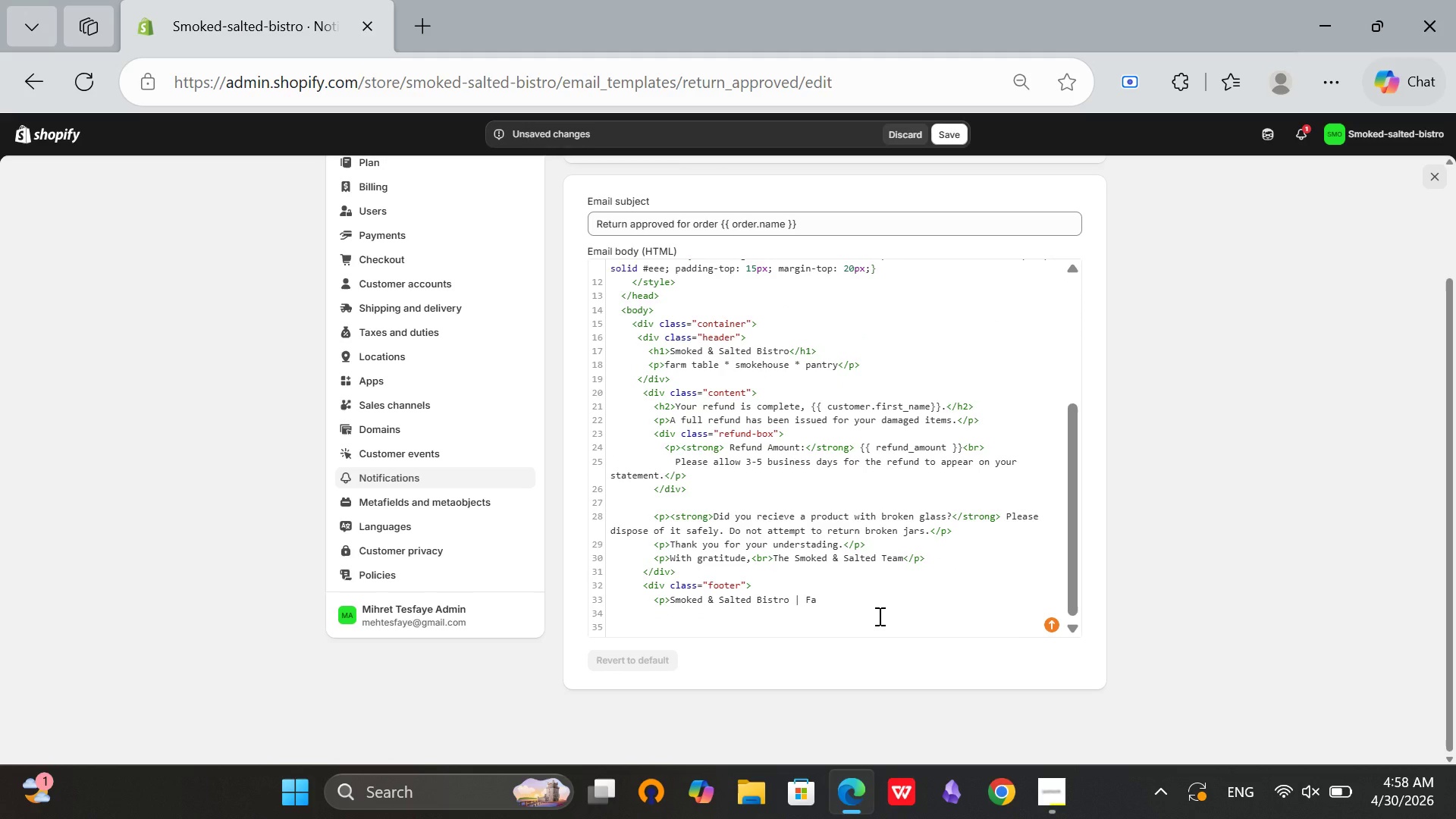 
left_click([878, 616])
 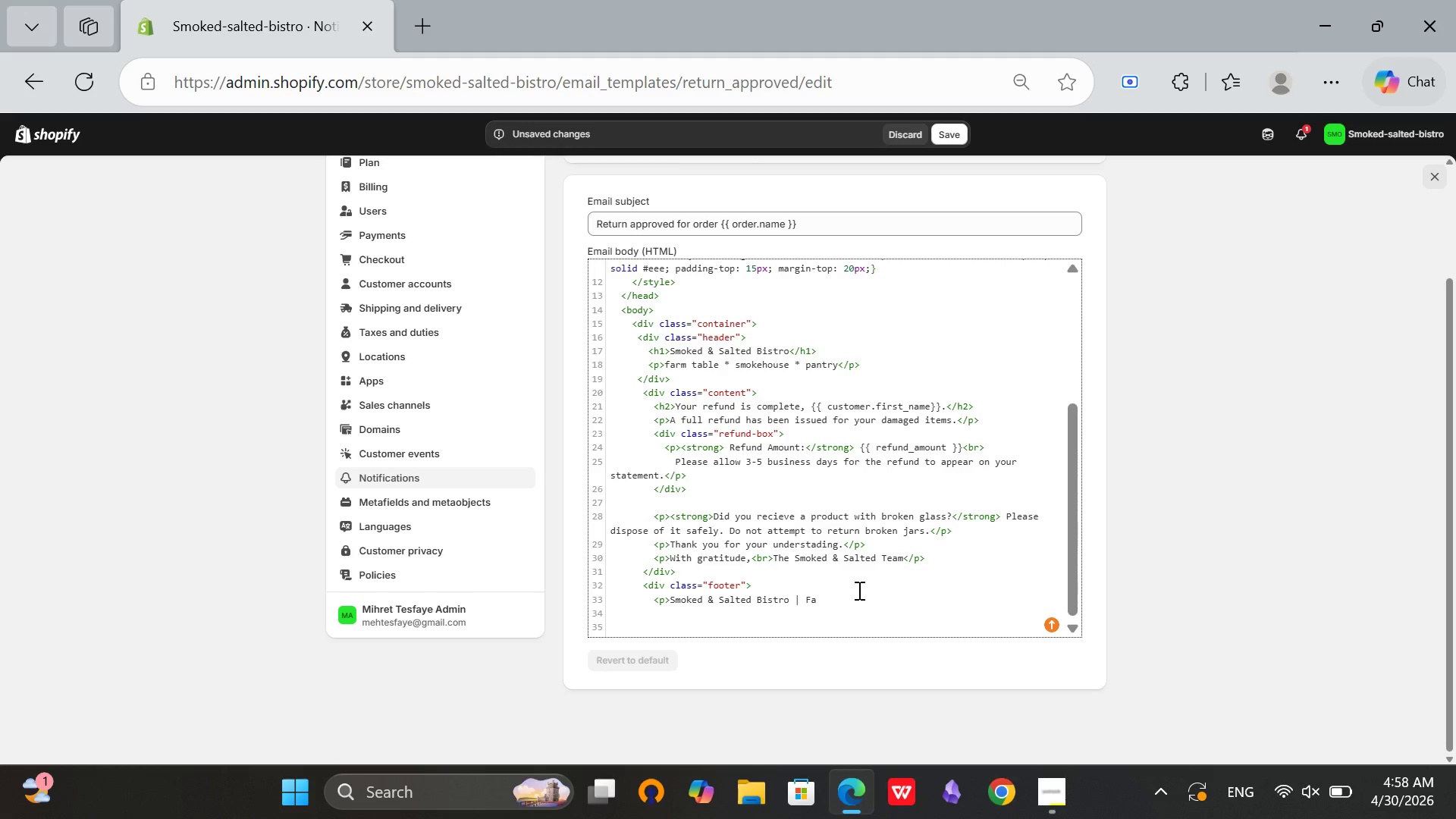 
left_click([857, 588])
 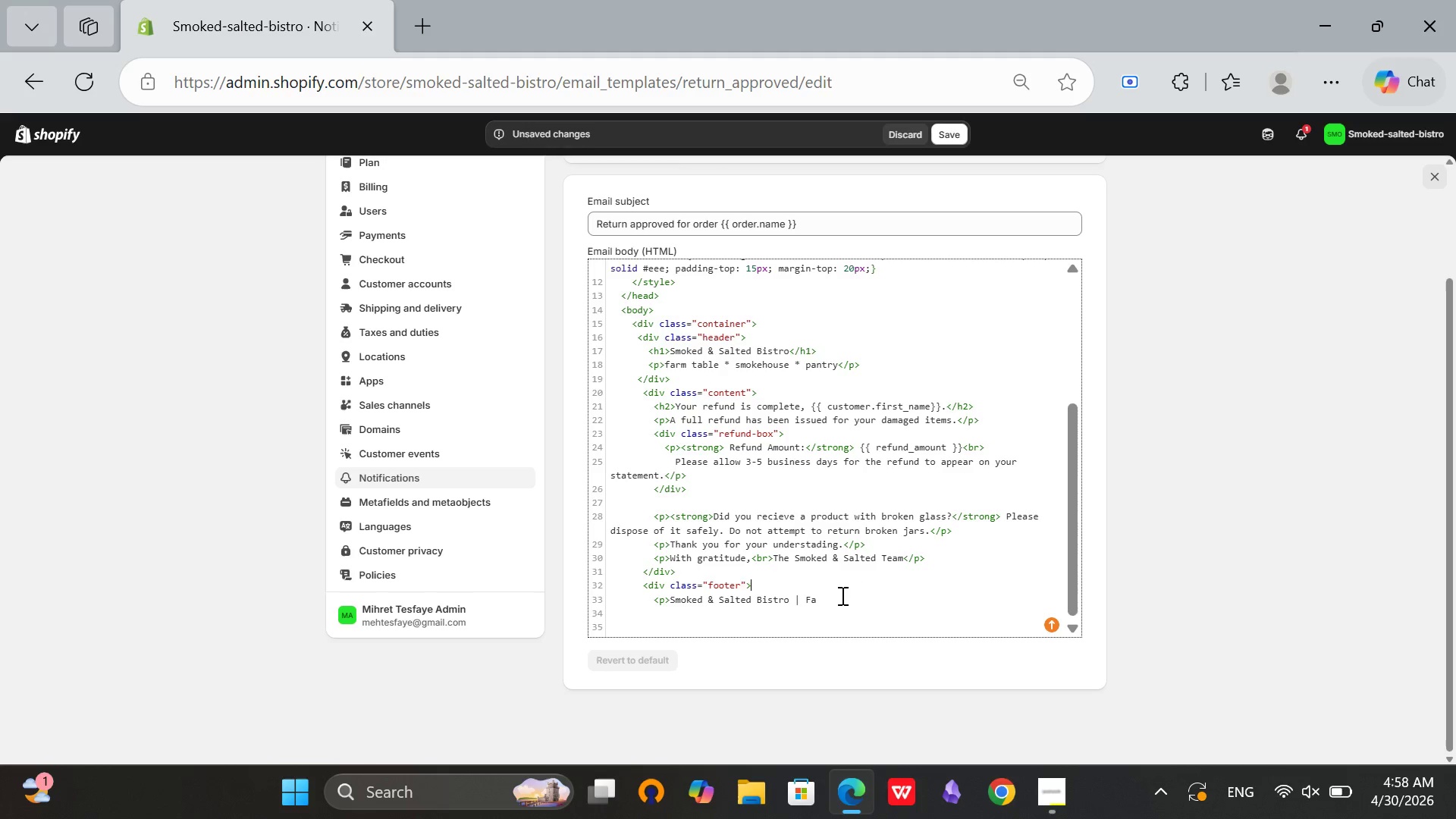 
left_click([841, 595])
 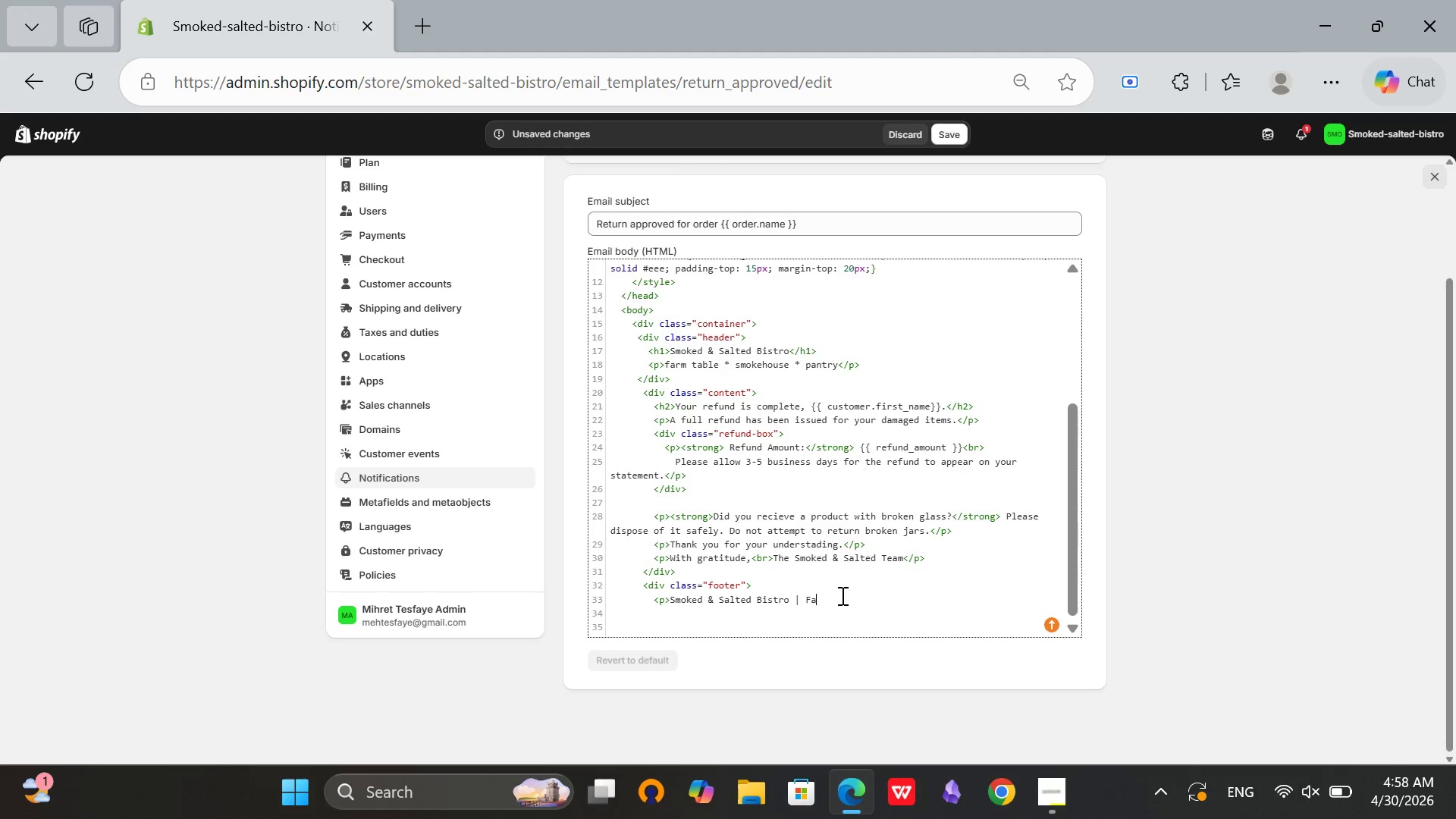 
type(rm-)
 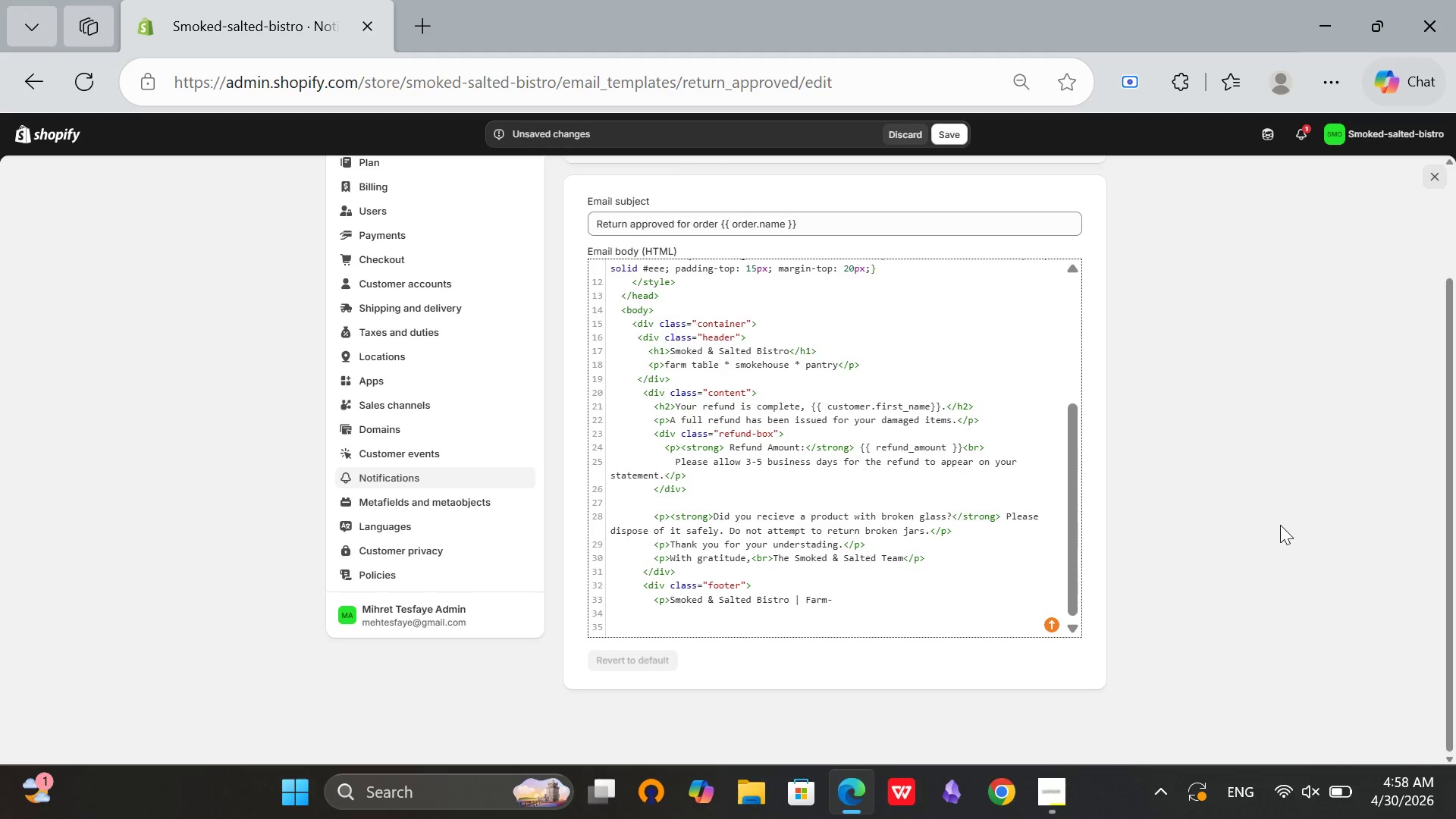 
type(to-Tble)
key(Backspace)
key(Backspace)
key(Backspace)
type(able Since 2014</p>)
 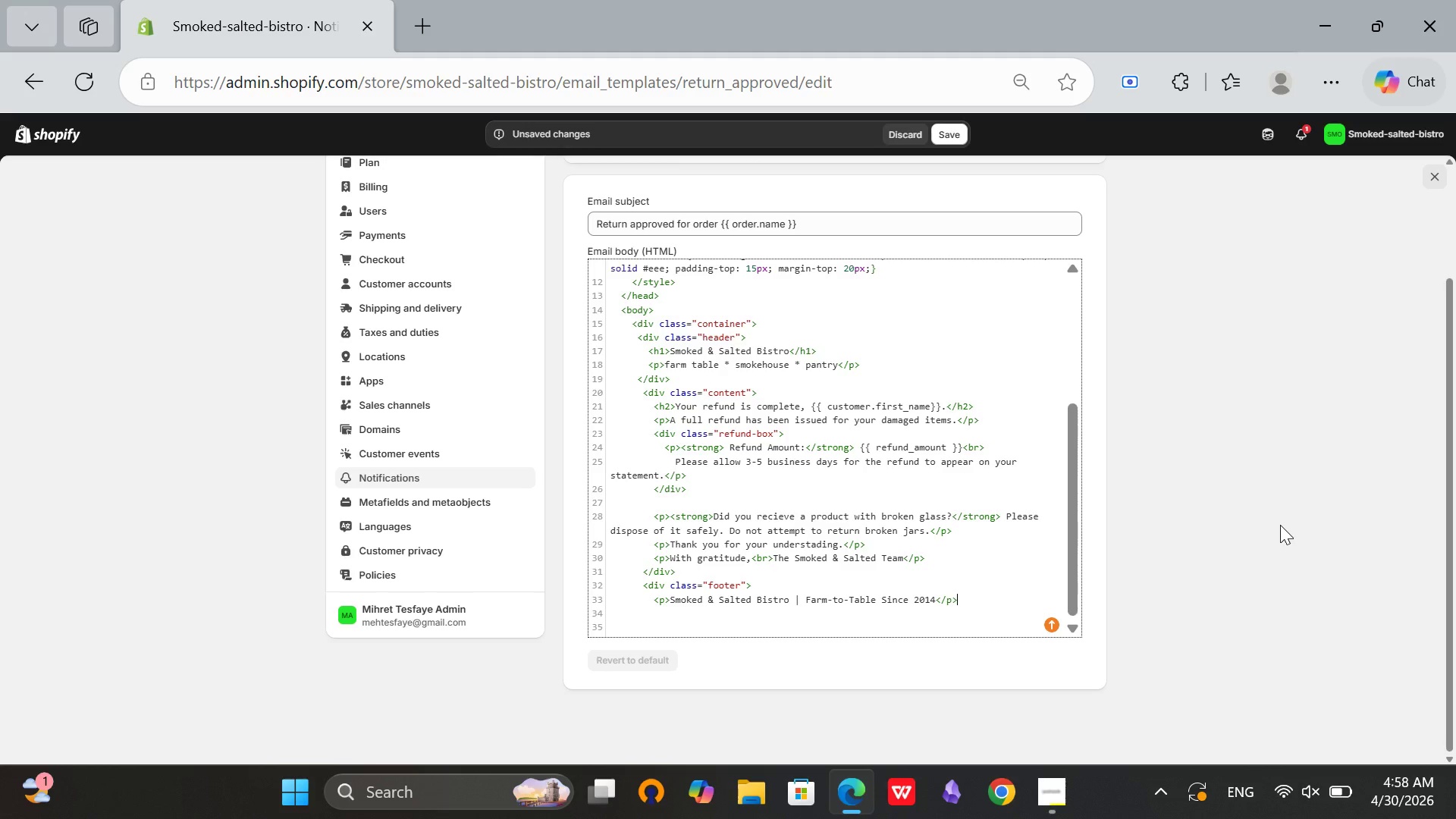 
key(Enter)
 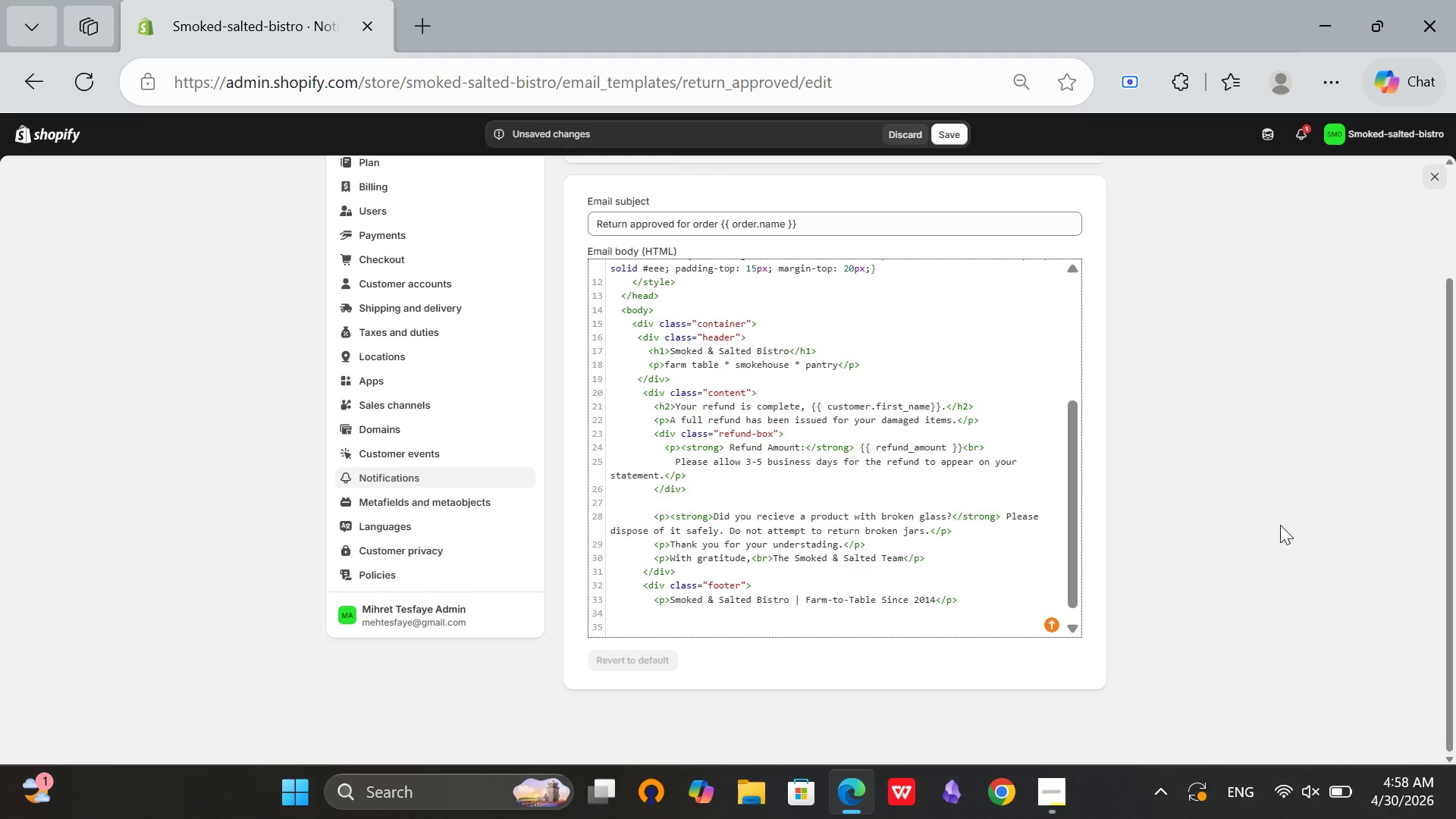 
key(Backspace)
type(</div>)
 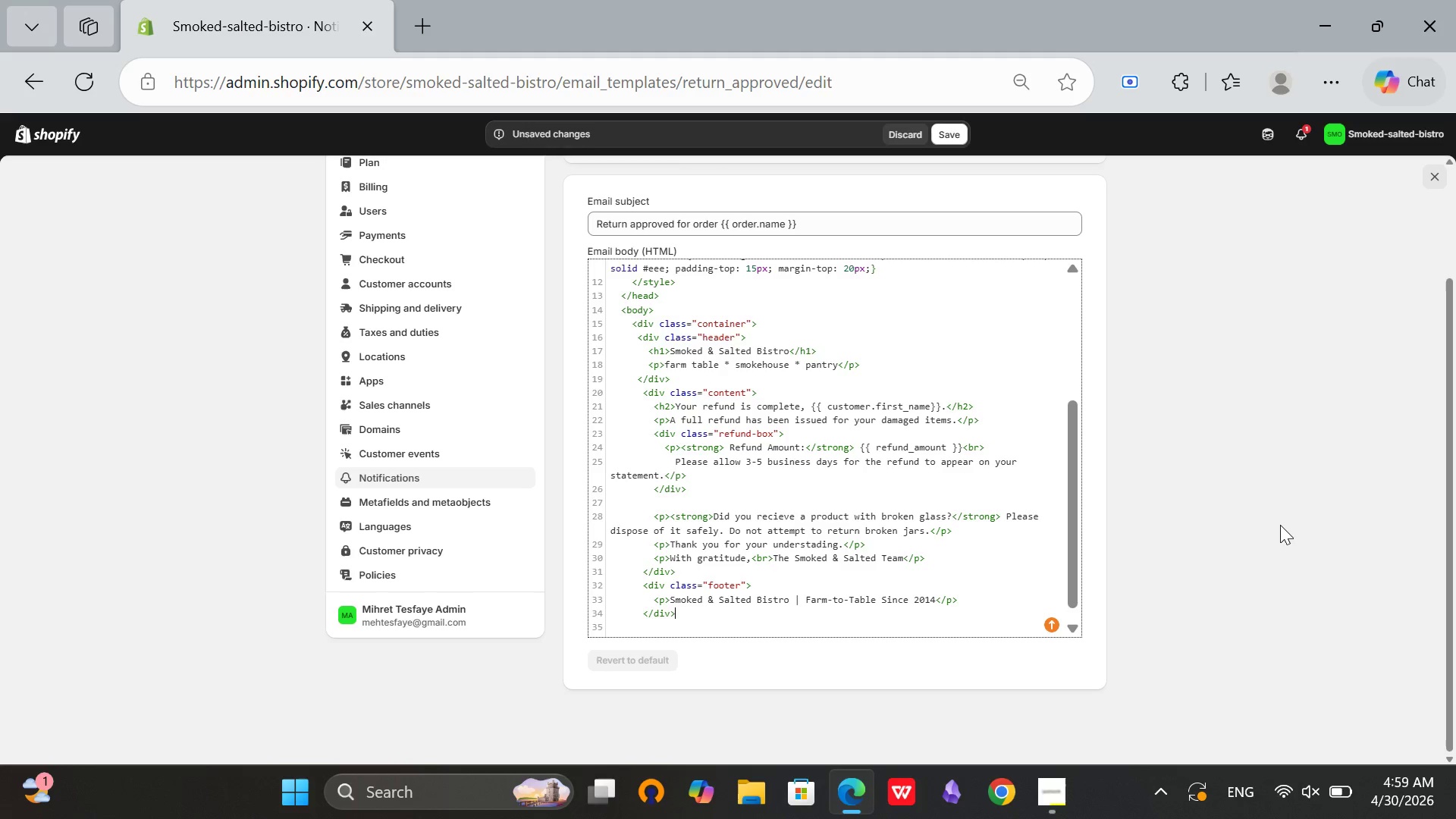 
key(Enter)
 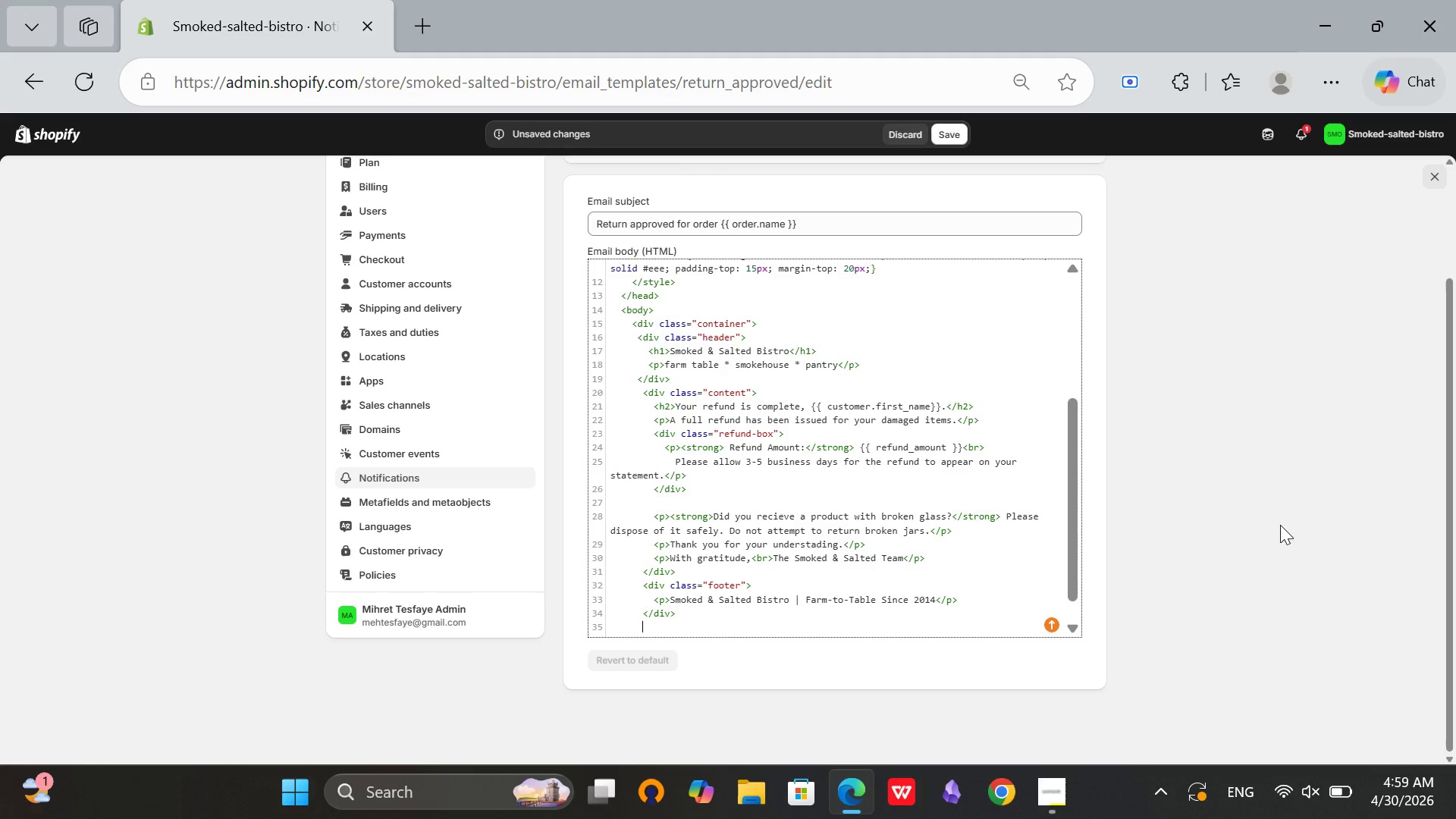 
key(Backspace)
type(</div>)
 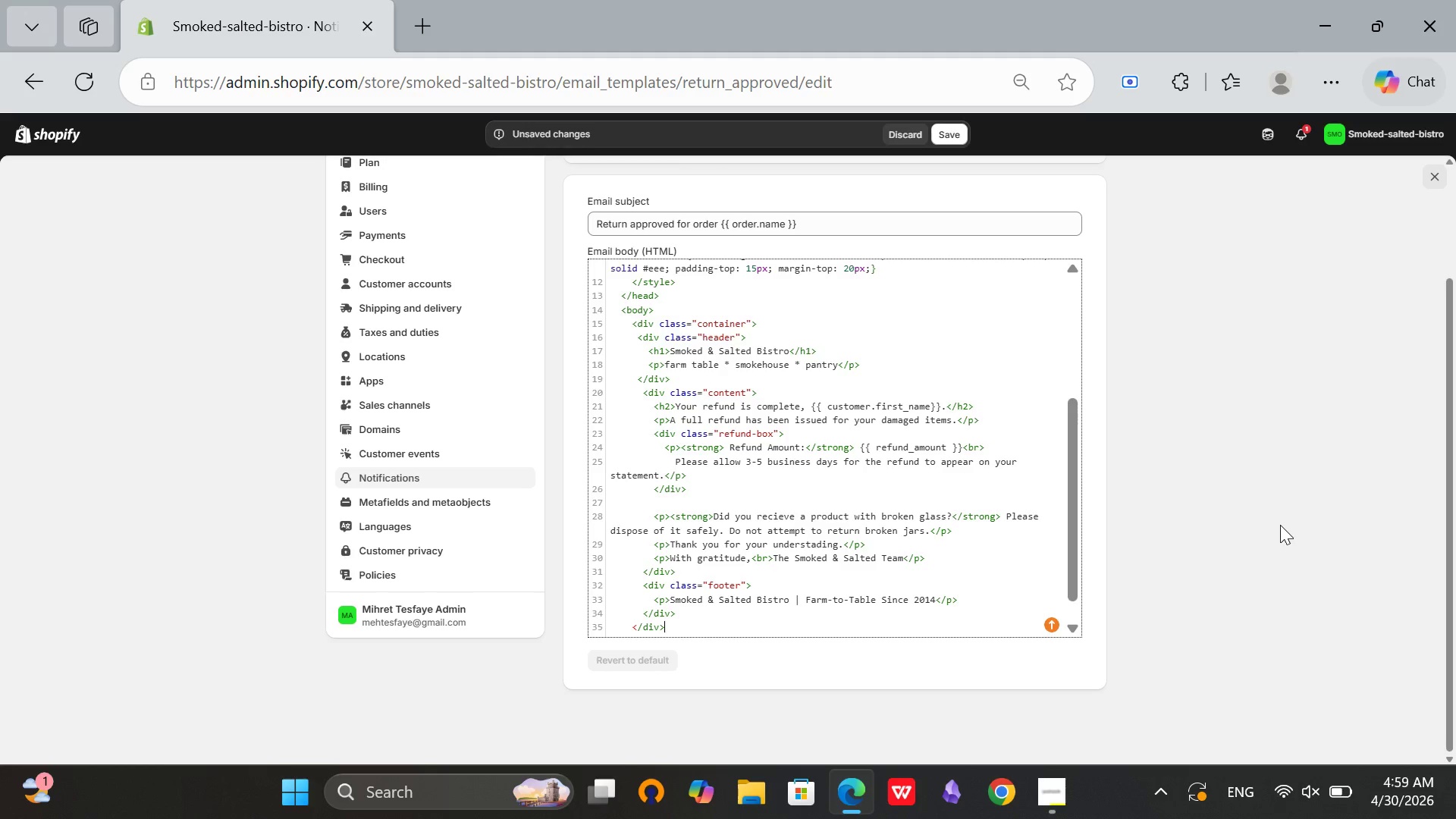 
key(Enter)
 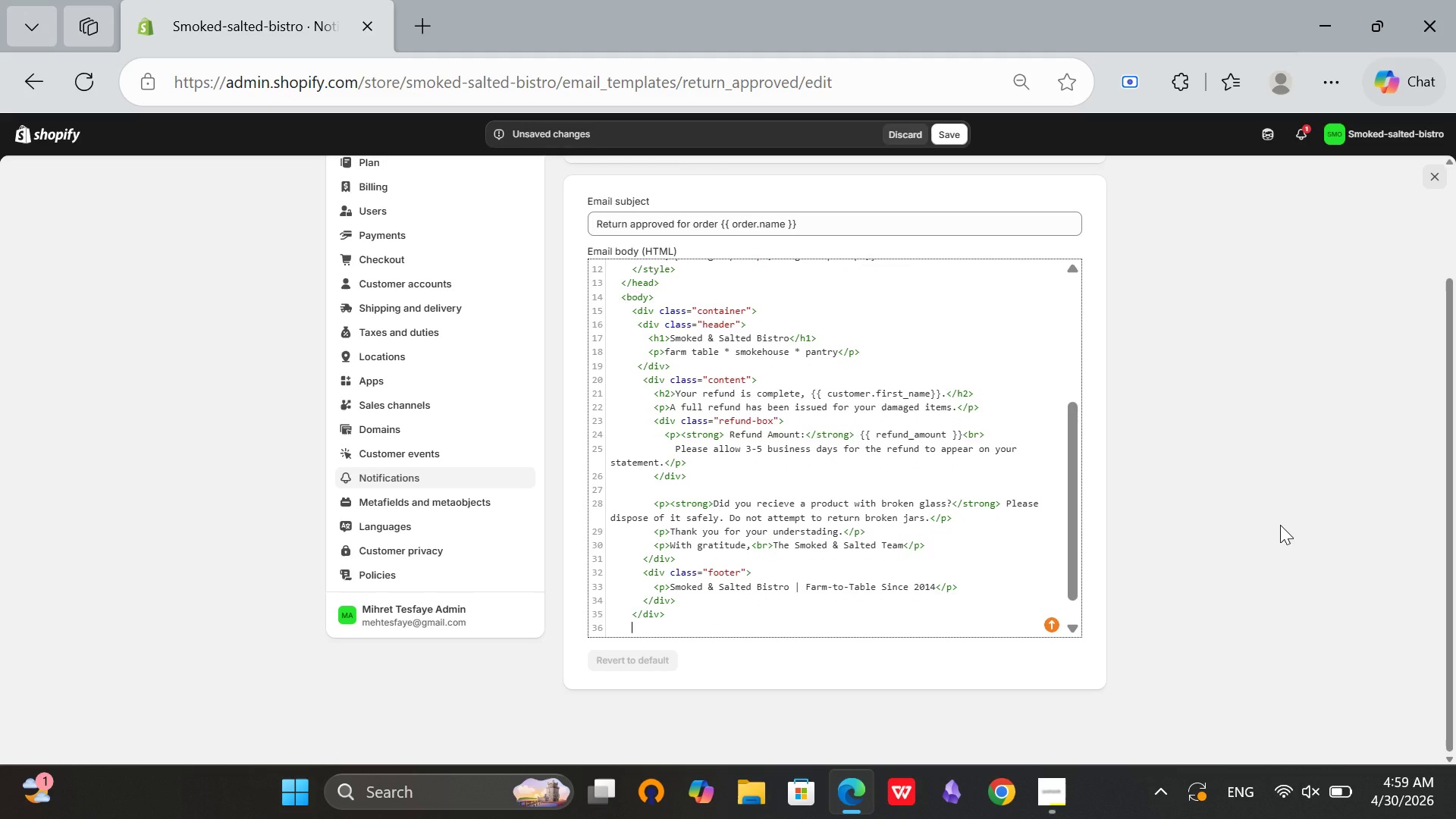 
key(Backspace)
type(<)
key(Backspace)
key(Backspace)
type(</body>)
 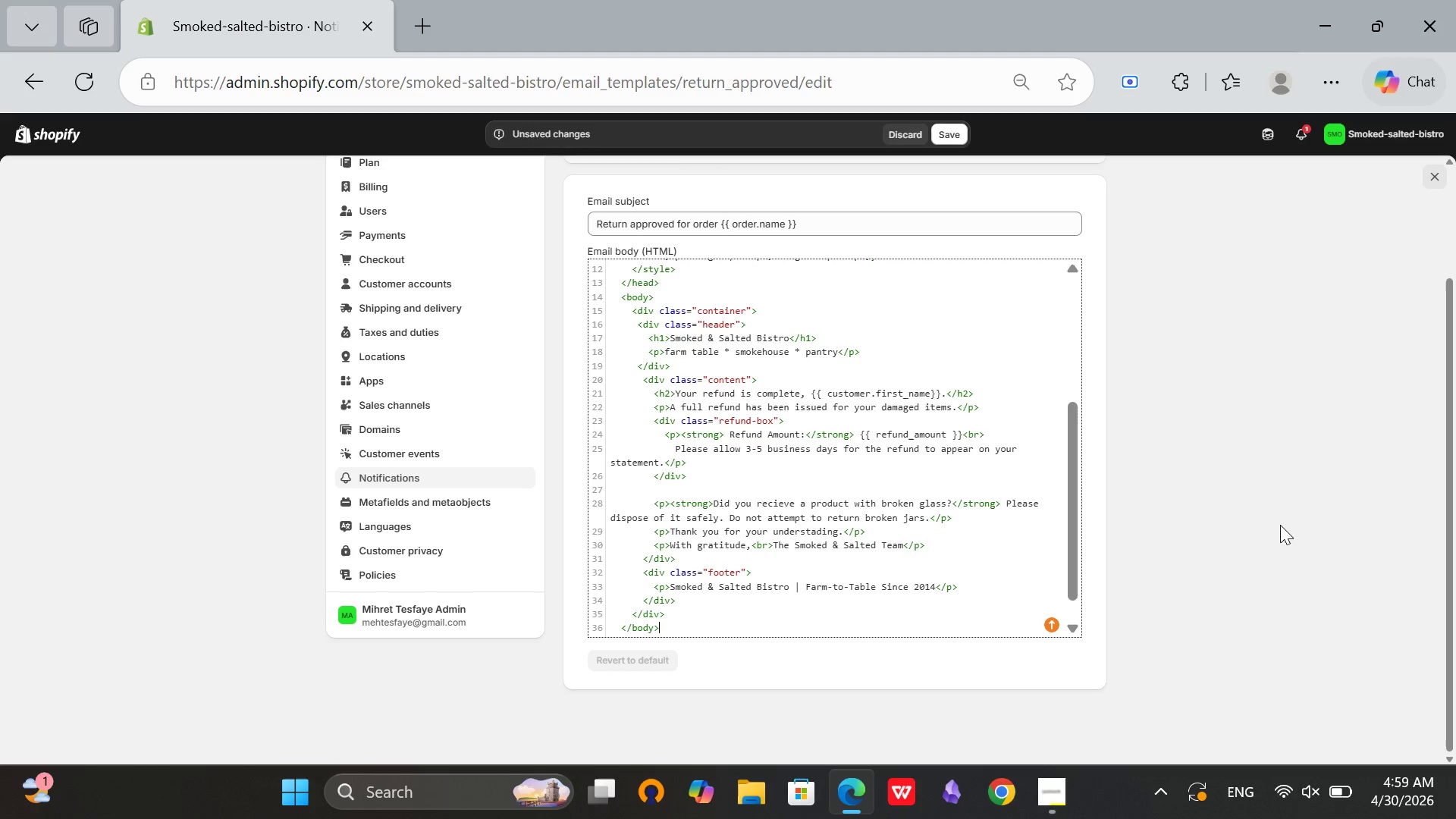 
key(Enter)
 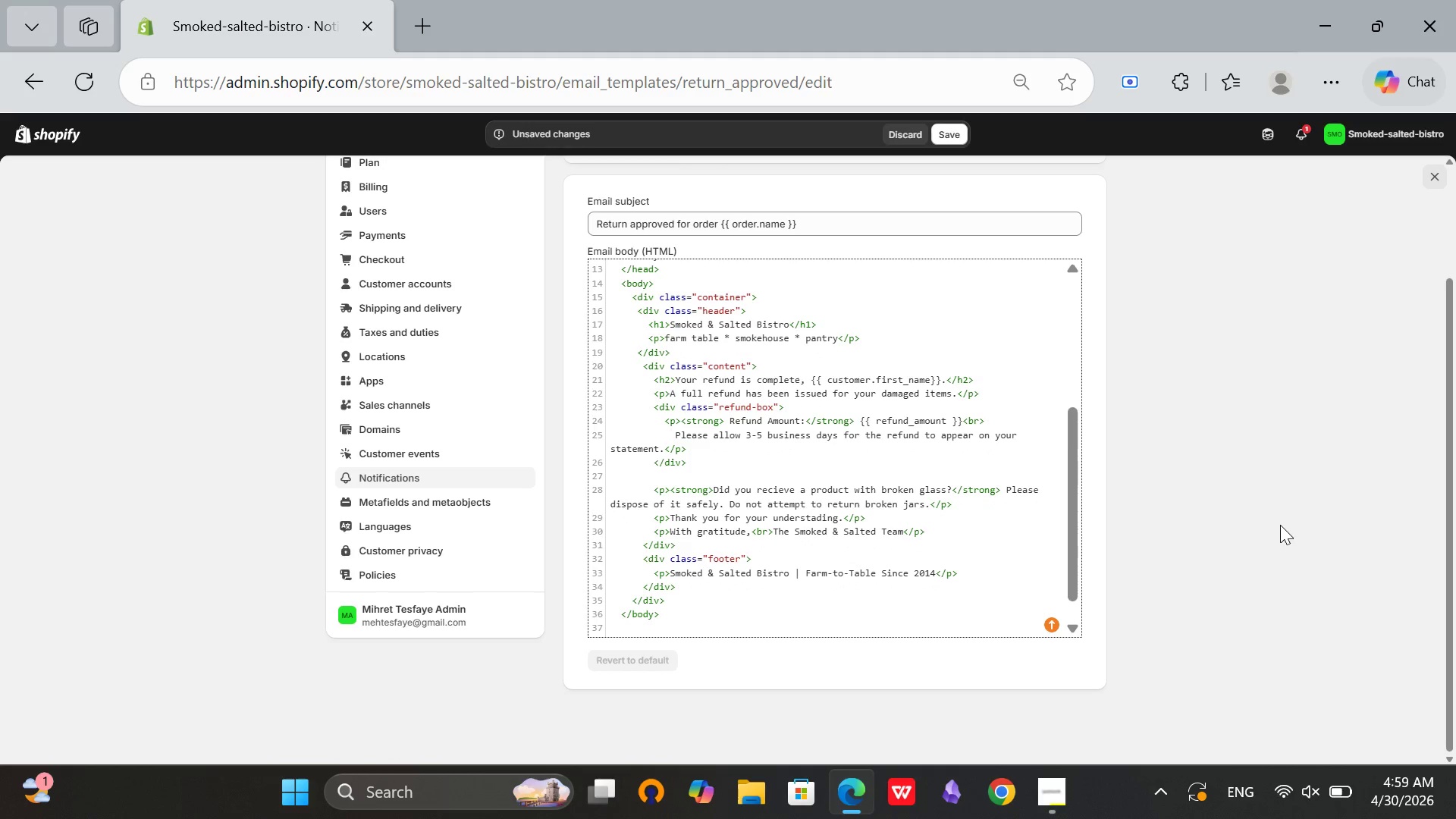 
type(<)
key(Backspace)
key(Backspace)
type(</html?)
key(Backspace)
type(>)
 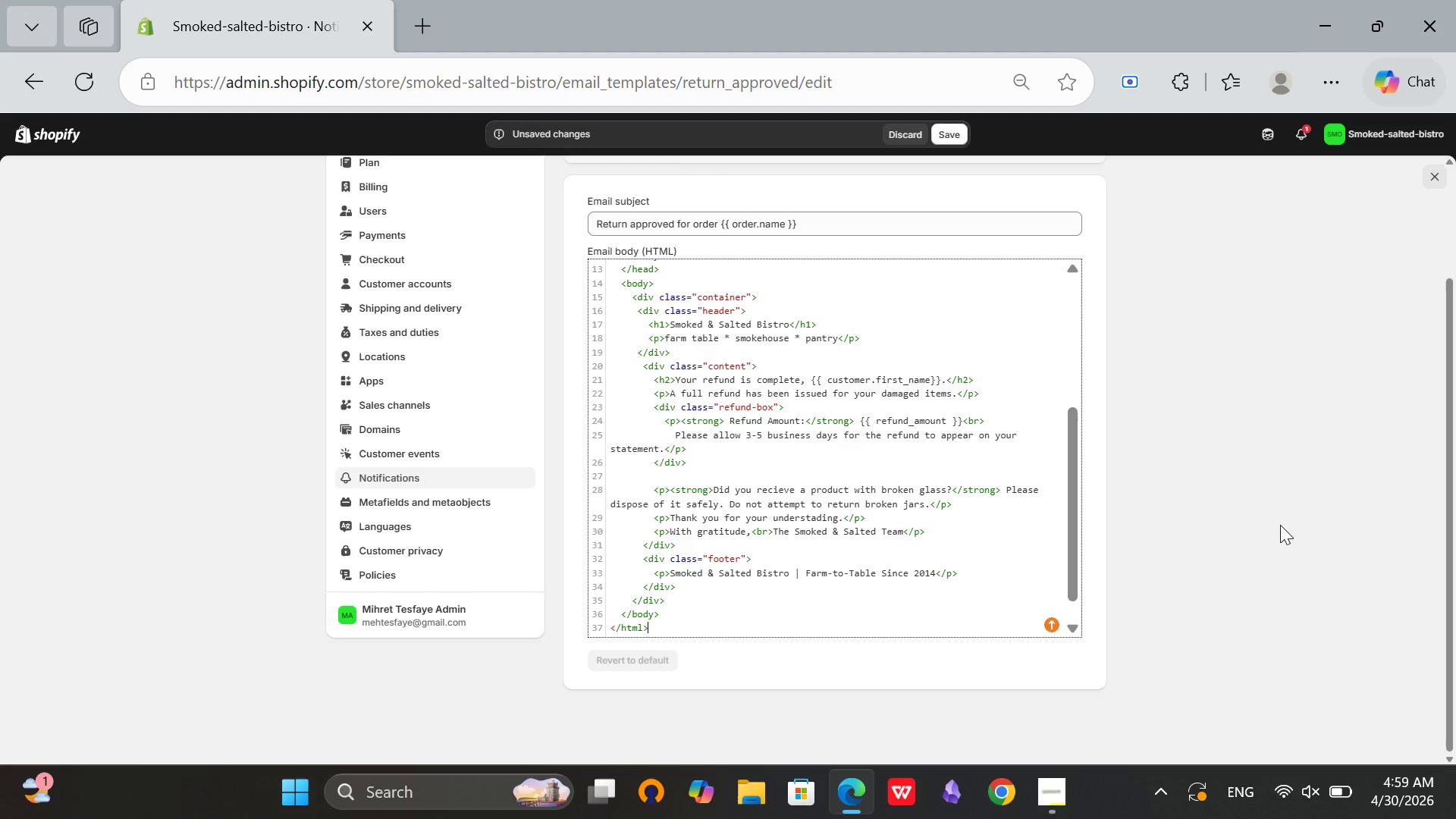 
scroll: coordinate [1138, 246], scroll_direction: up, amount: 9.0
 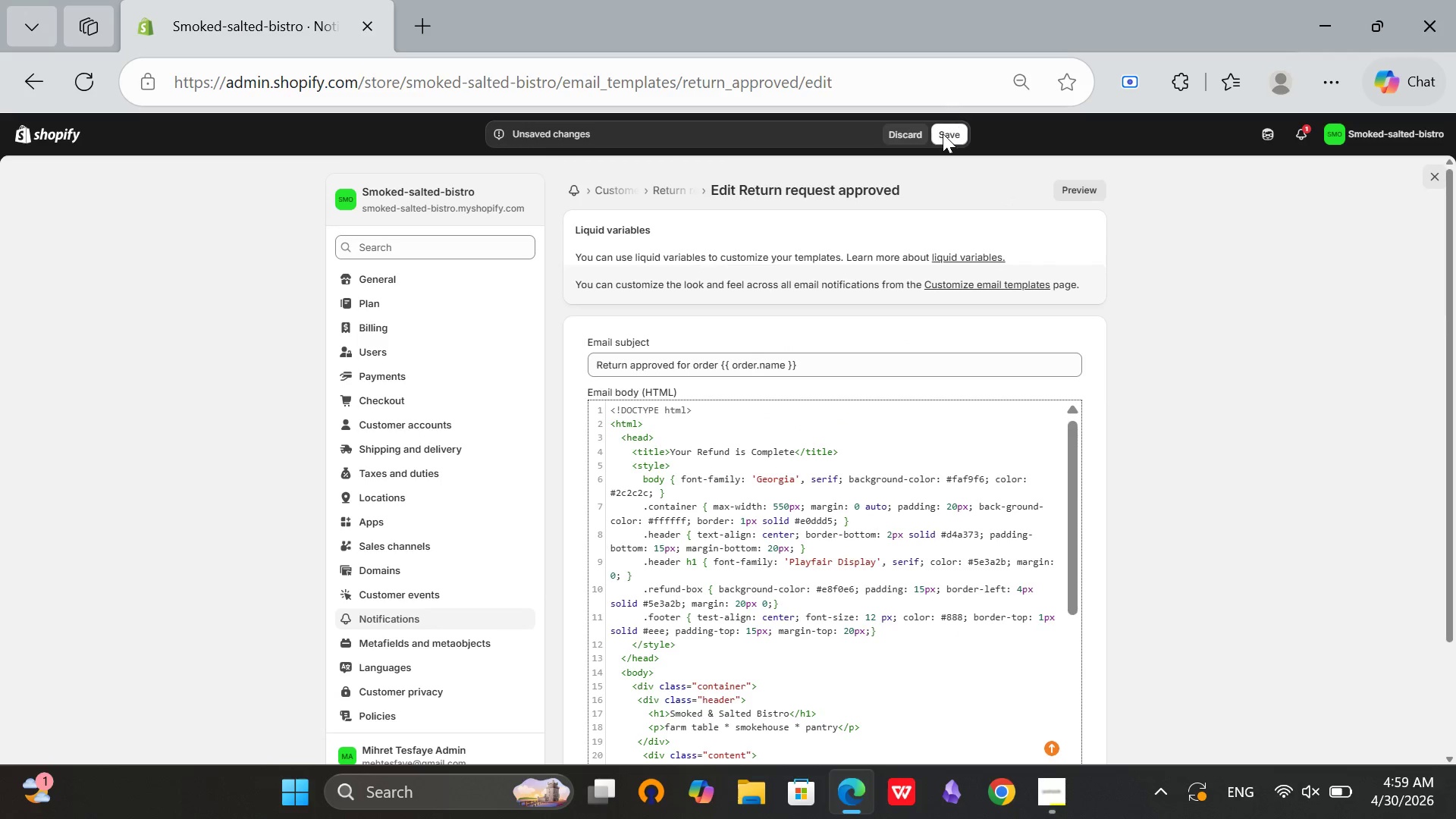 
left_click([943, 133])
 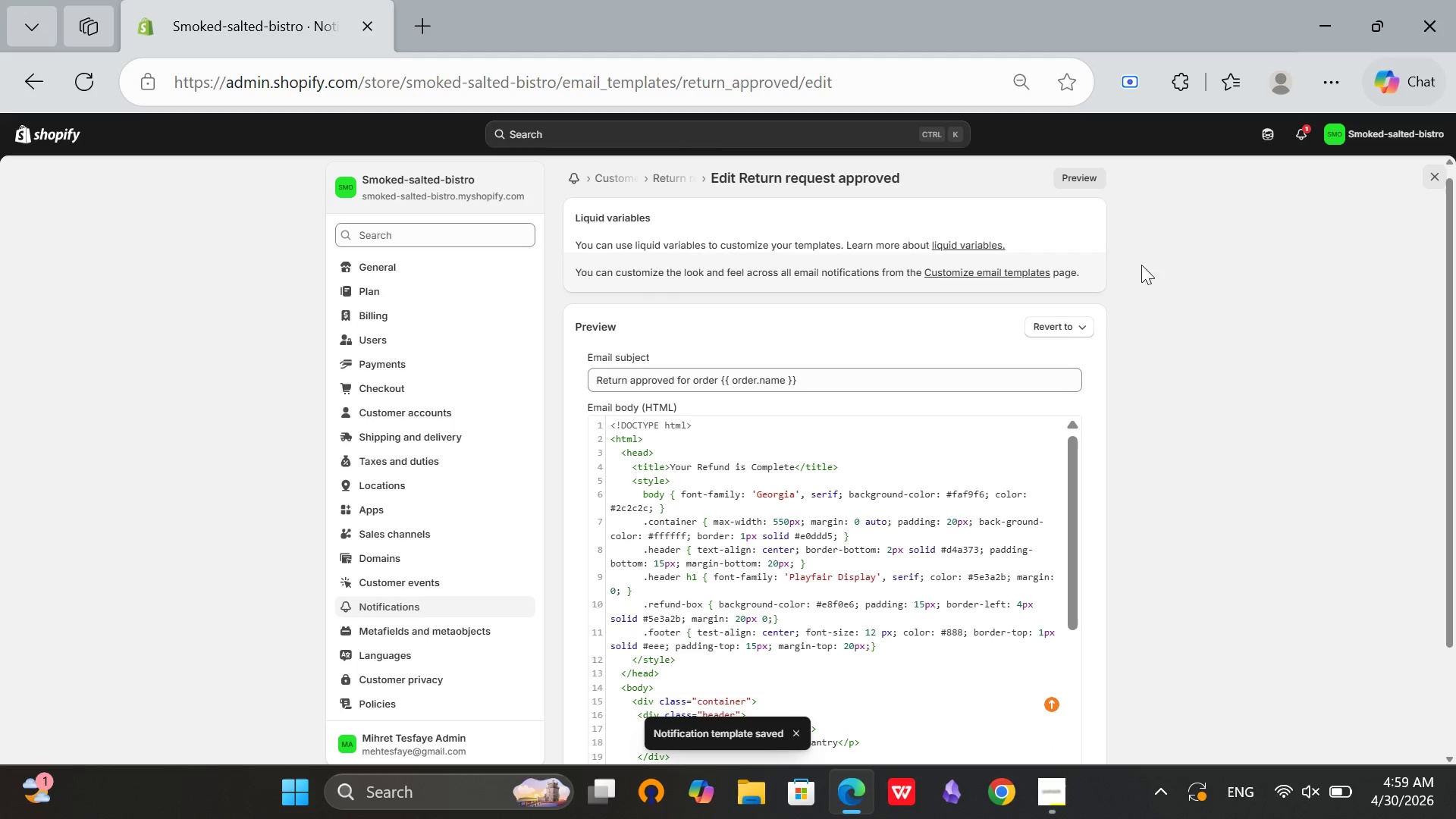 
left_click([1090, 178])
 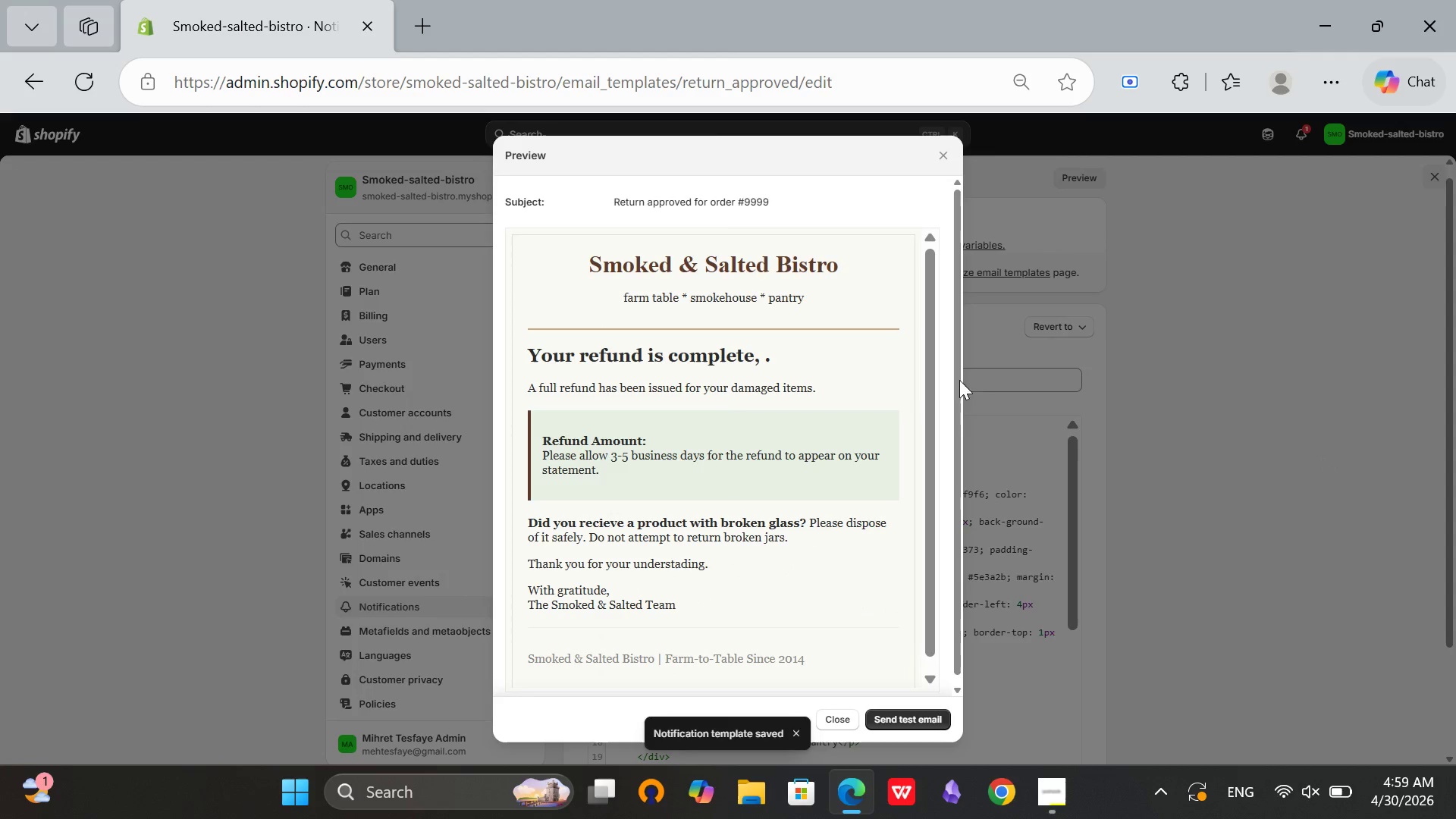 
scroll: coordinate [921, 413], scroll_direction: up, amount: 3.0
 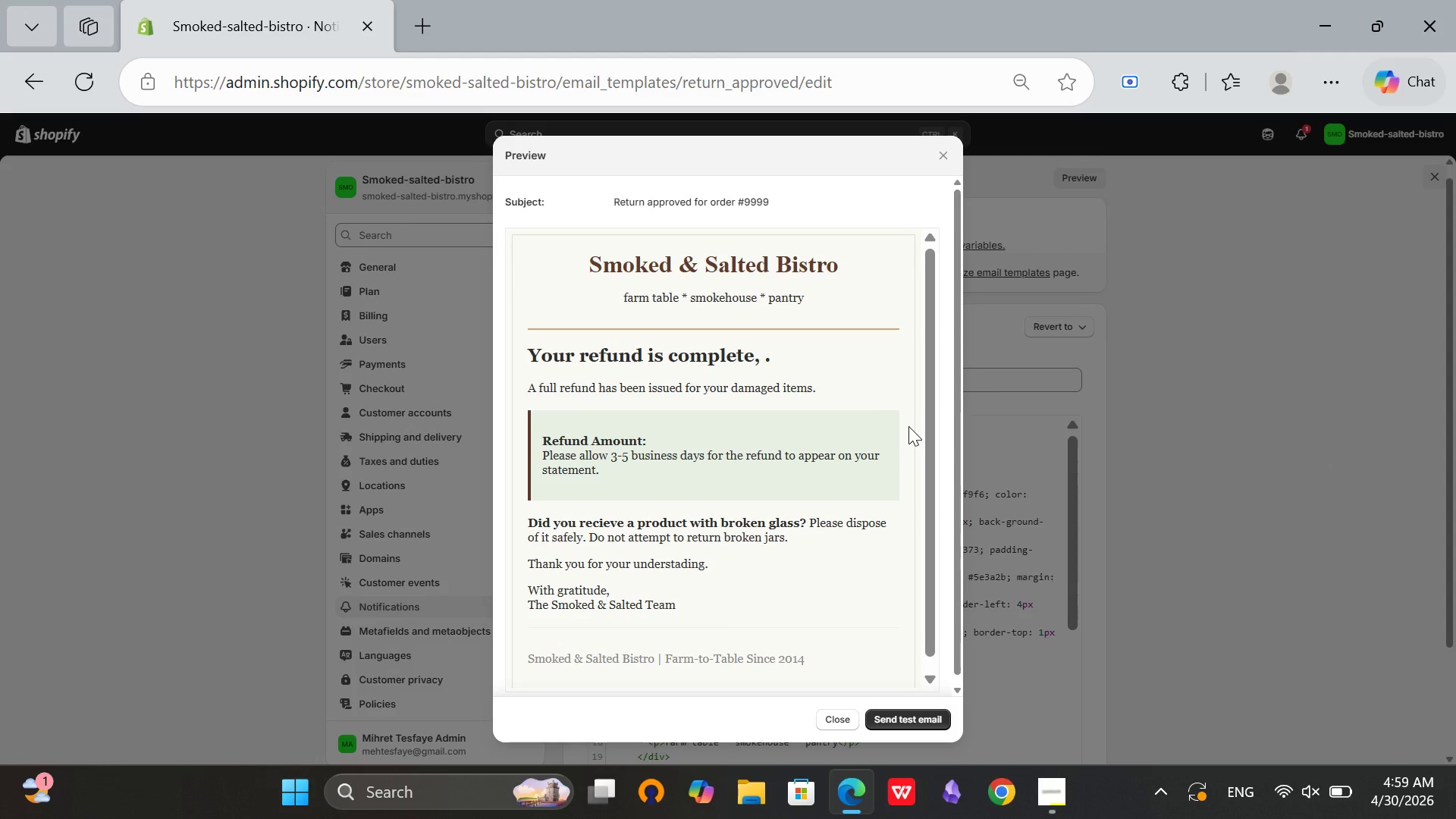 
scroll: coordinate [908, 427], scroll_direction: none, amount: 0.0
 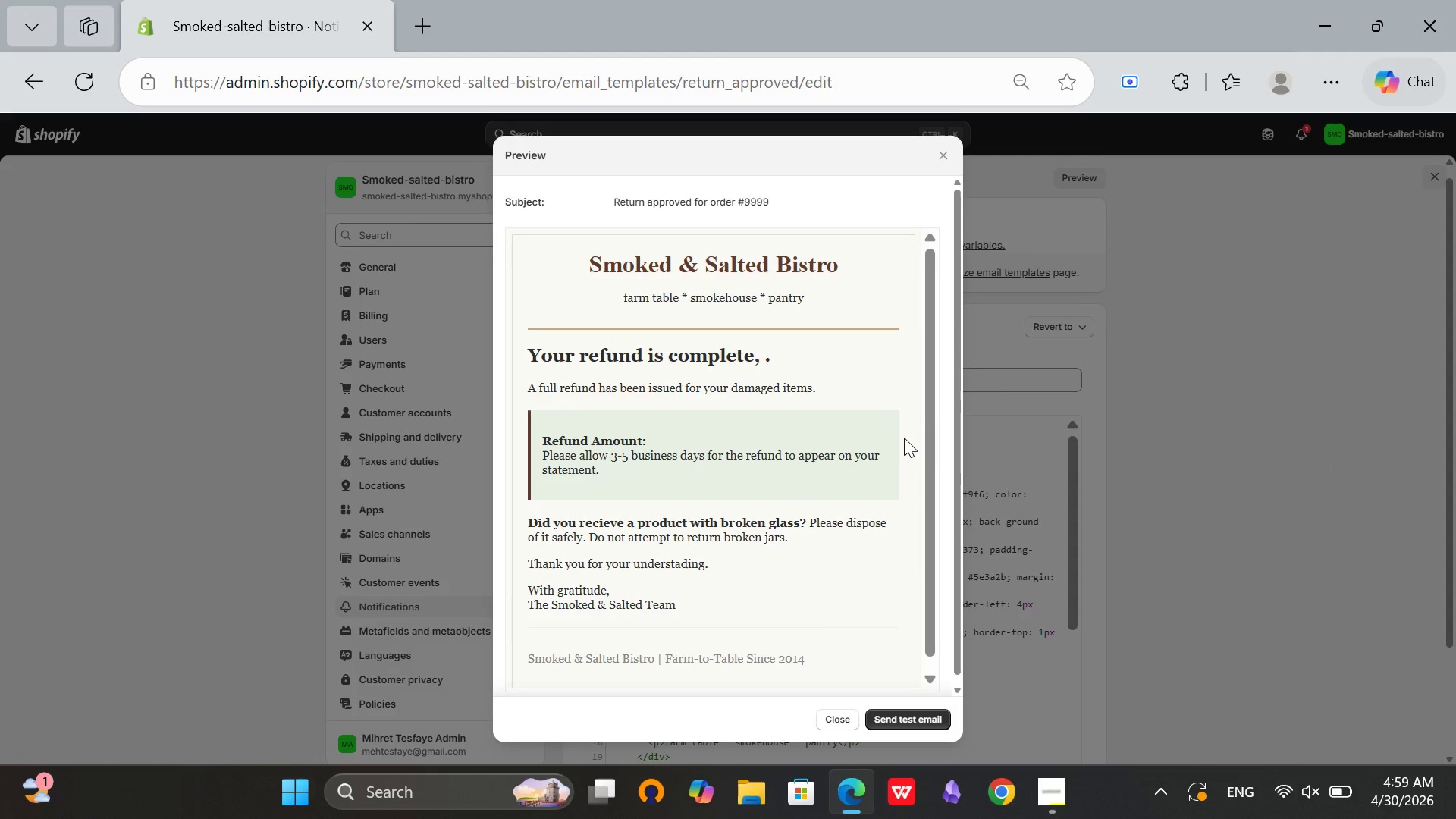 
scroll: coordinate [903, 437], scroll_direction: up, amount: 4.0
 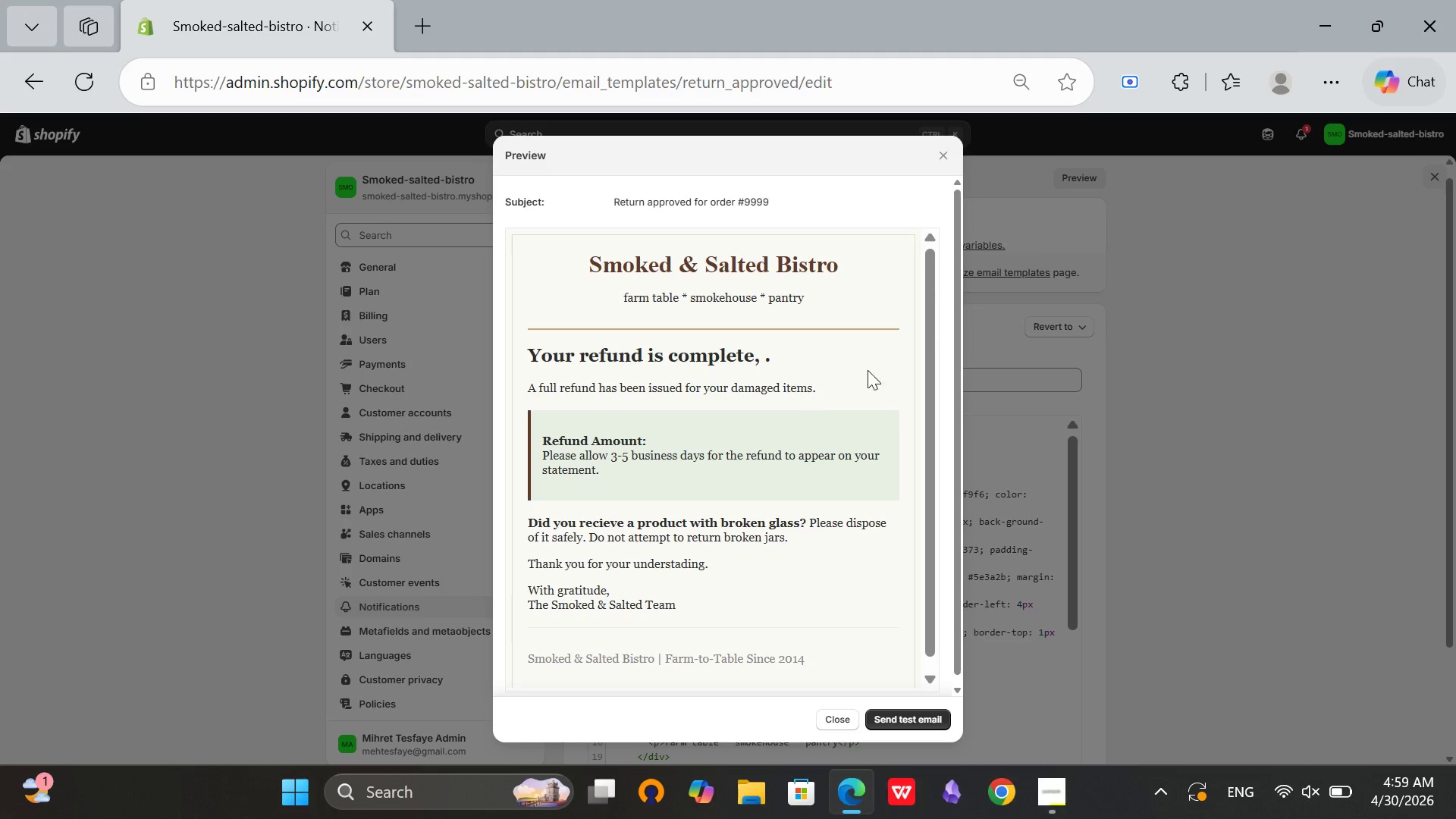 
left_click([948, 157])
 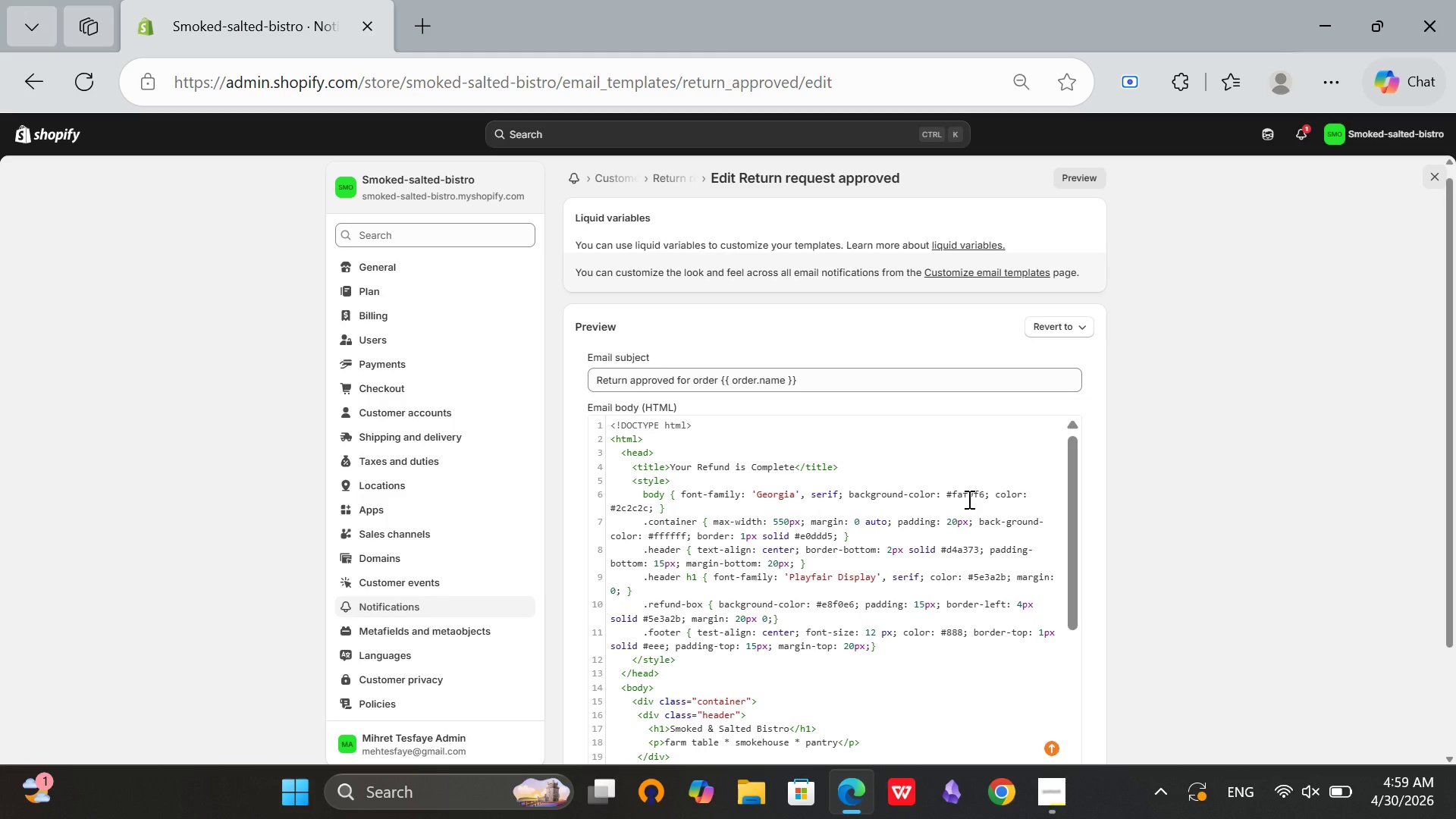 
scroll: coordinate [861, 445], scroll_direction: down, amount: 4.0
 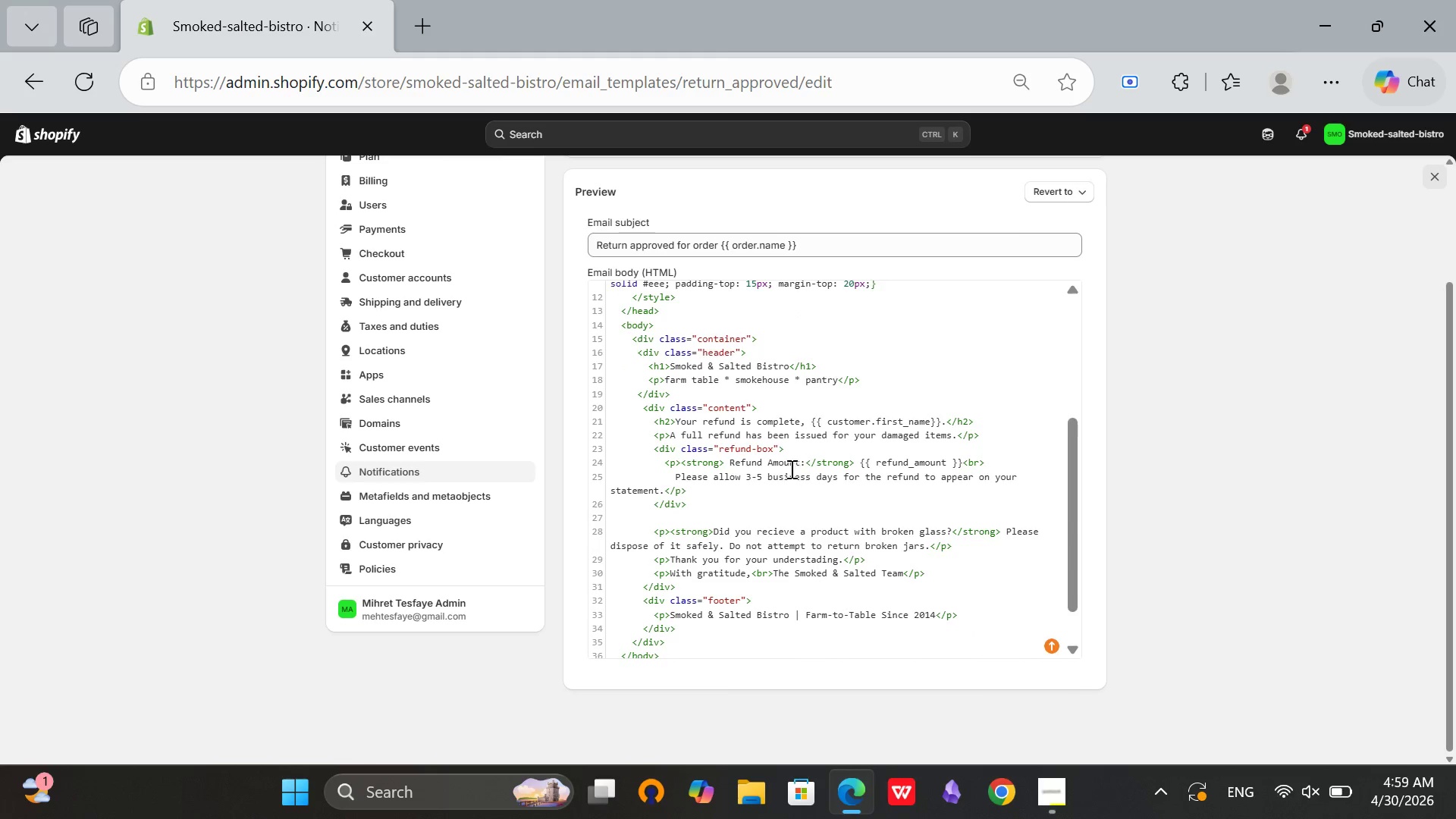 
left_click([805, 419])
 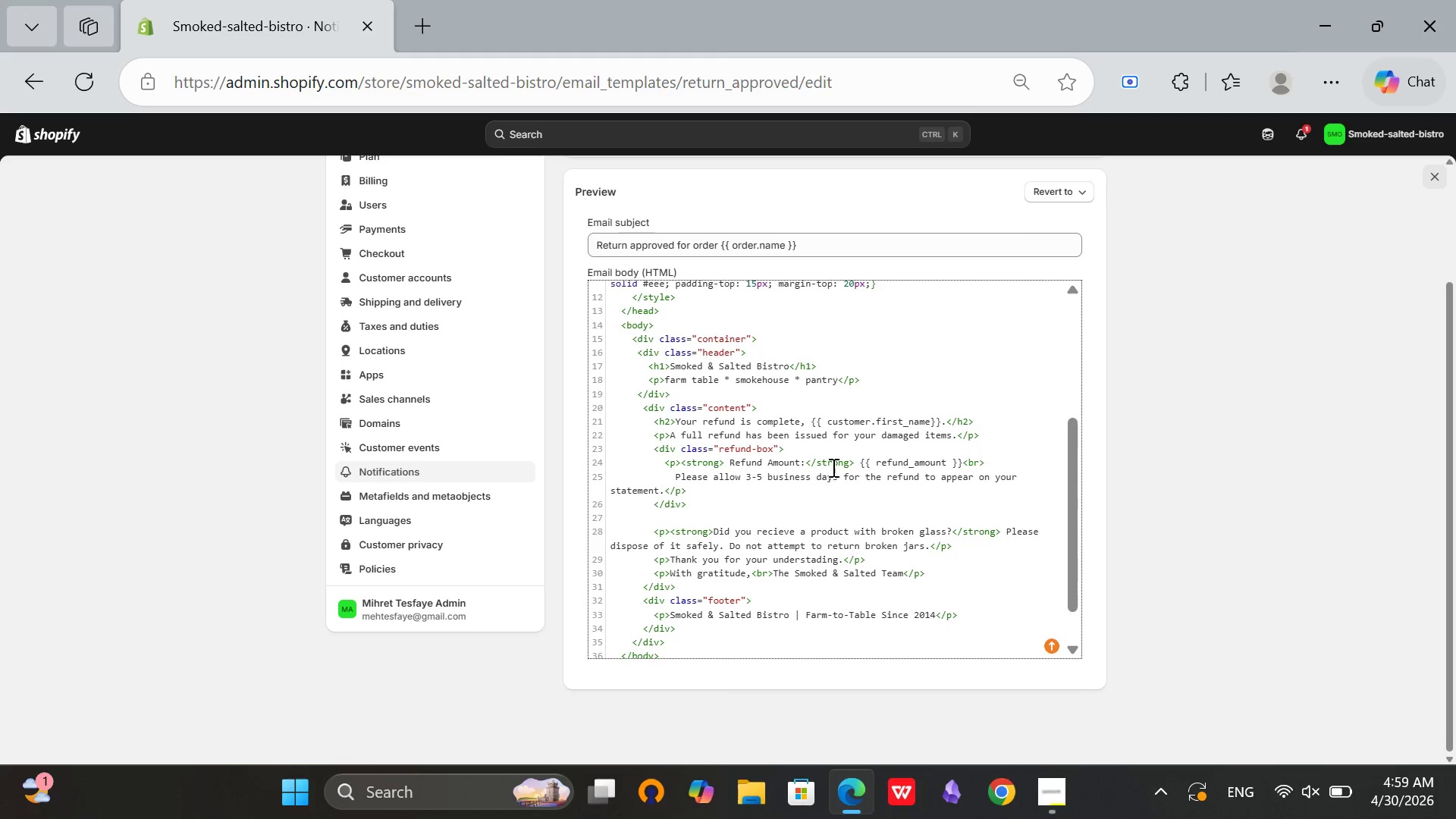 
key(Backspace)
 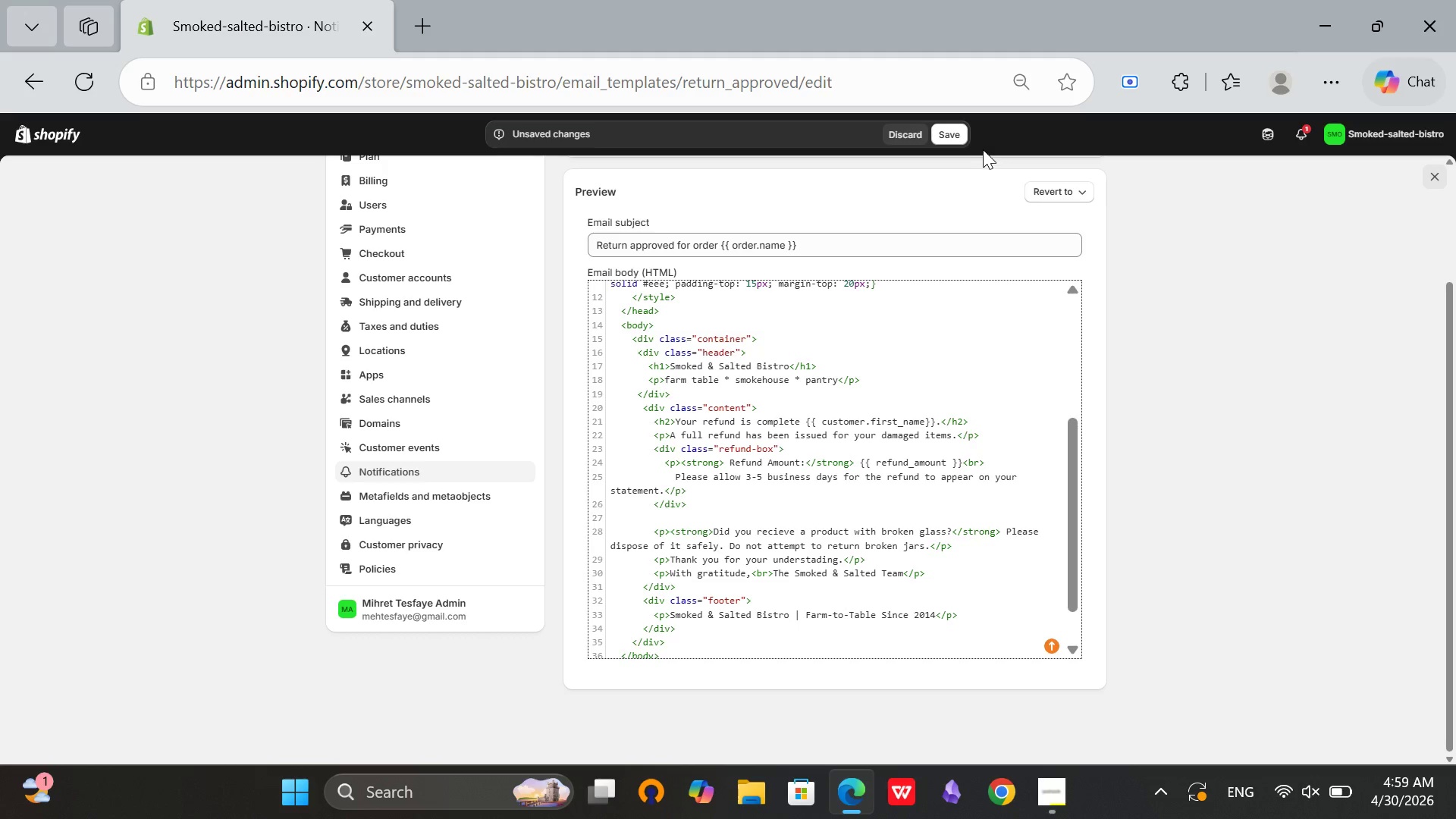 
left_click([945, 130])
 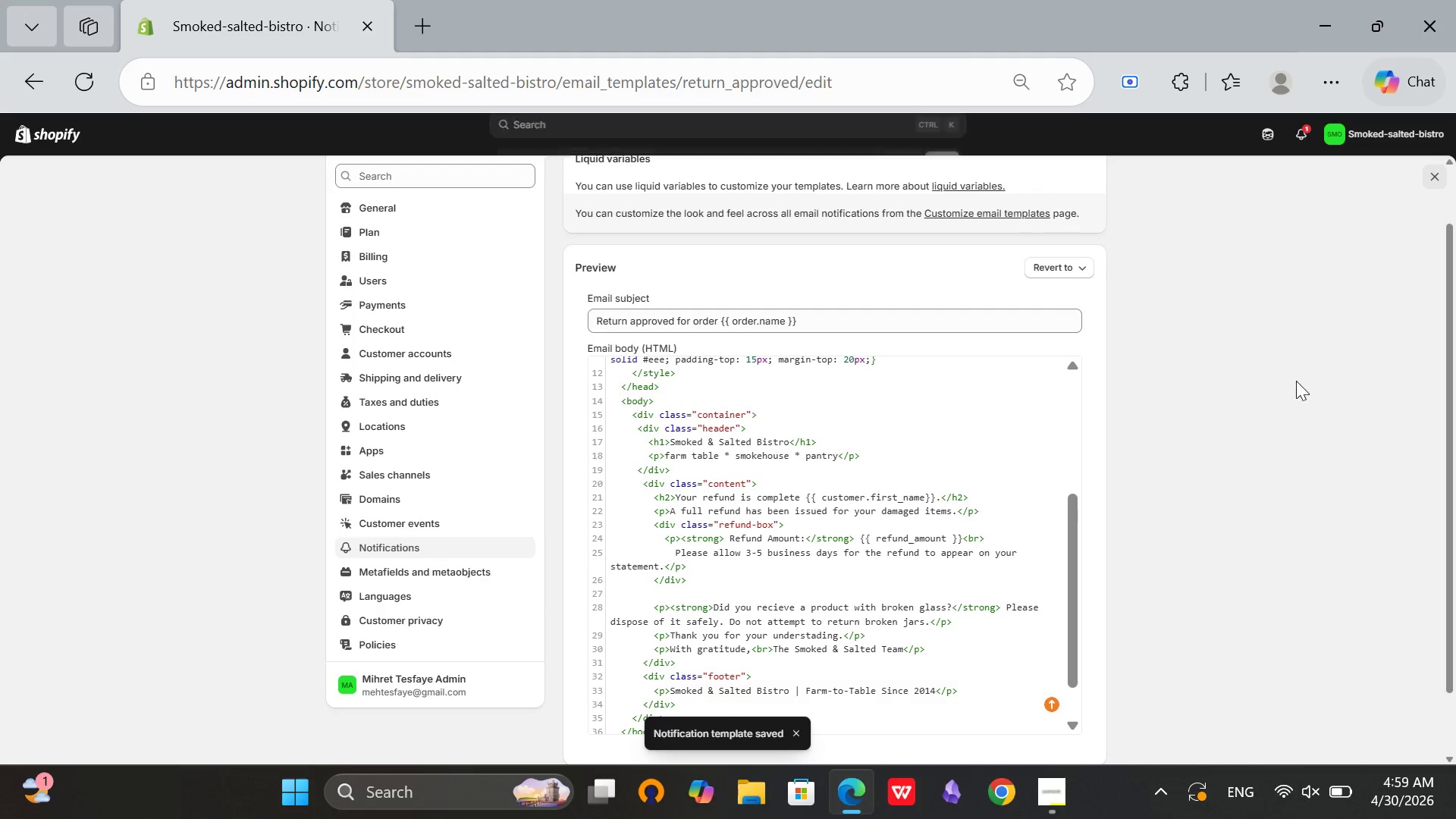 
scroll: coordinate [1195, 274], scroll_direction: up, amount: 10.0
 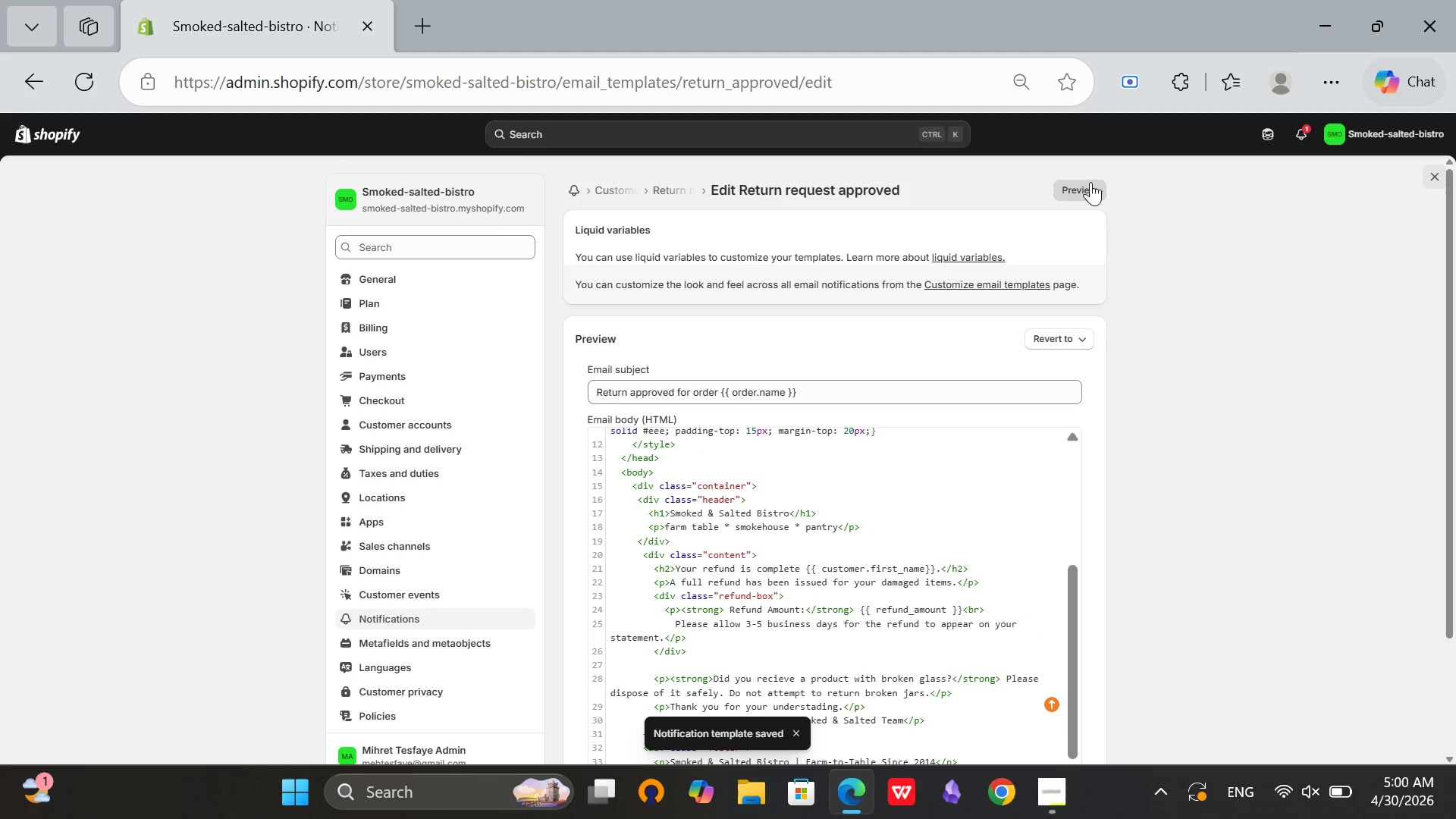 
left_click([1090, 182])
 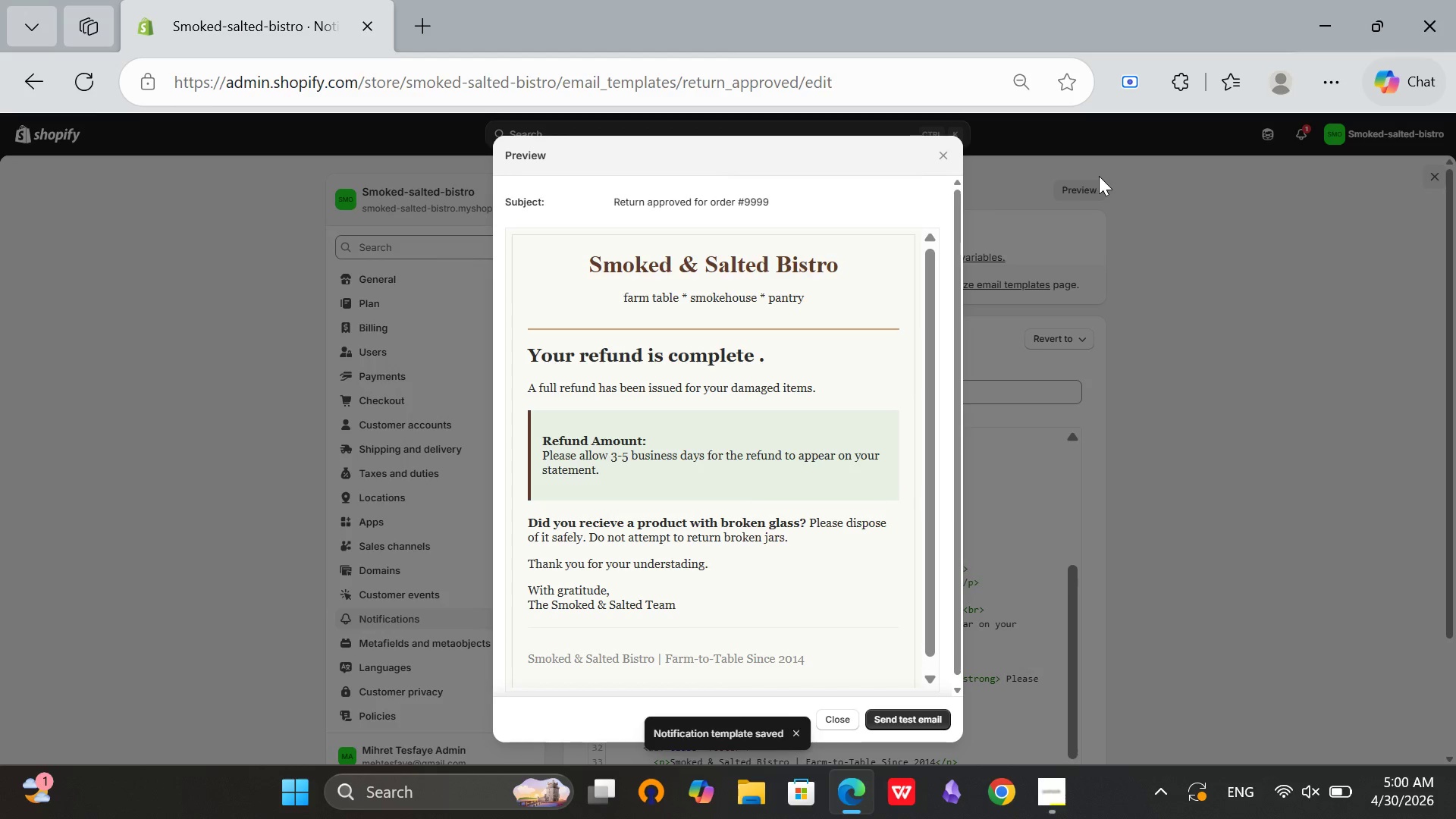 
scroll: coordinate [883, 284], scroll_direction: none, amount: 0.0
 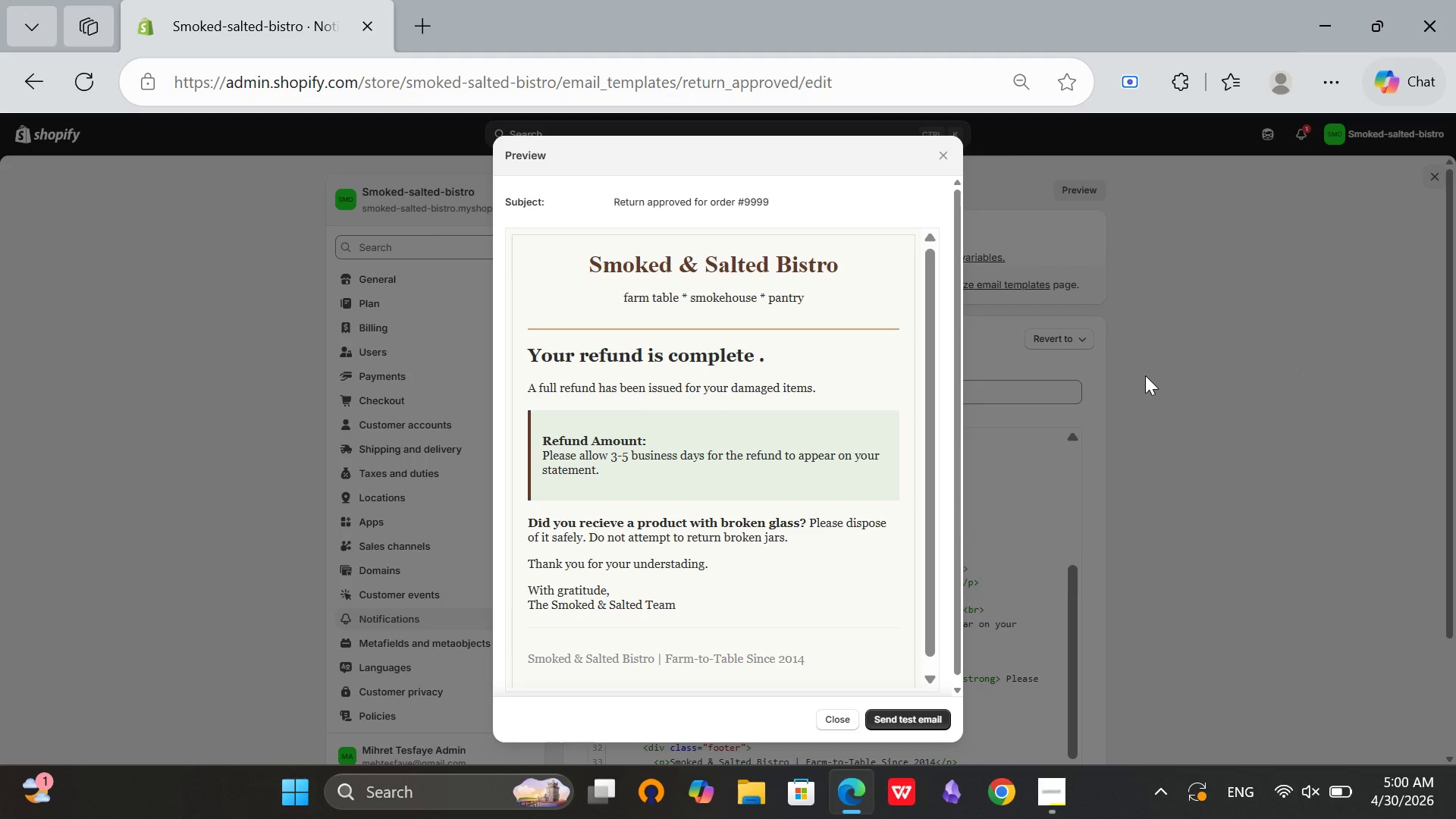 
key(Meta+Shift+ShiftRight)
 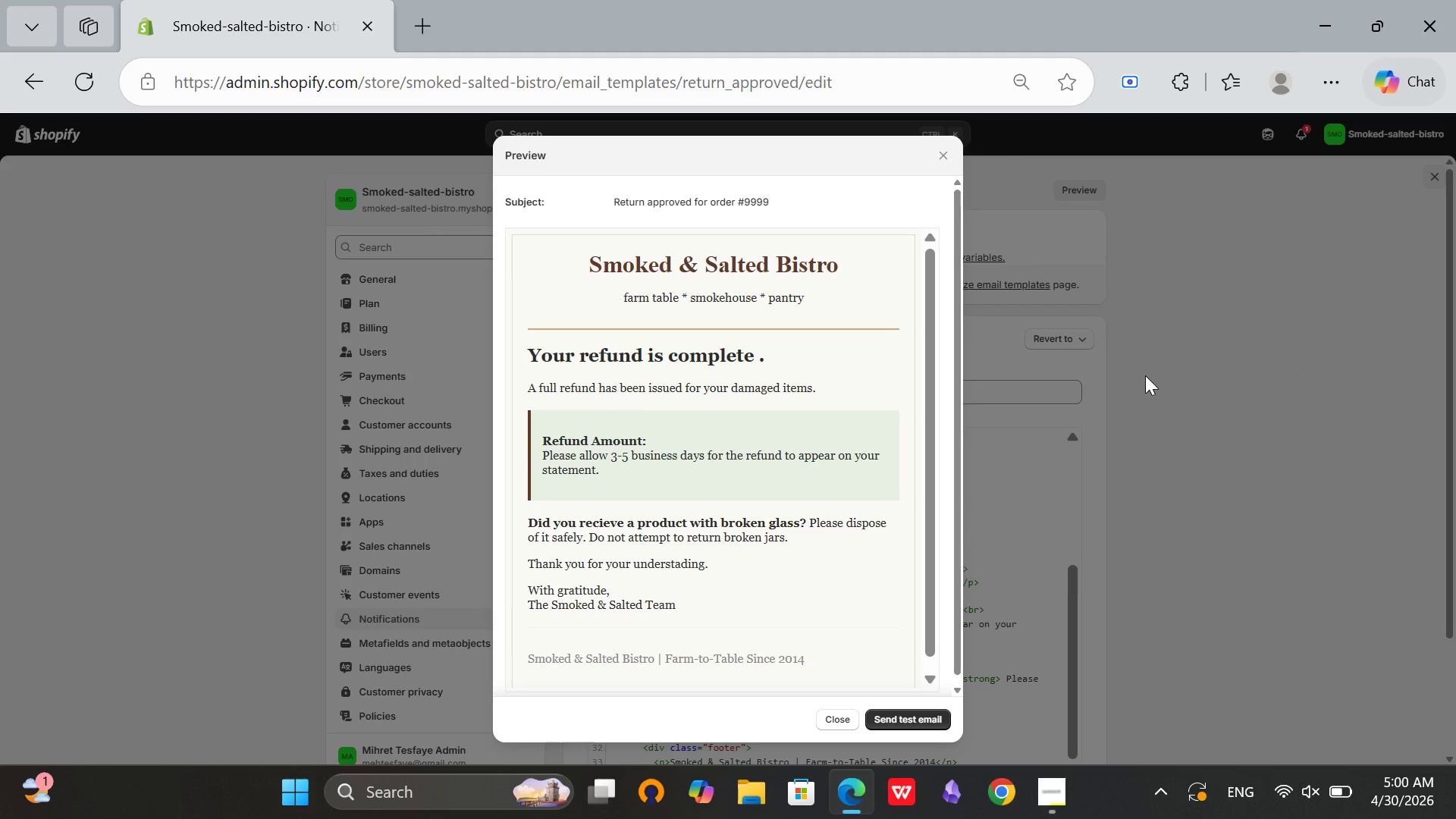 
key(Meta+Shift+S)
 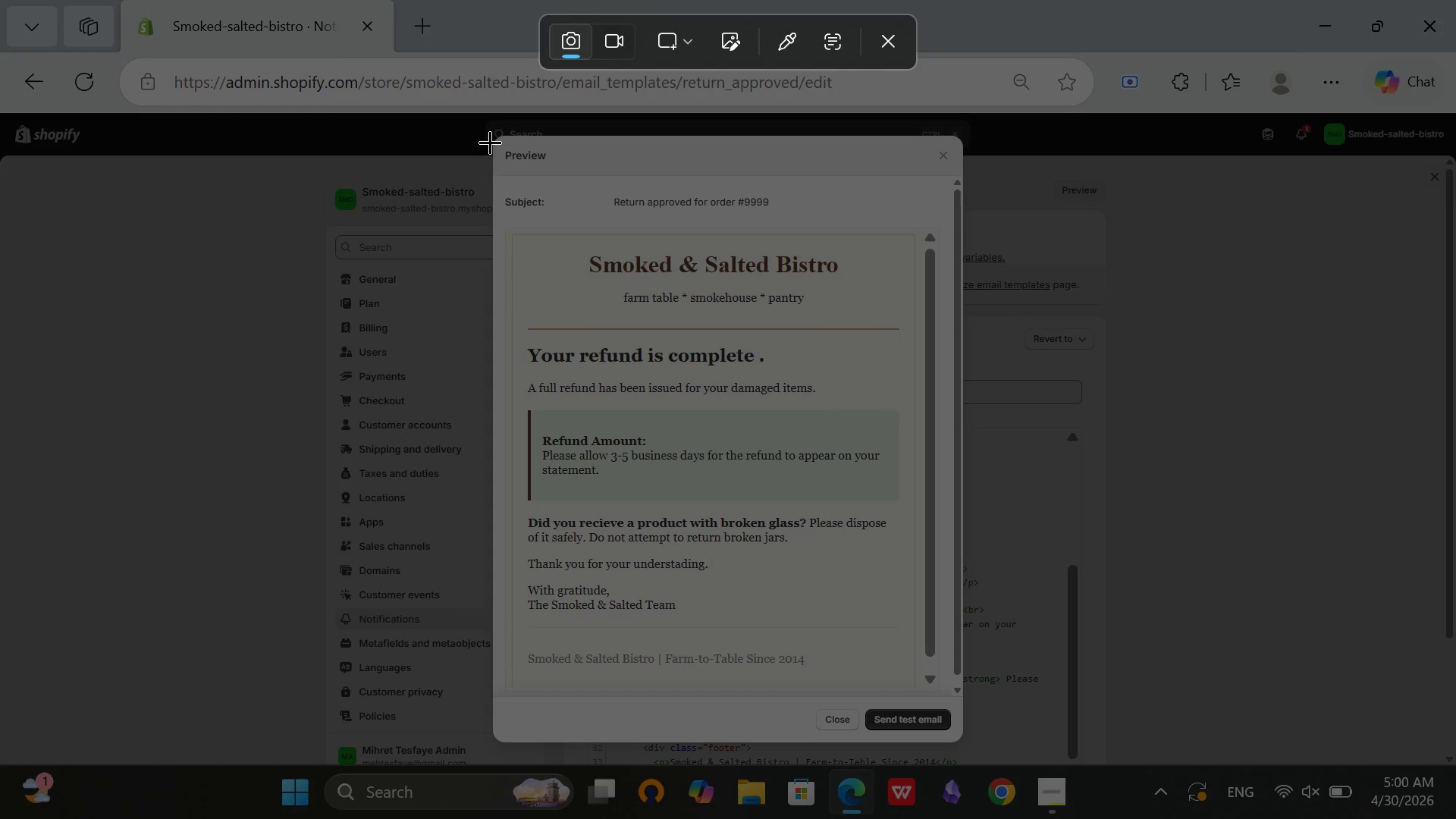 
left_click_drag(start_coordinate=[494, 138], to_coordinate=[959, 695])
 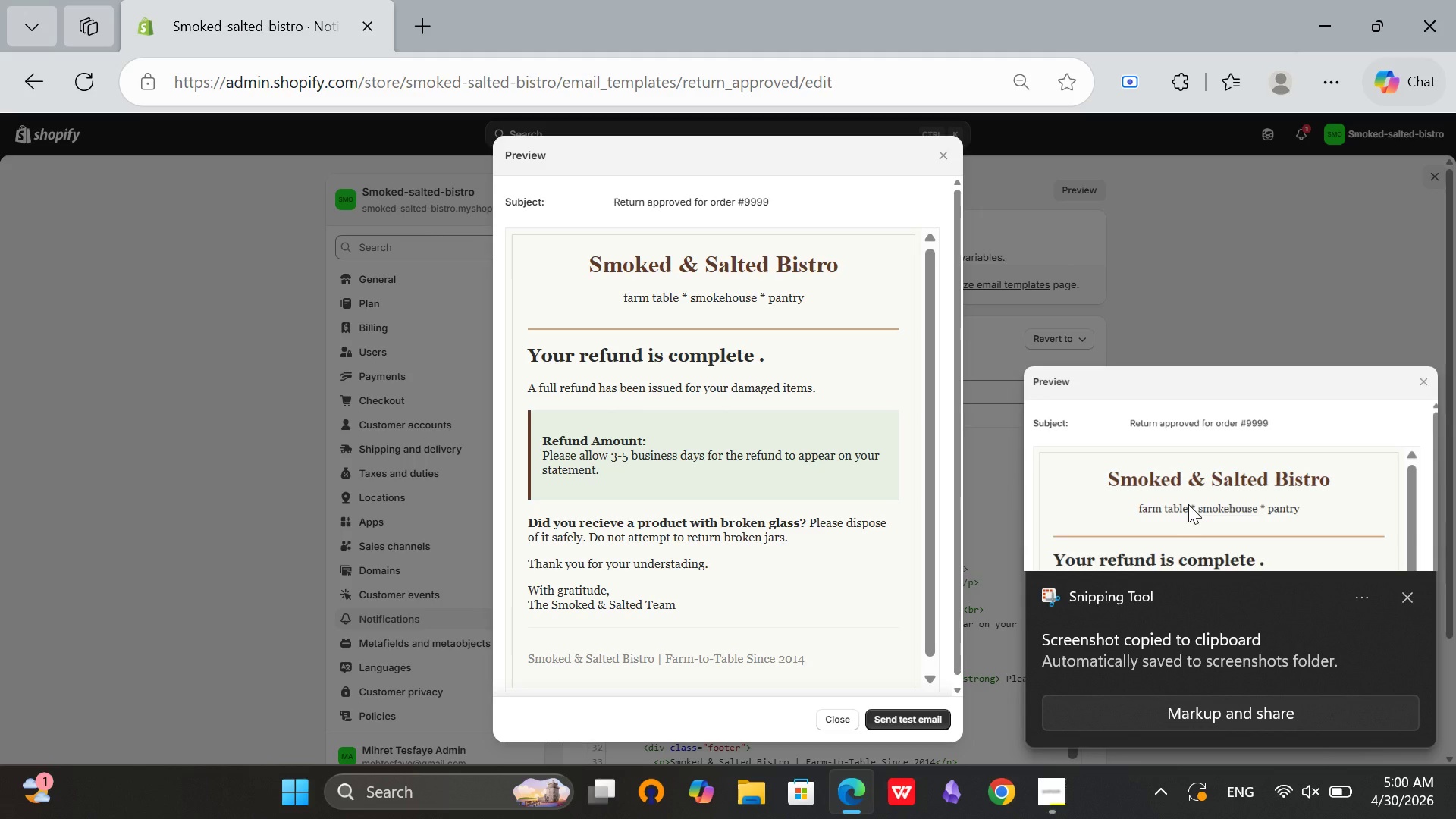 
left_click([1277, 465])
 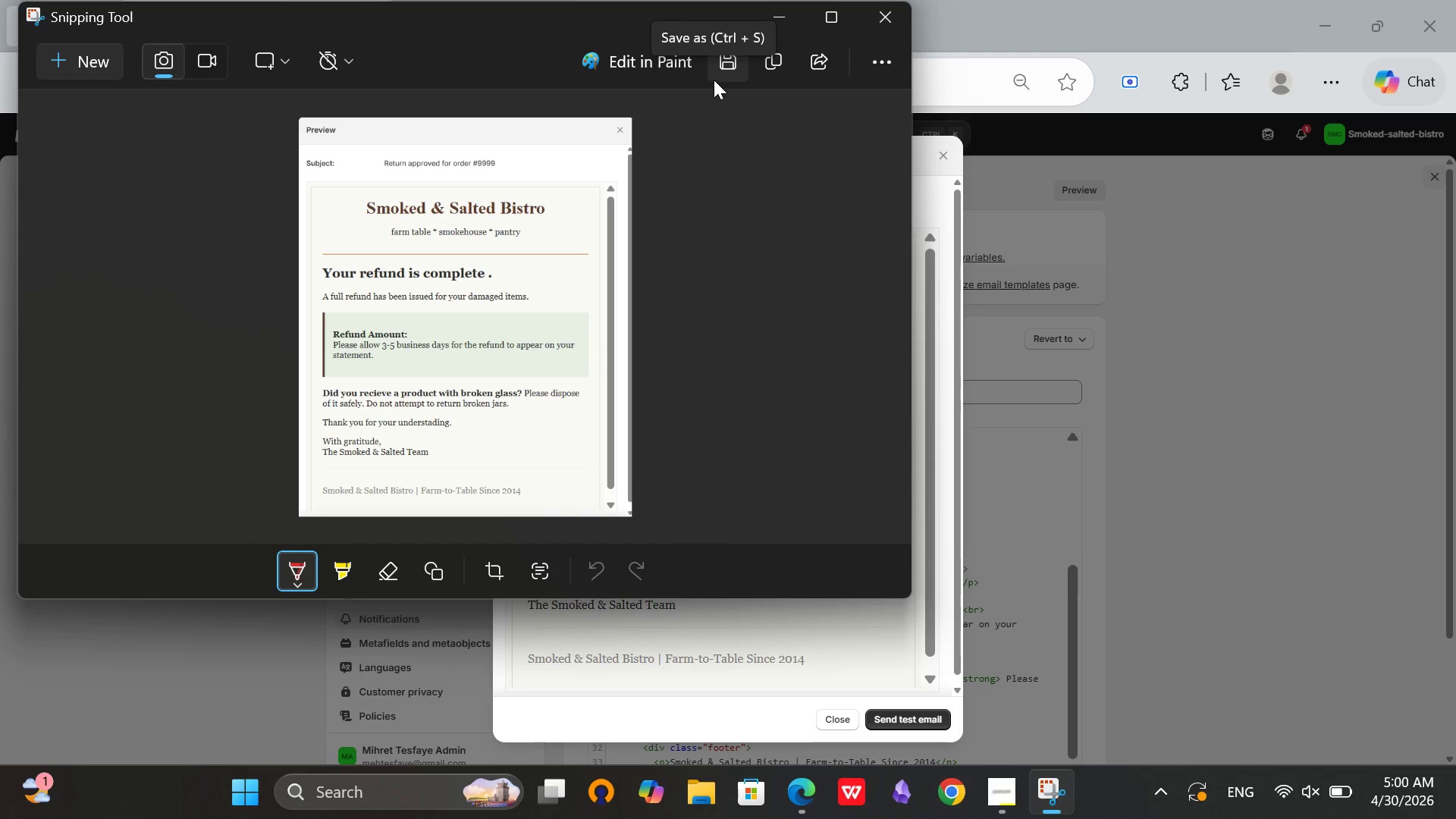 
wait(14.45)
 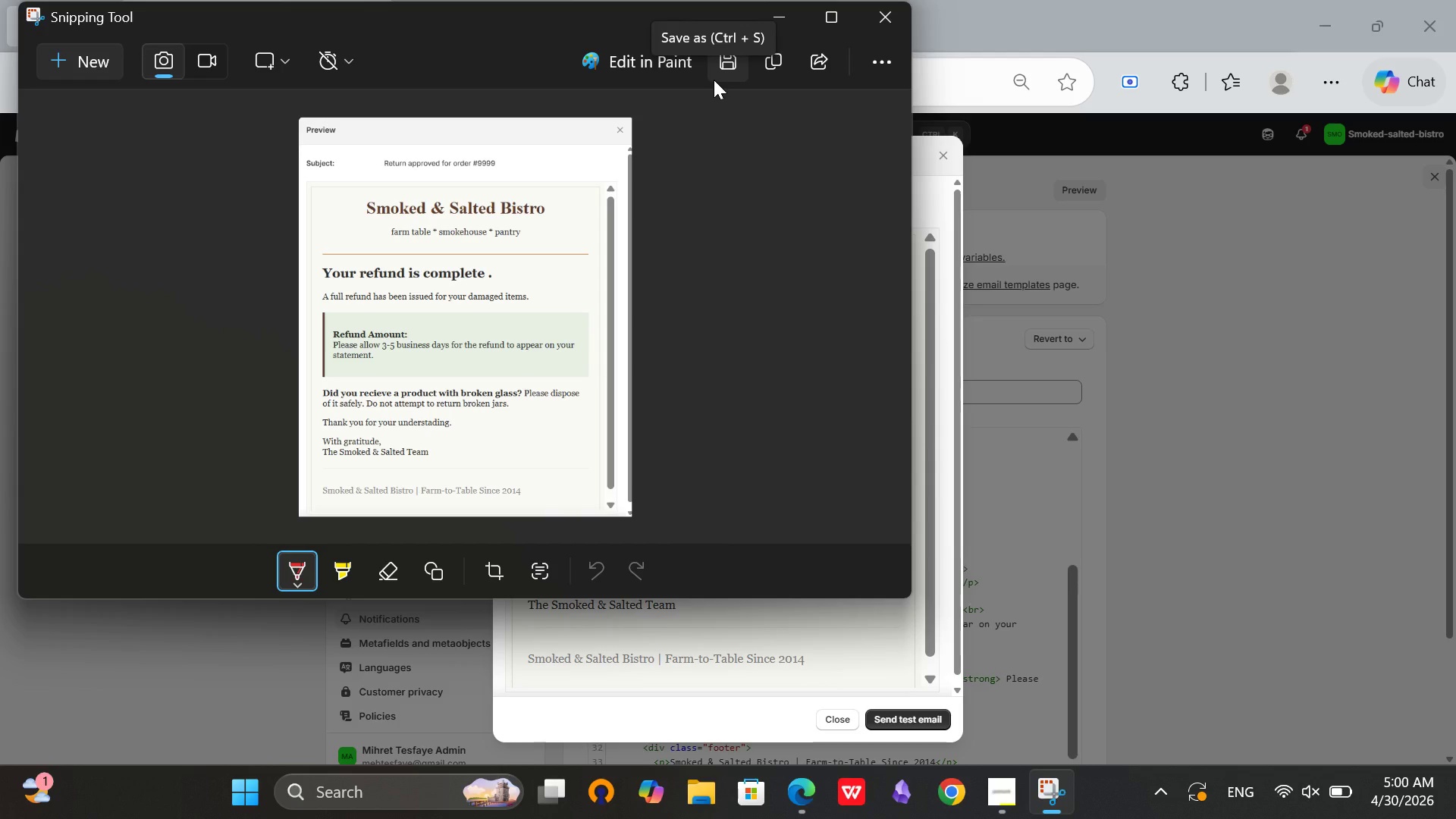 
left_click([714, 80])
 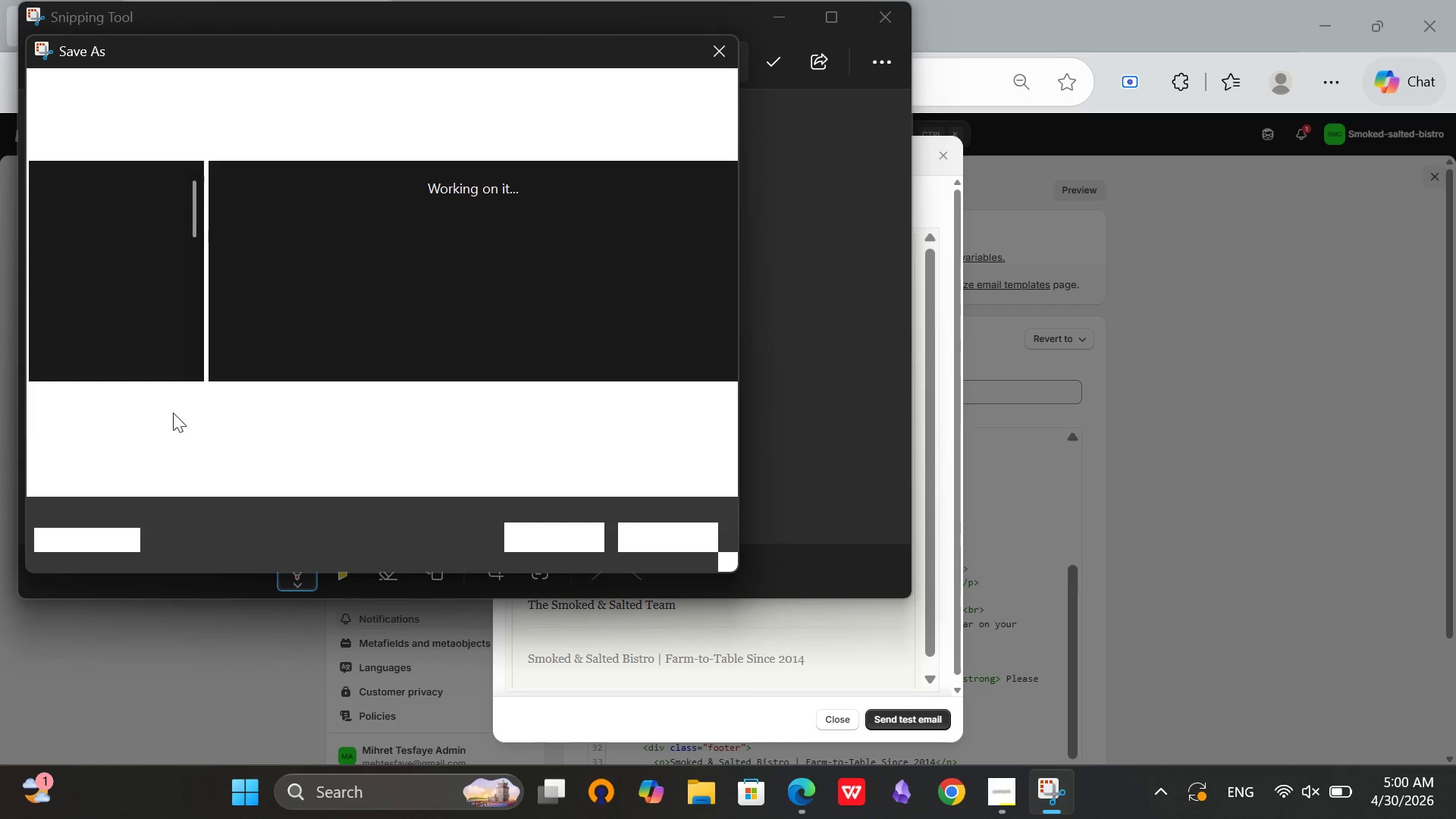 
left_click([94, 355])
 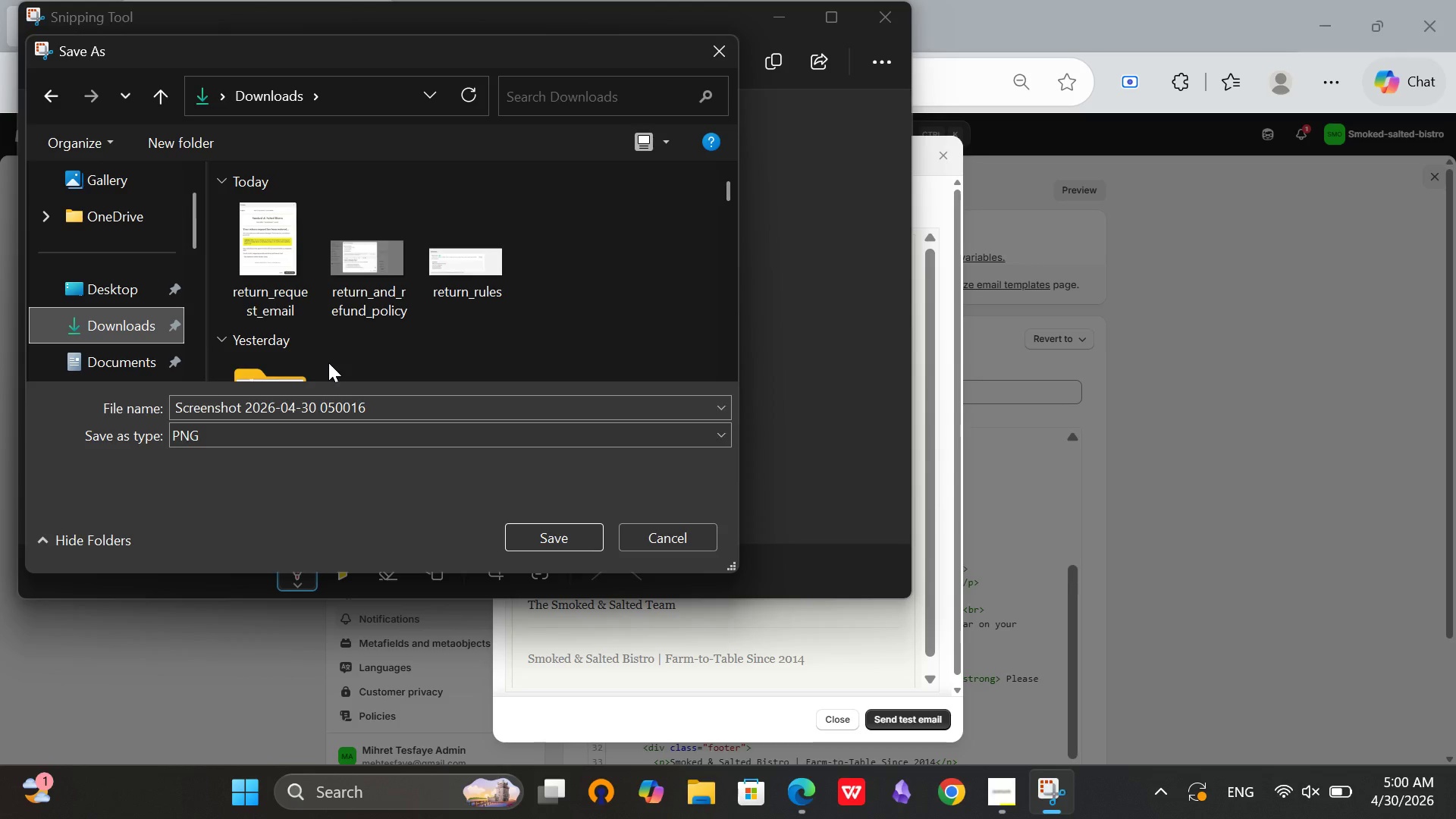 
left_click([388, 394])
 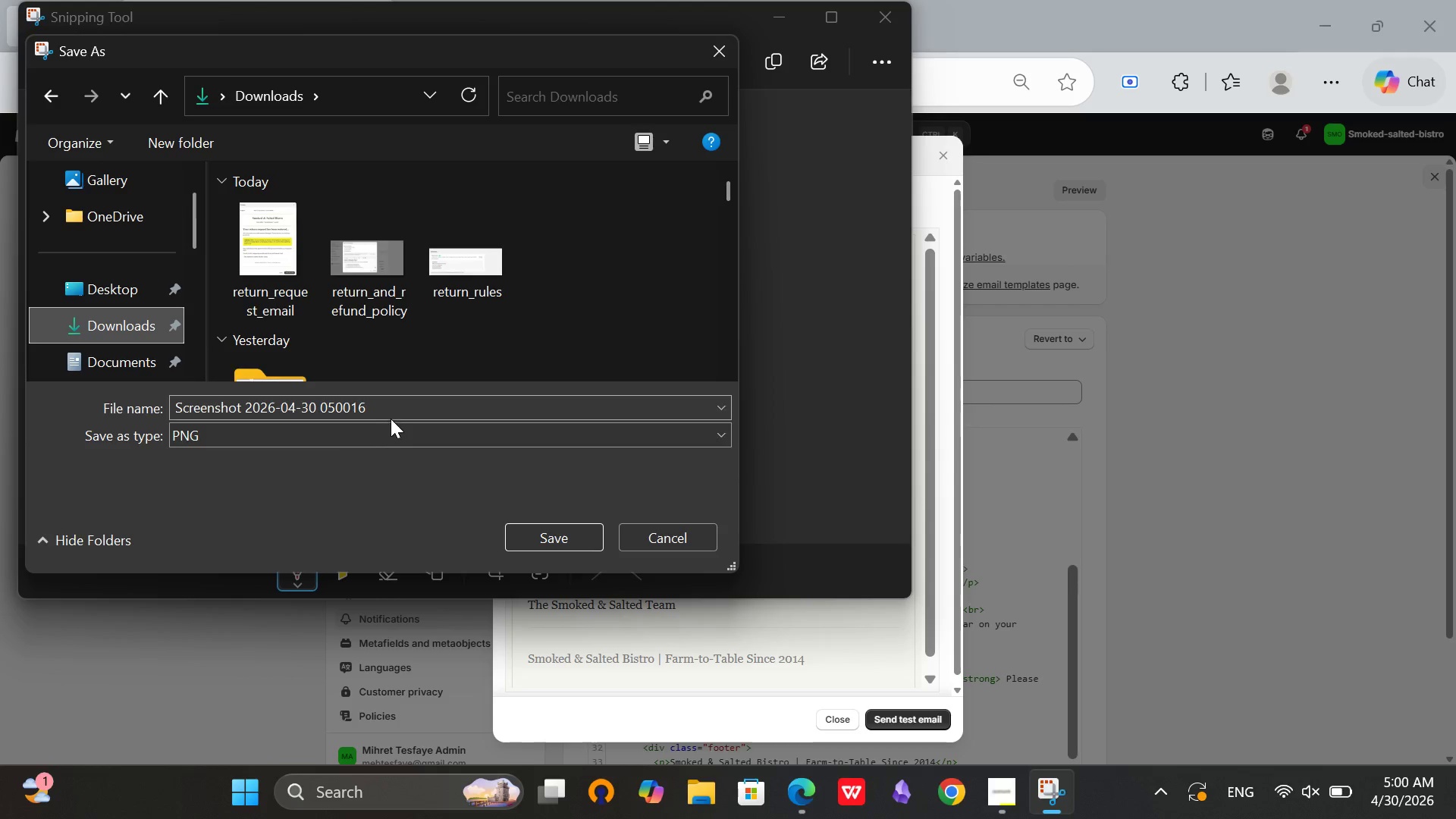 
left_click([395, 408])
 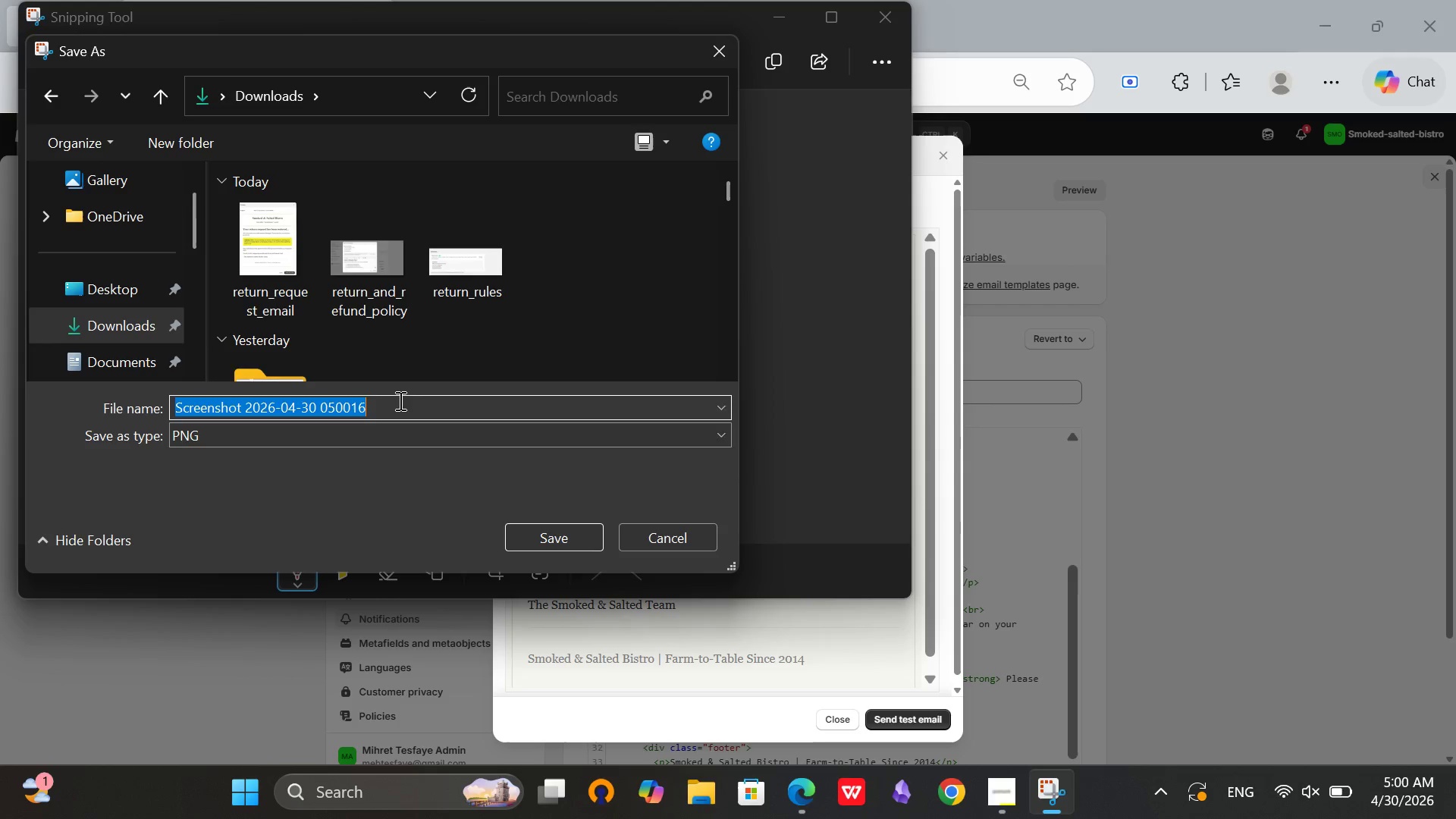 
key(Backspace)
 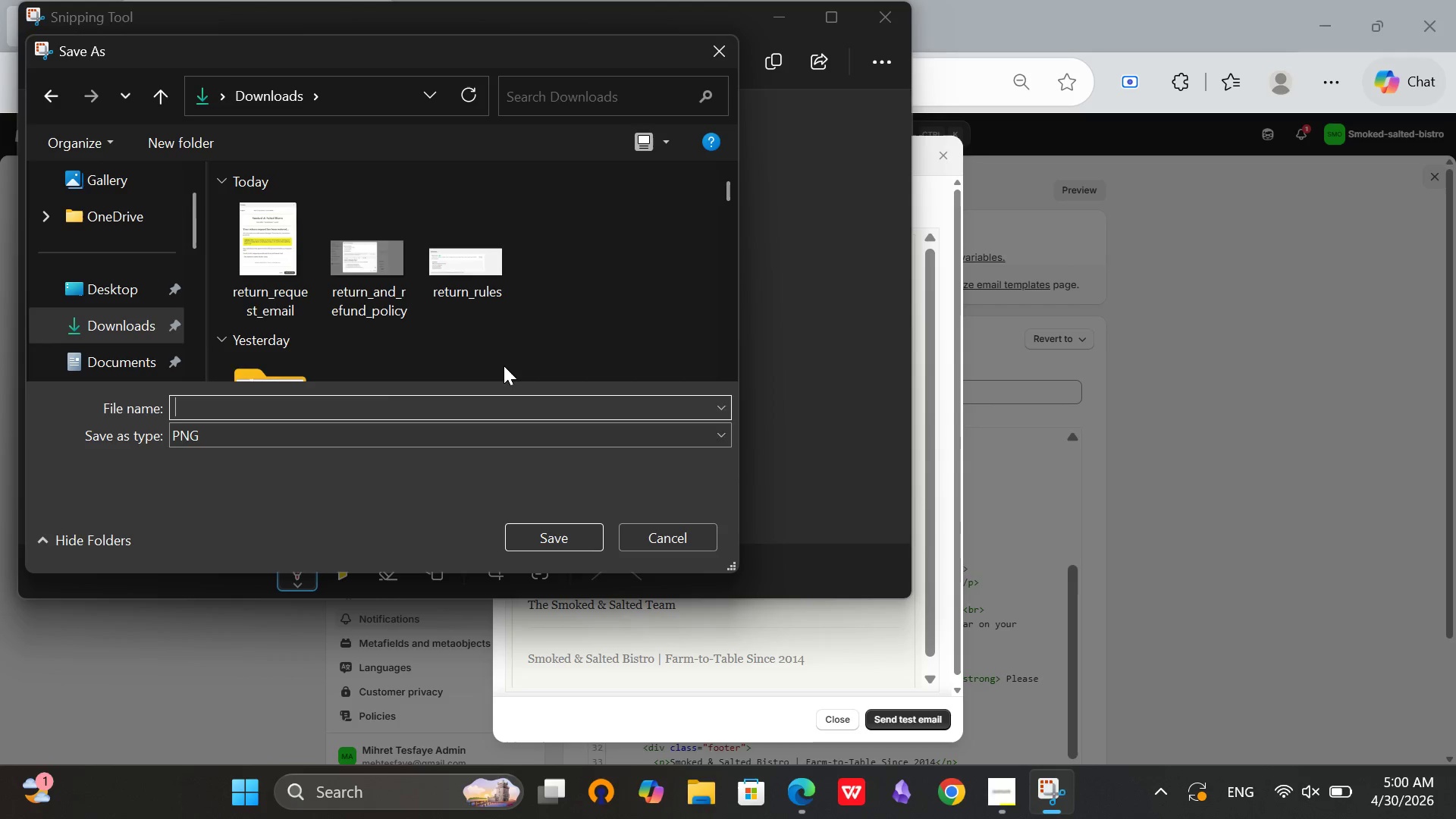 
type(refund_confirmaton)
key(Backspace)
key(Backspace)
type(ion_email)
 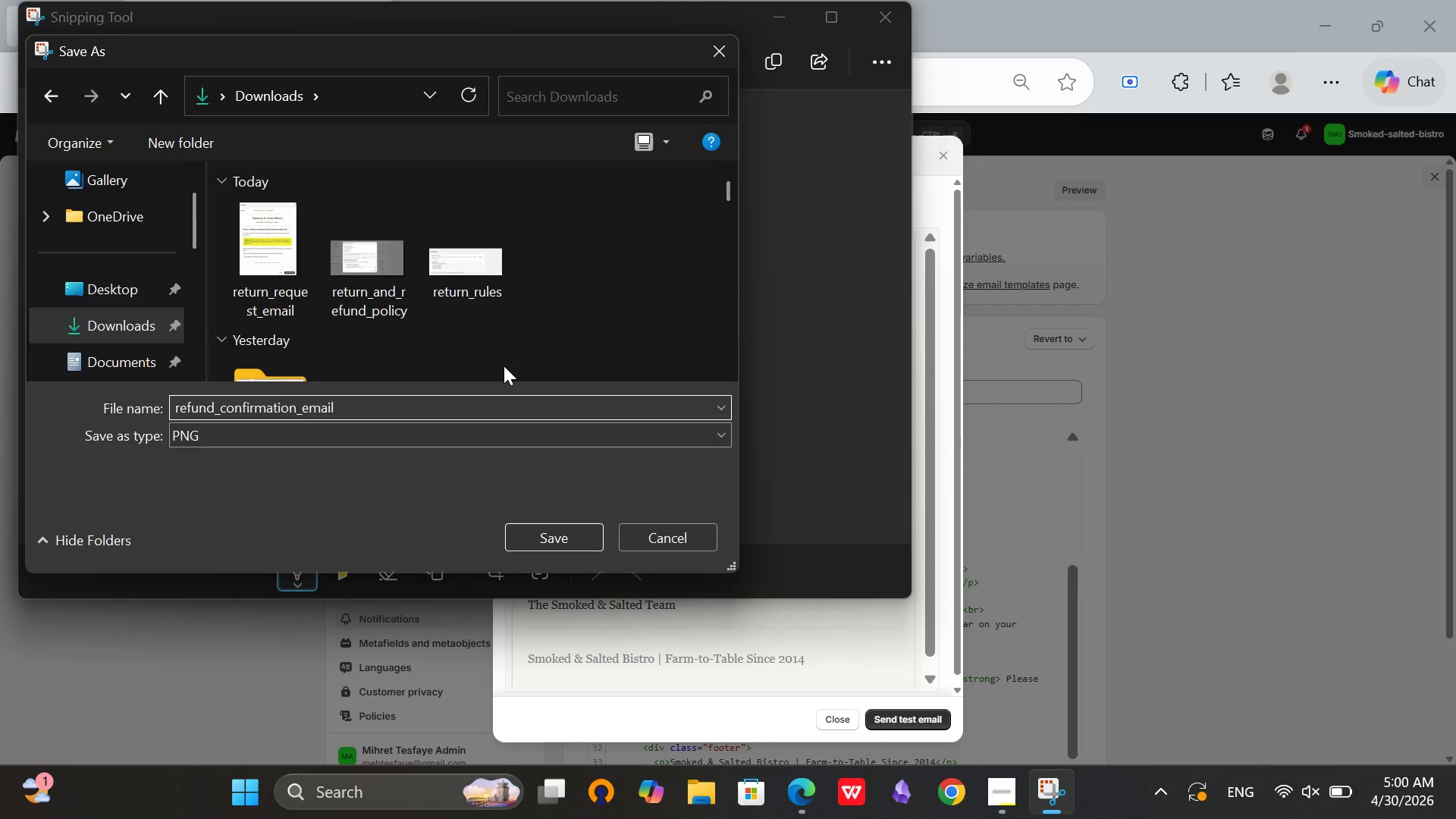 
left_click([91, 335])
 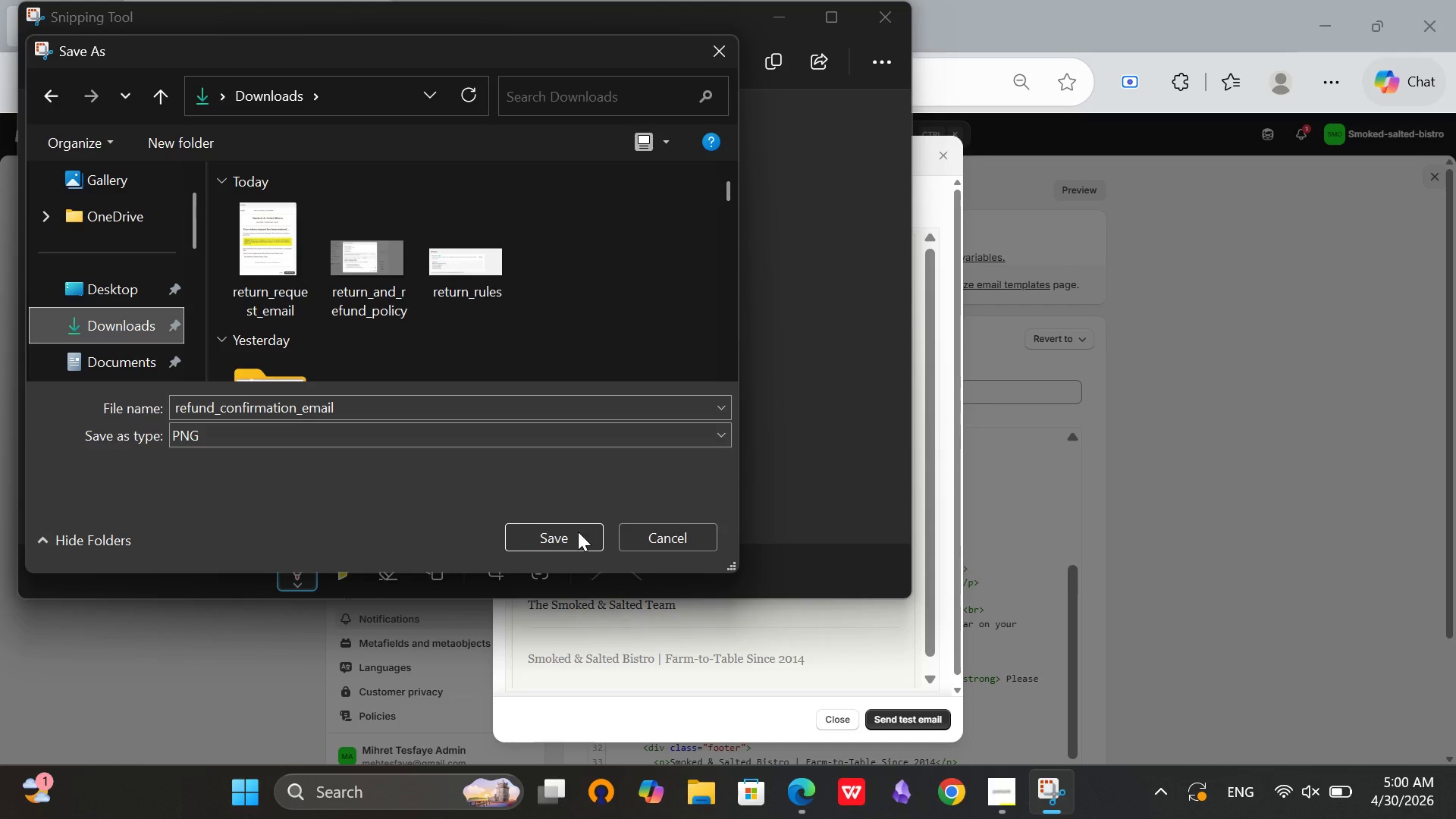 
left_click([576, 533])
 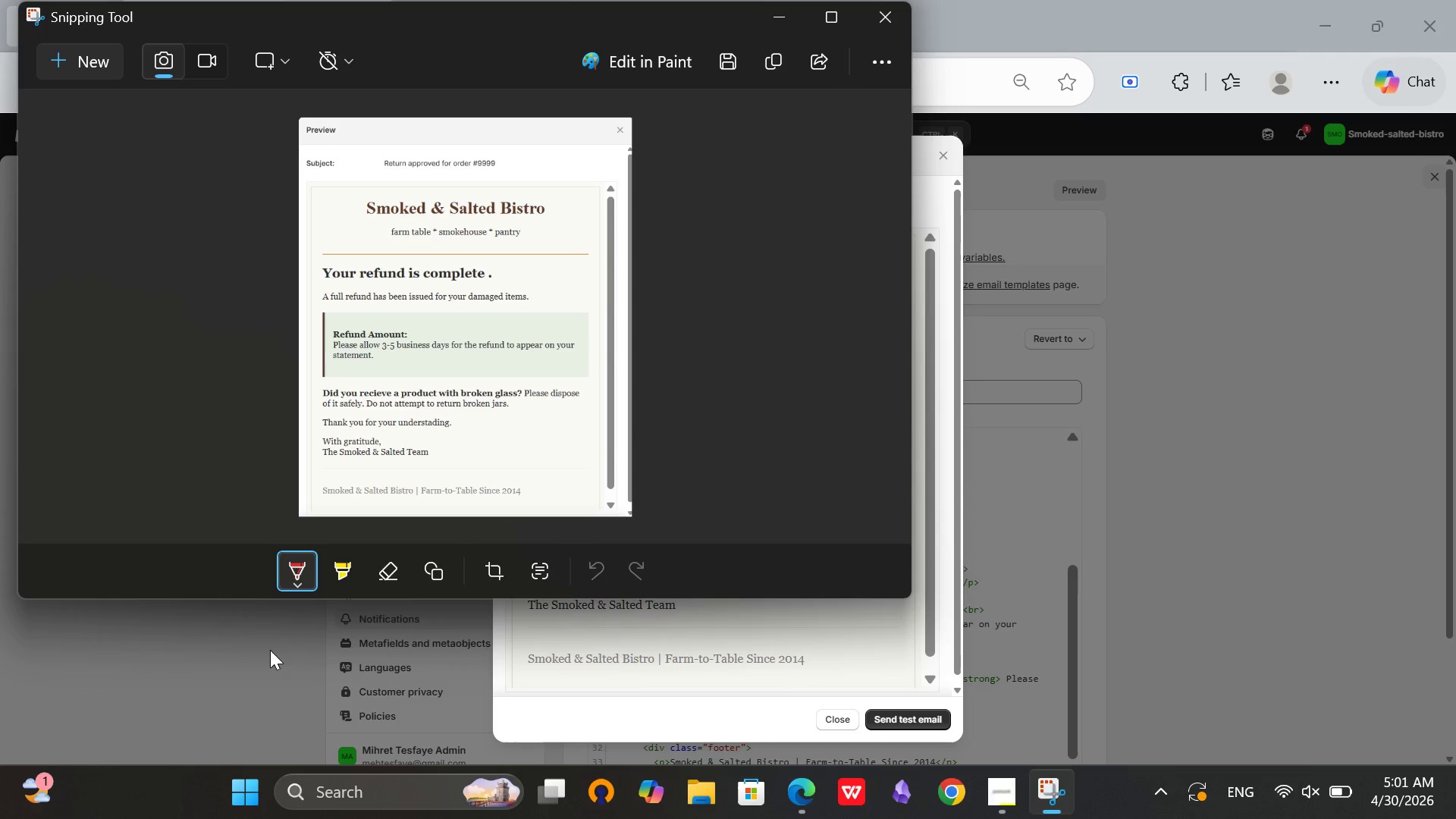 
wait(5.23)
 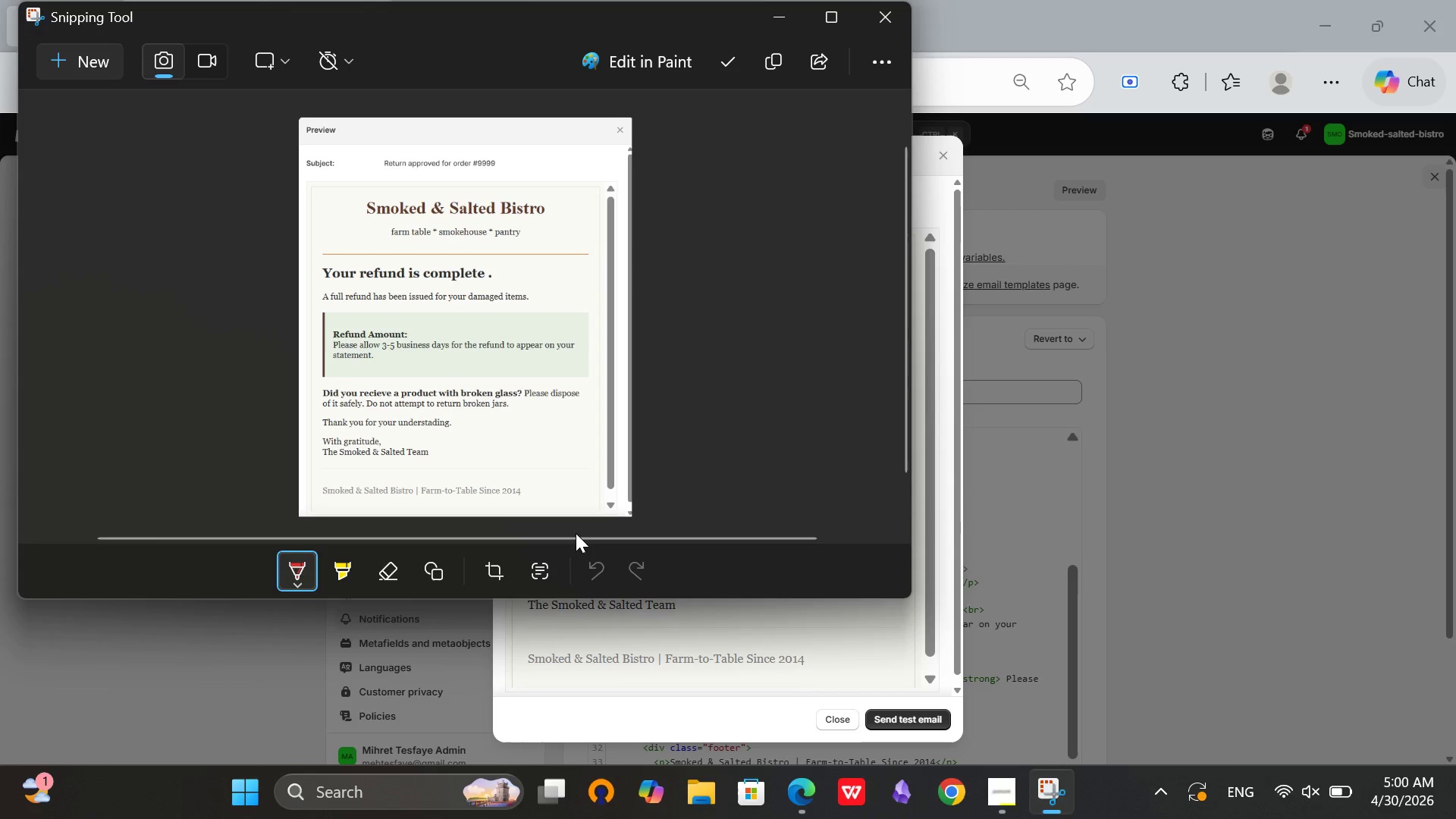 
left_click([896, 18])
 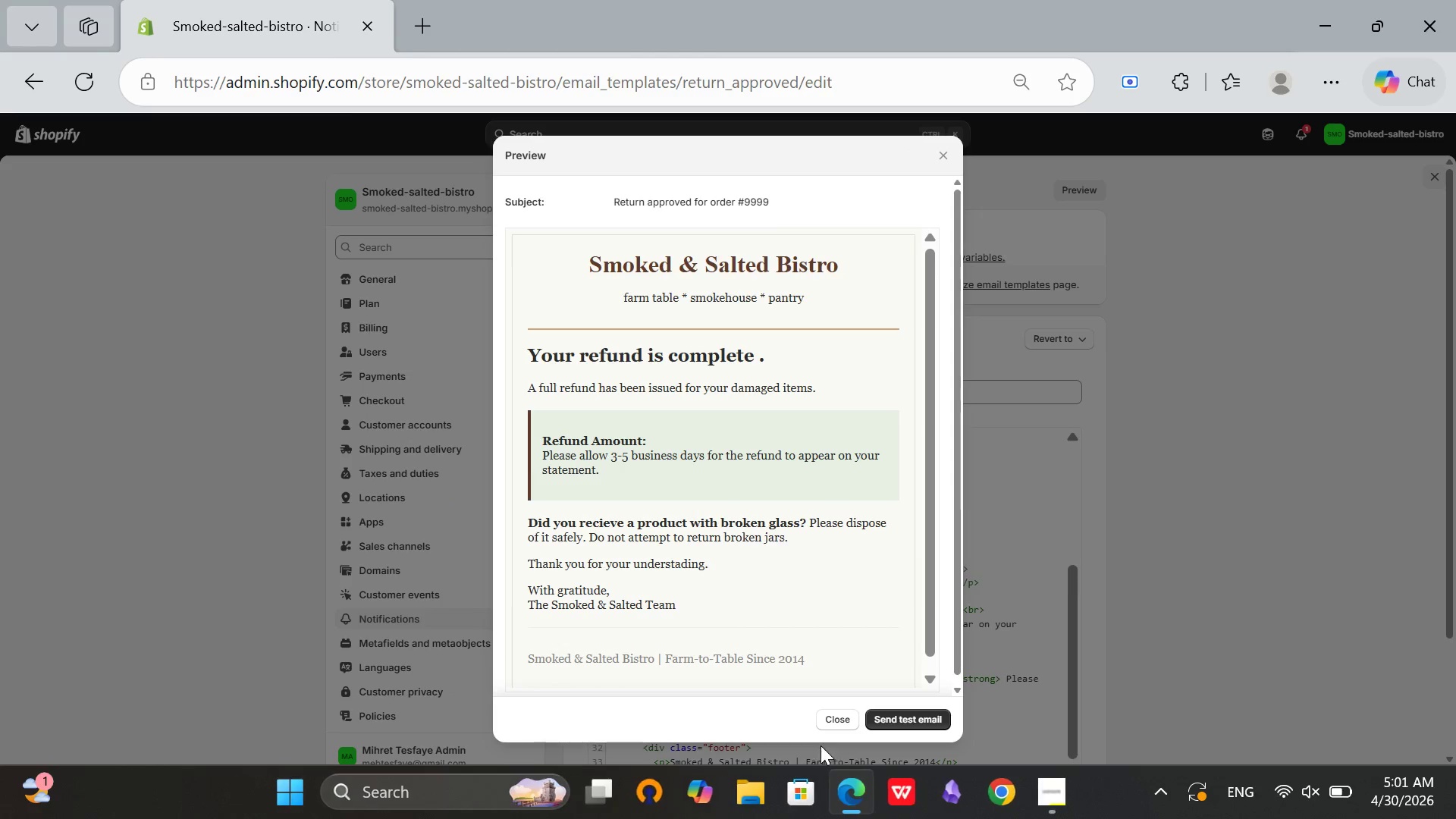 
left_click([826, 720])
 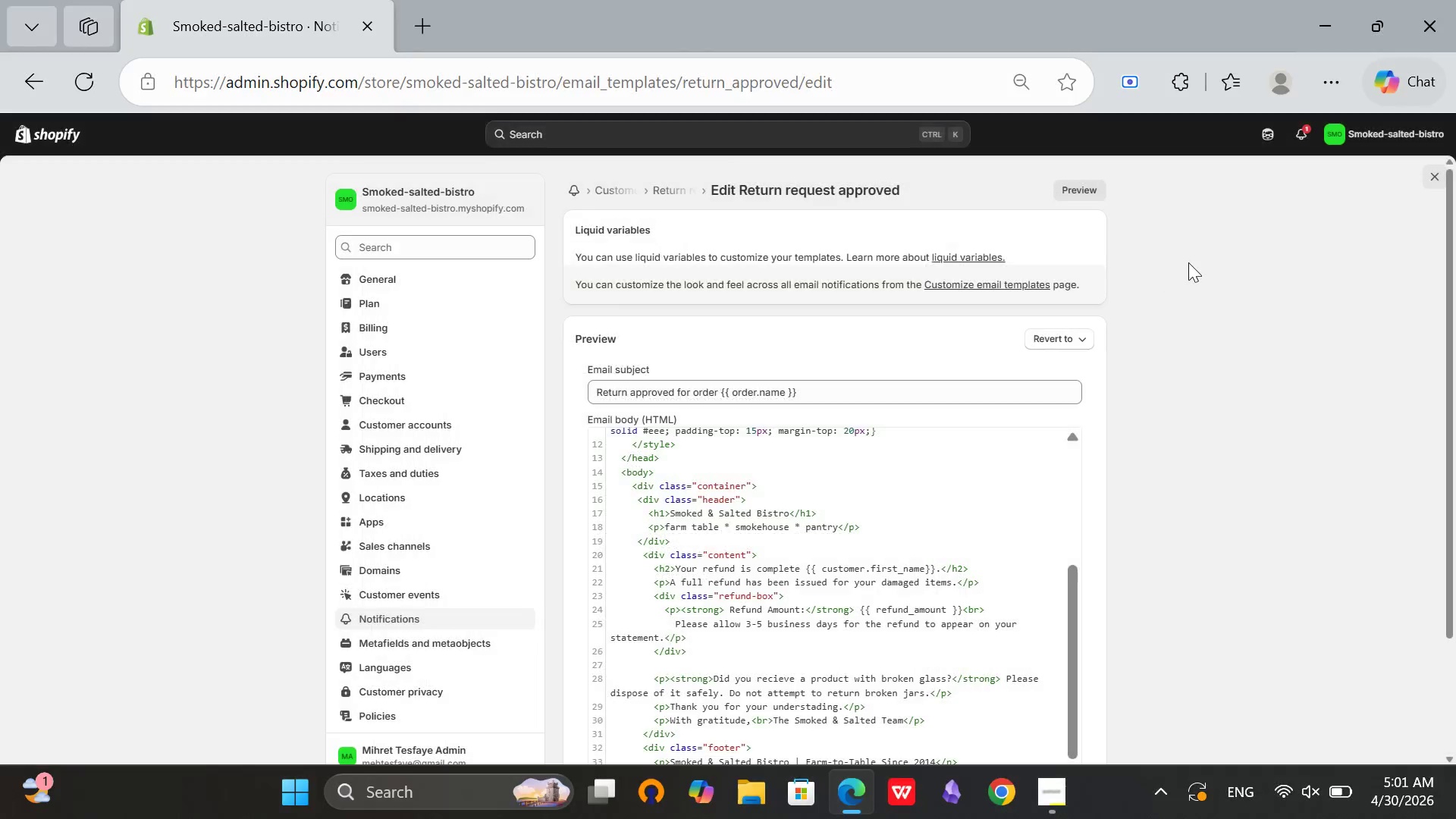 
scroll: coordinate [1166, 262], scroll_direction: up, amount: 4.0
 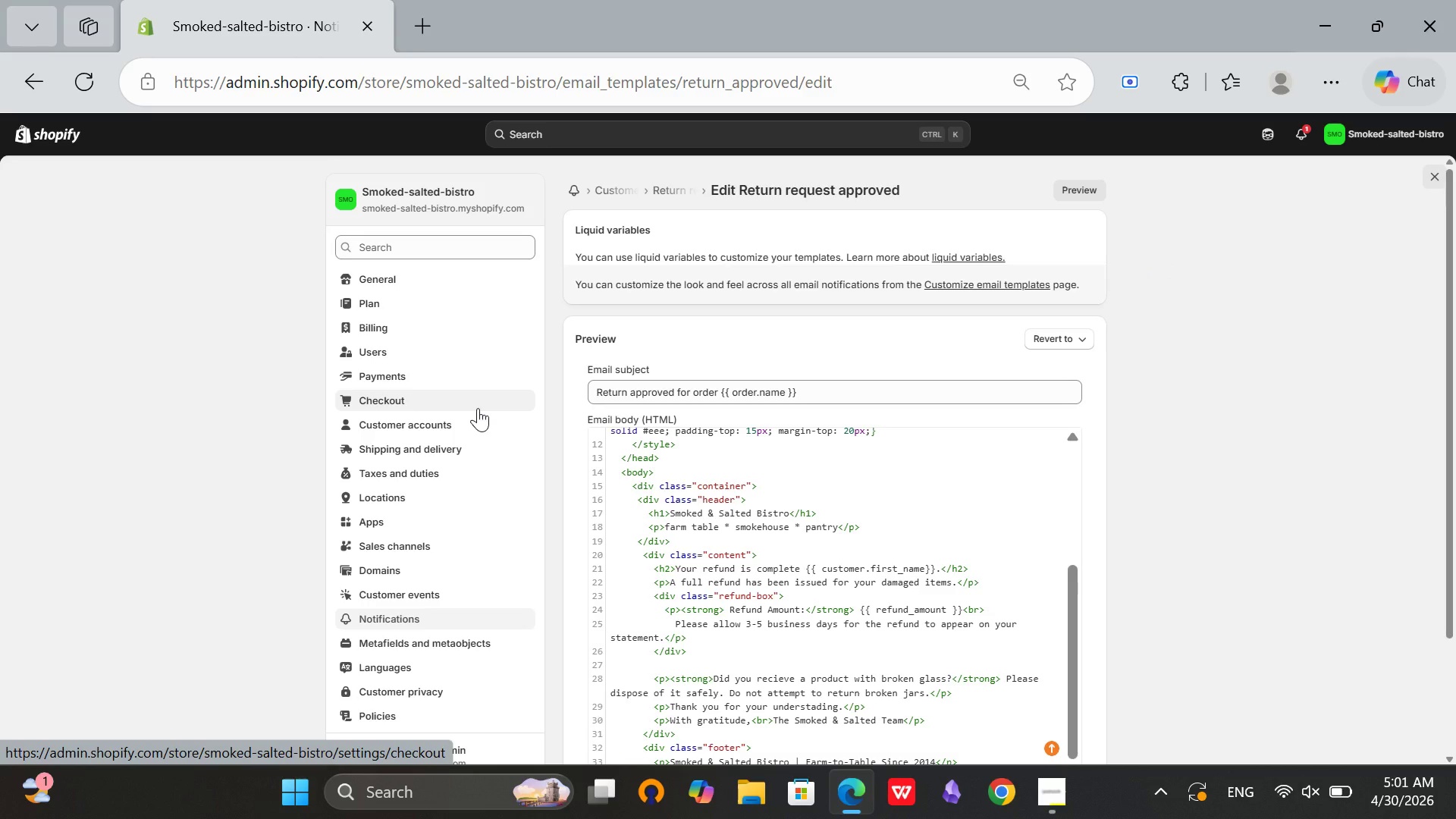 
wait(9.61)
 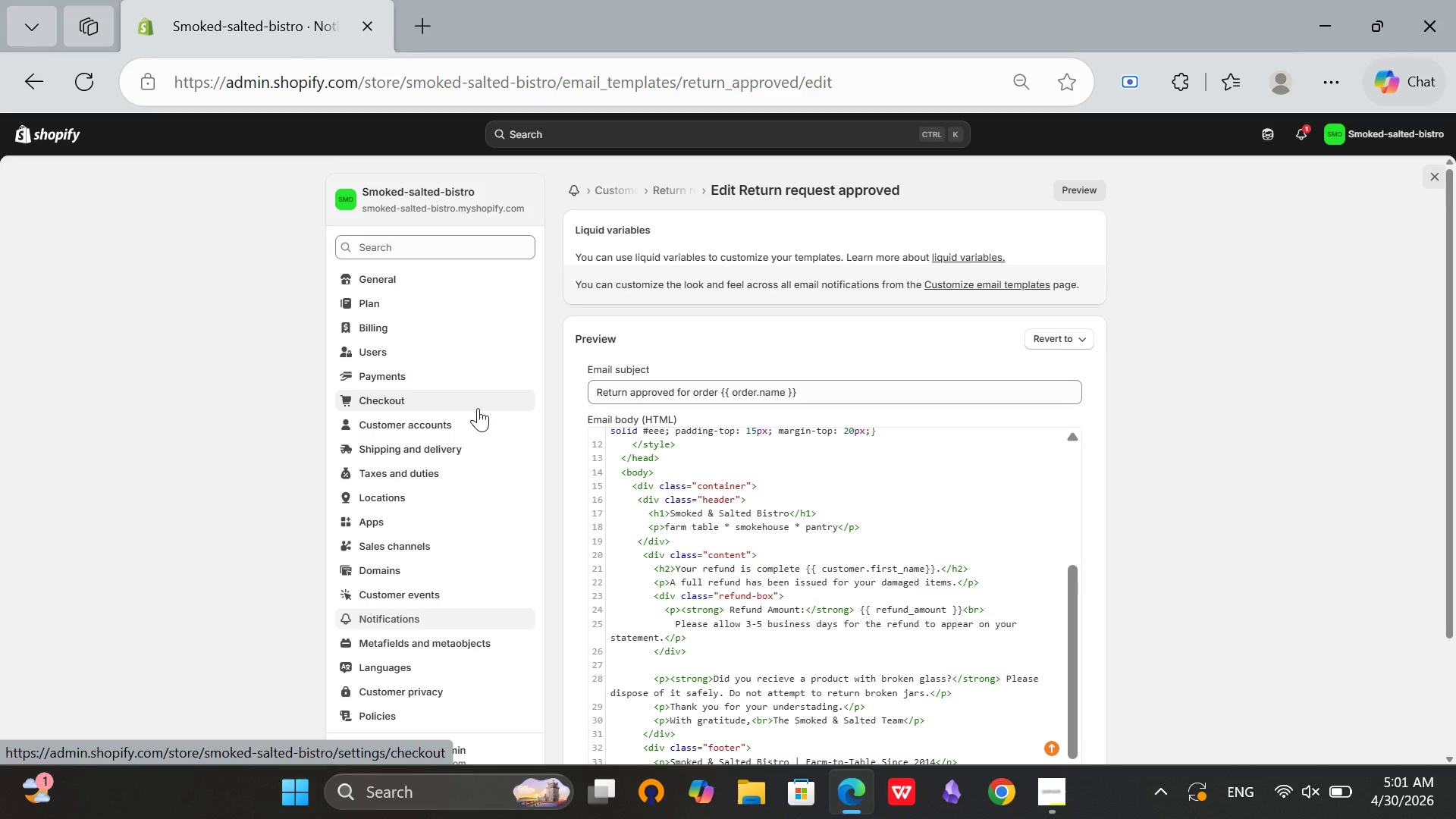 
left_click([71, 140])
 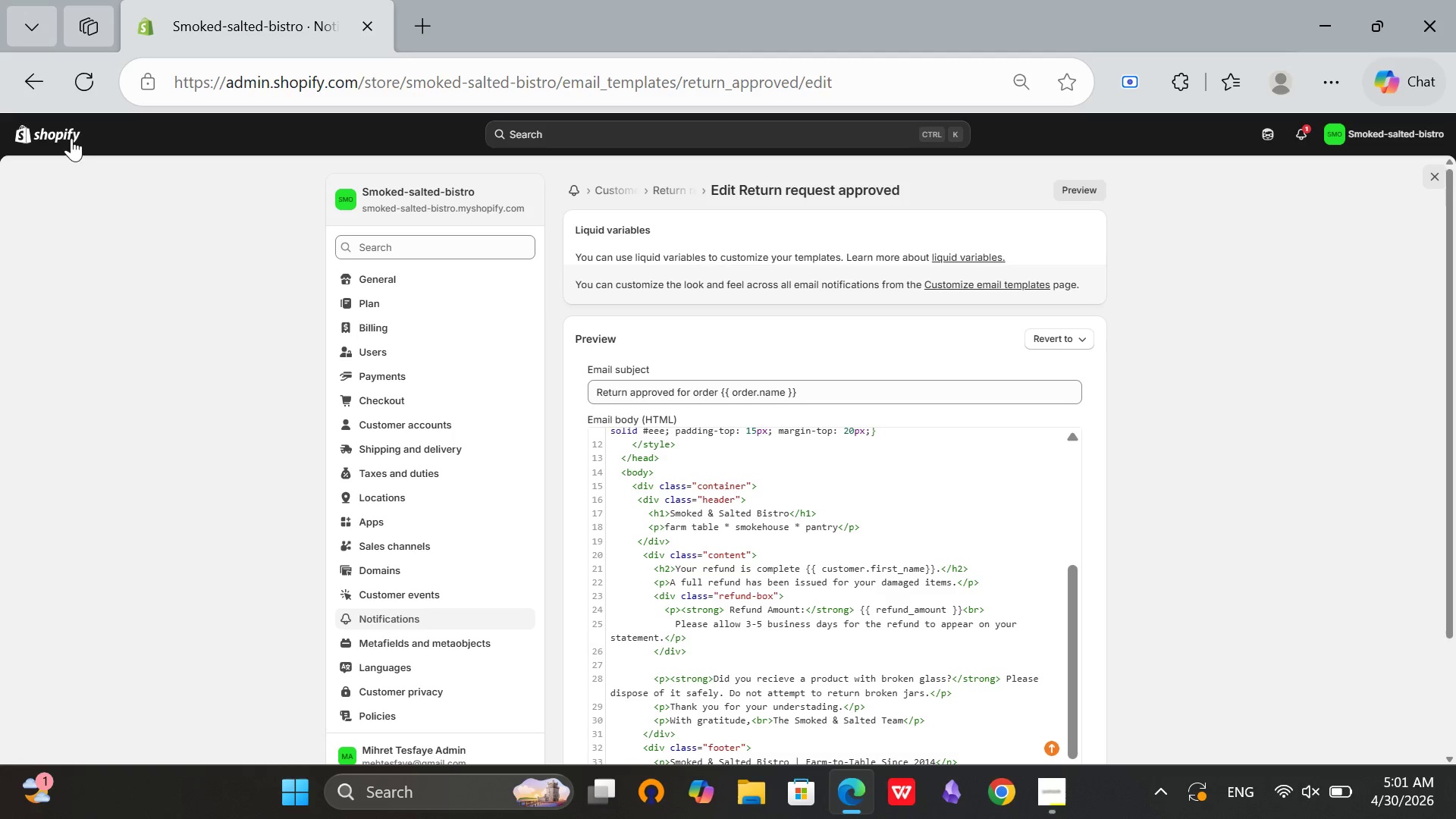 
mouse_move([55, 129])
 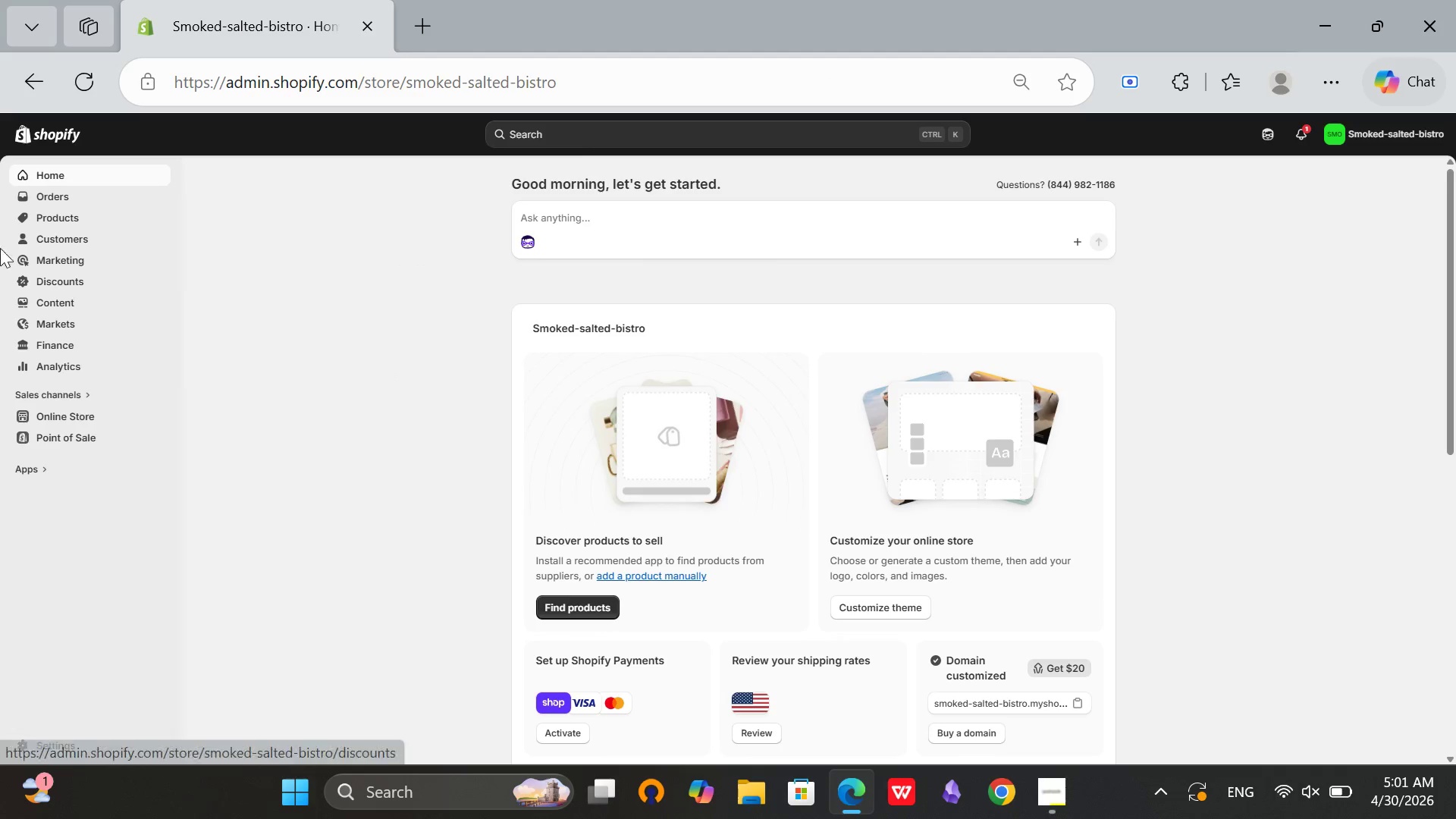 
left_click([71, 192])
 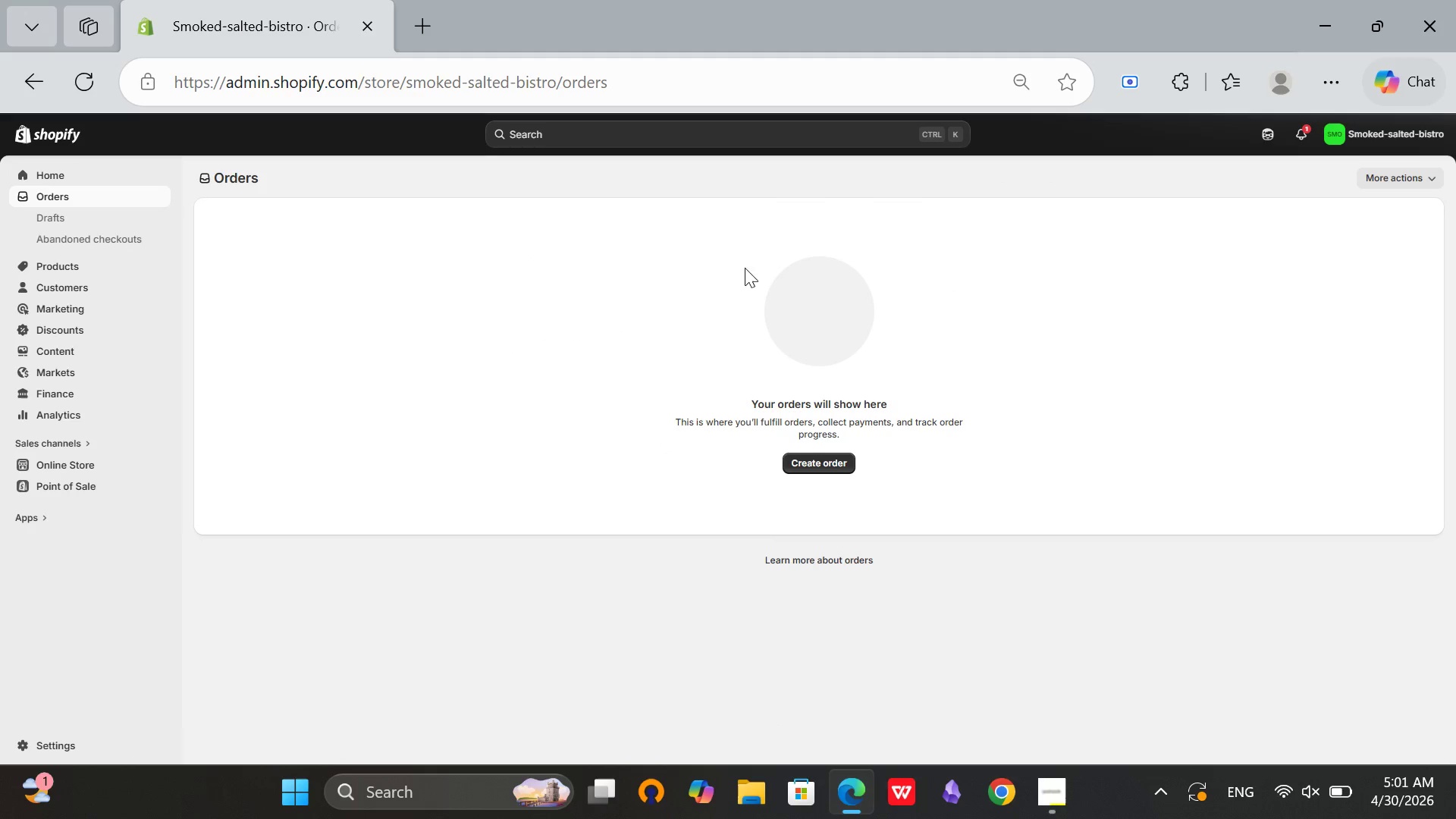 
left_click([825, 464])
 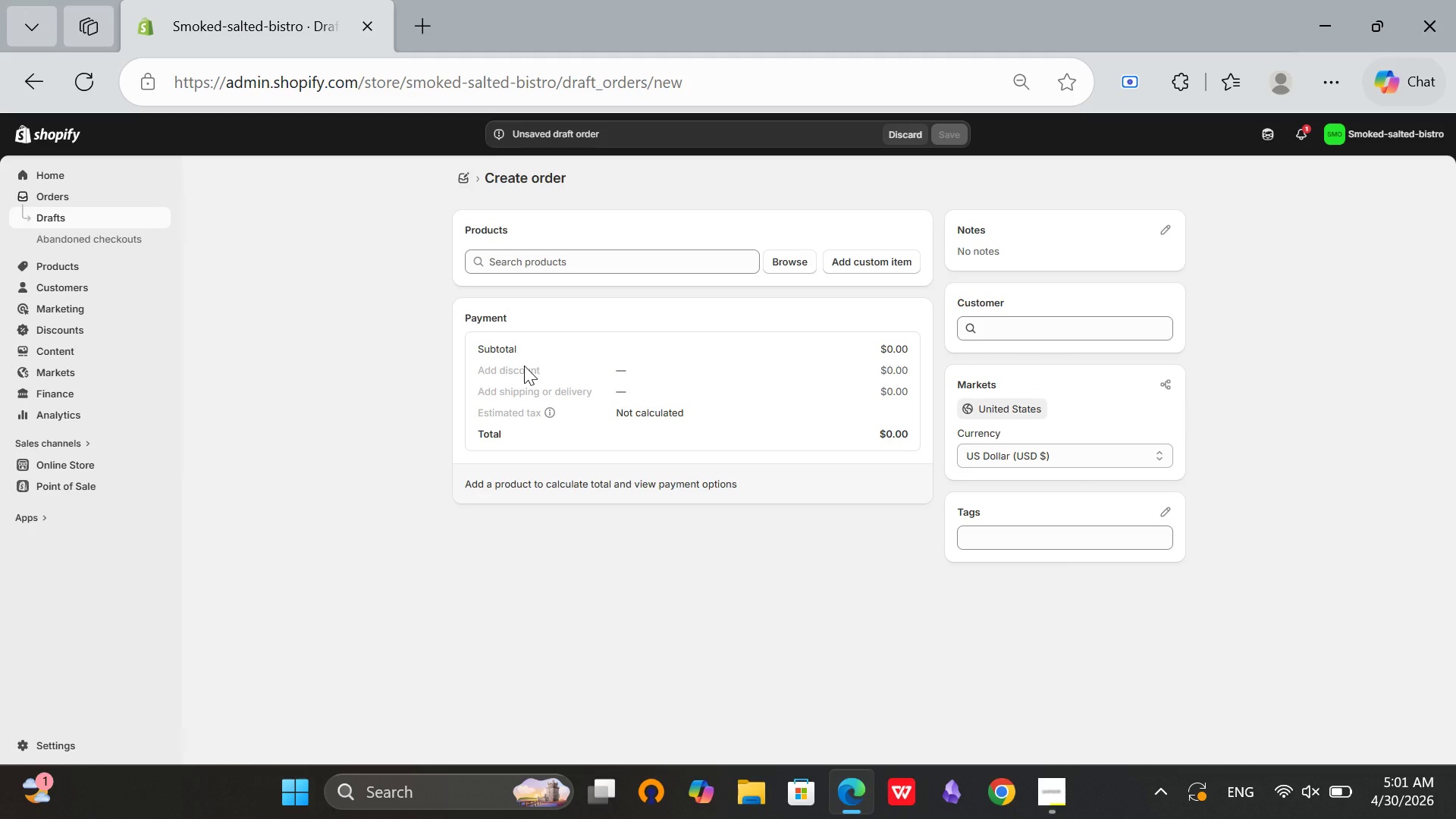 
wait(24.28)
 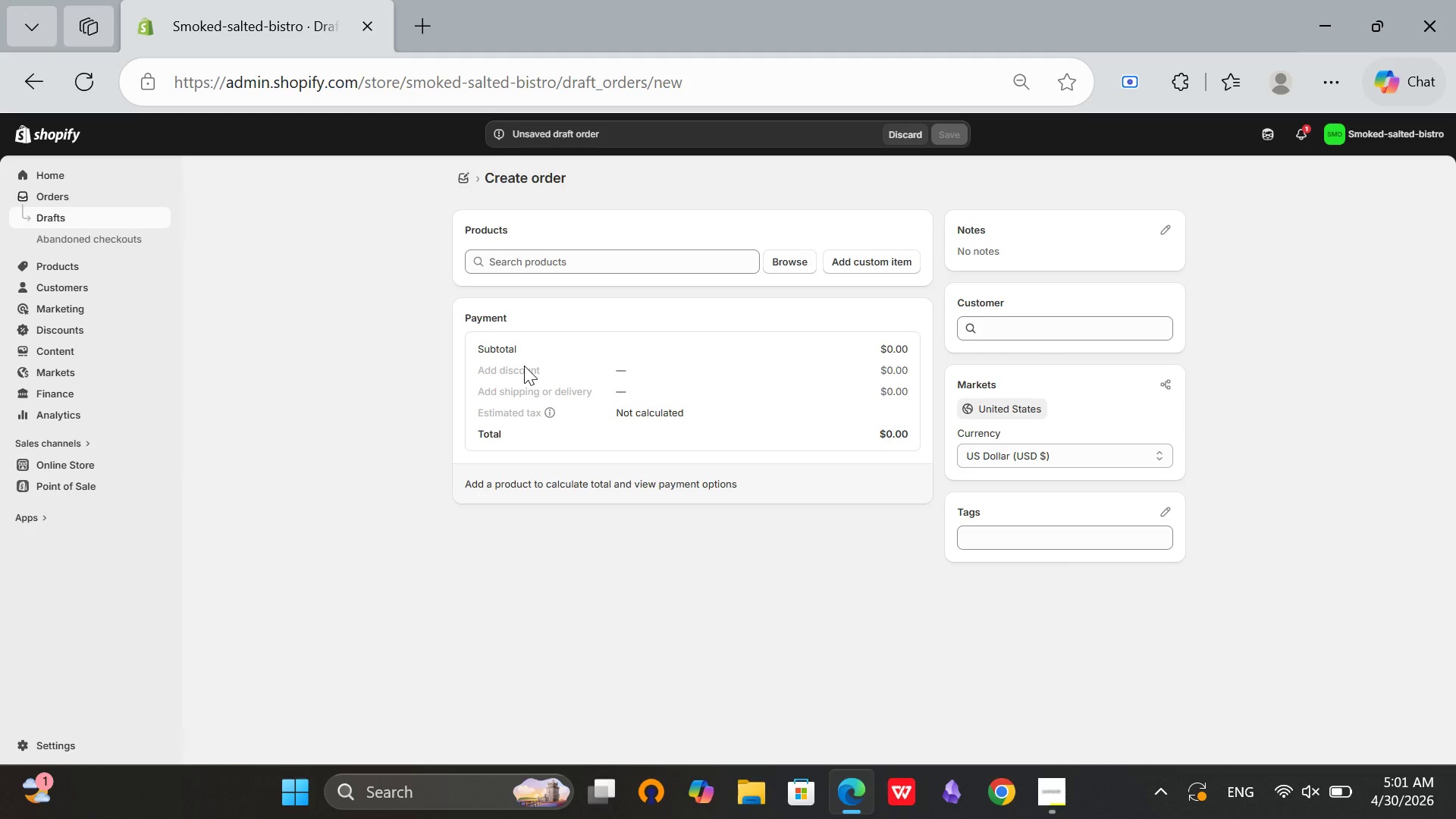 
left_click([1062, 783])